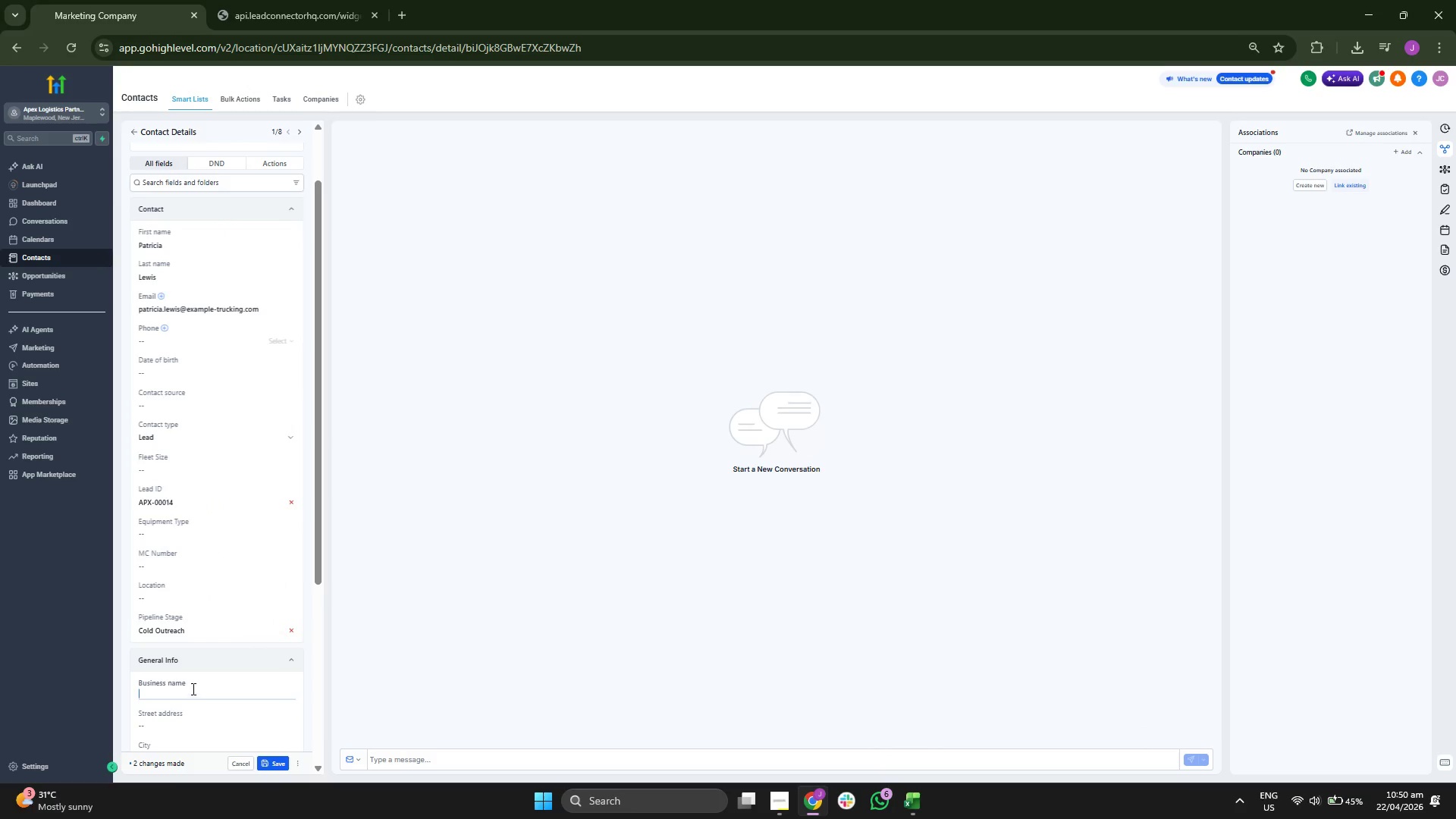 
key(Control+ControlLeft)
 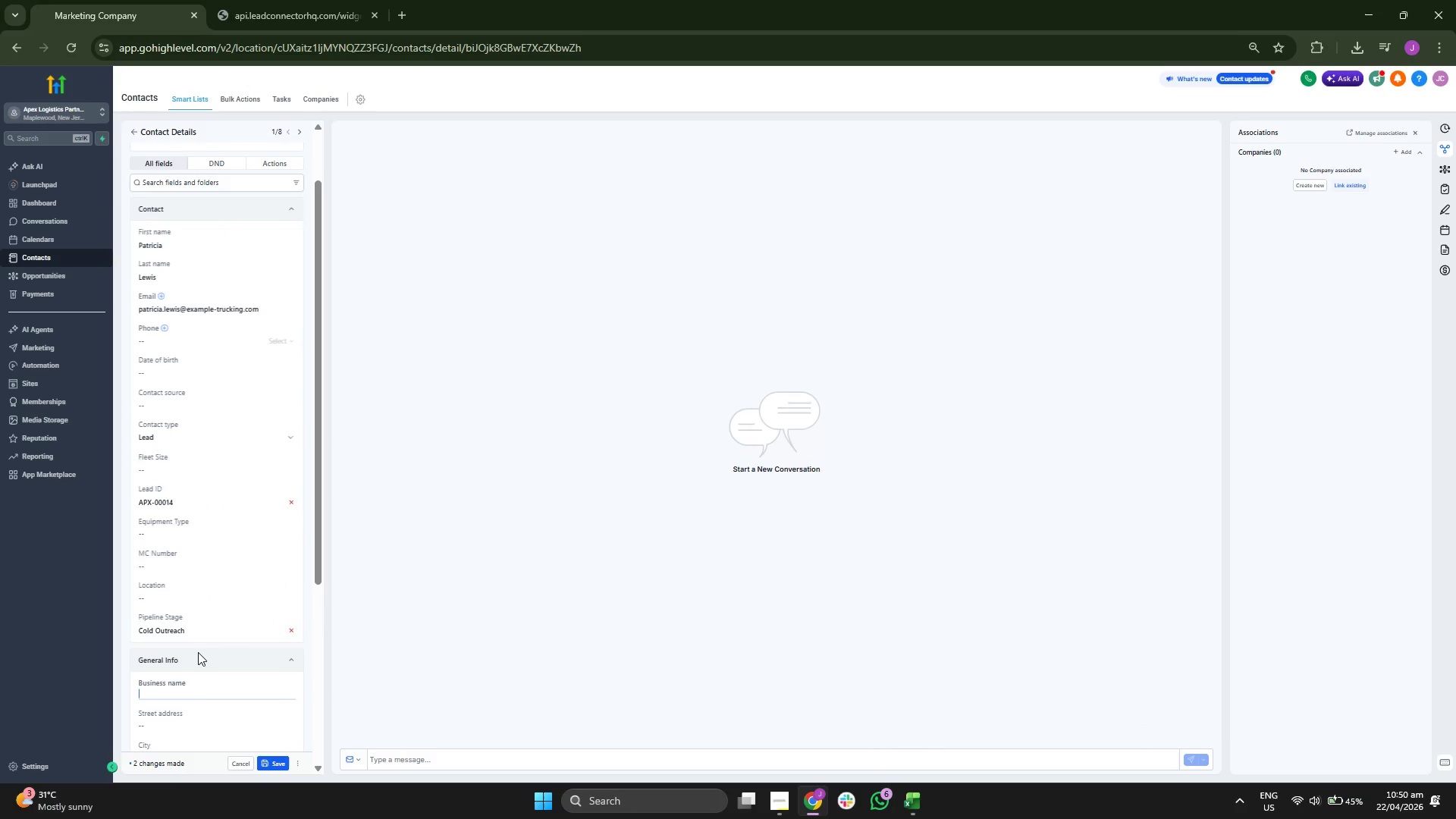 
key(Control+V)
 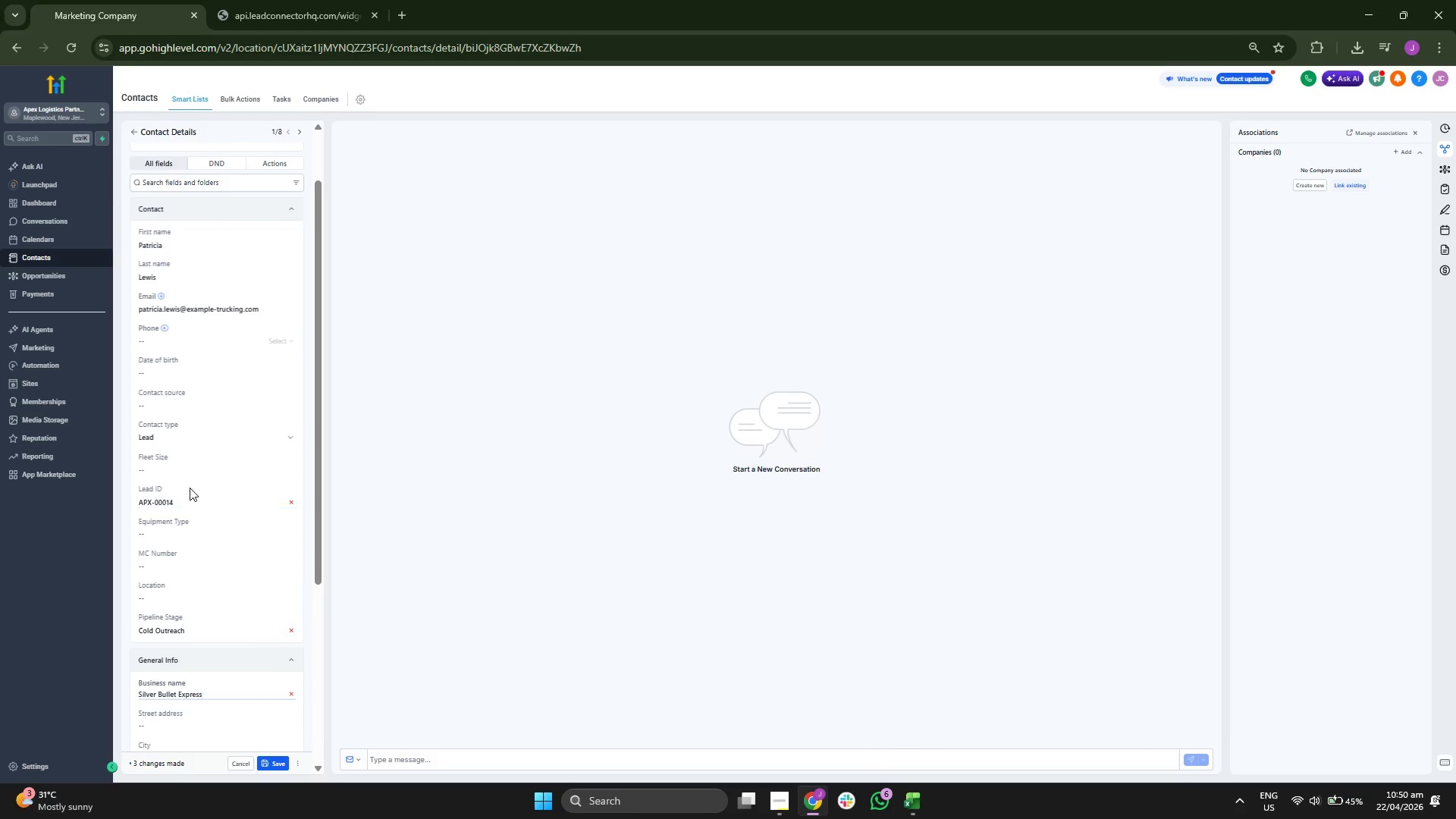 
left_click([193, 473])
 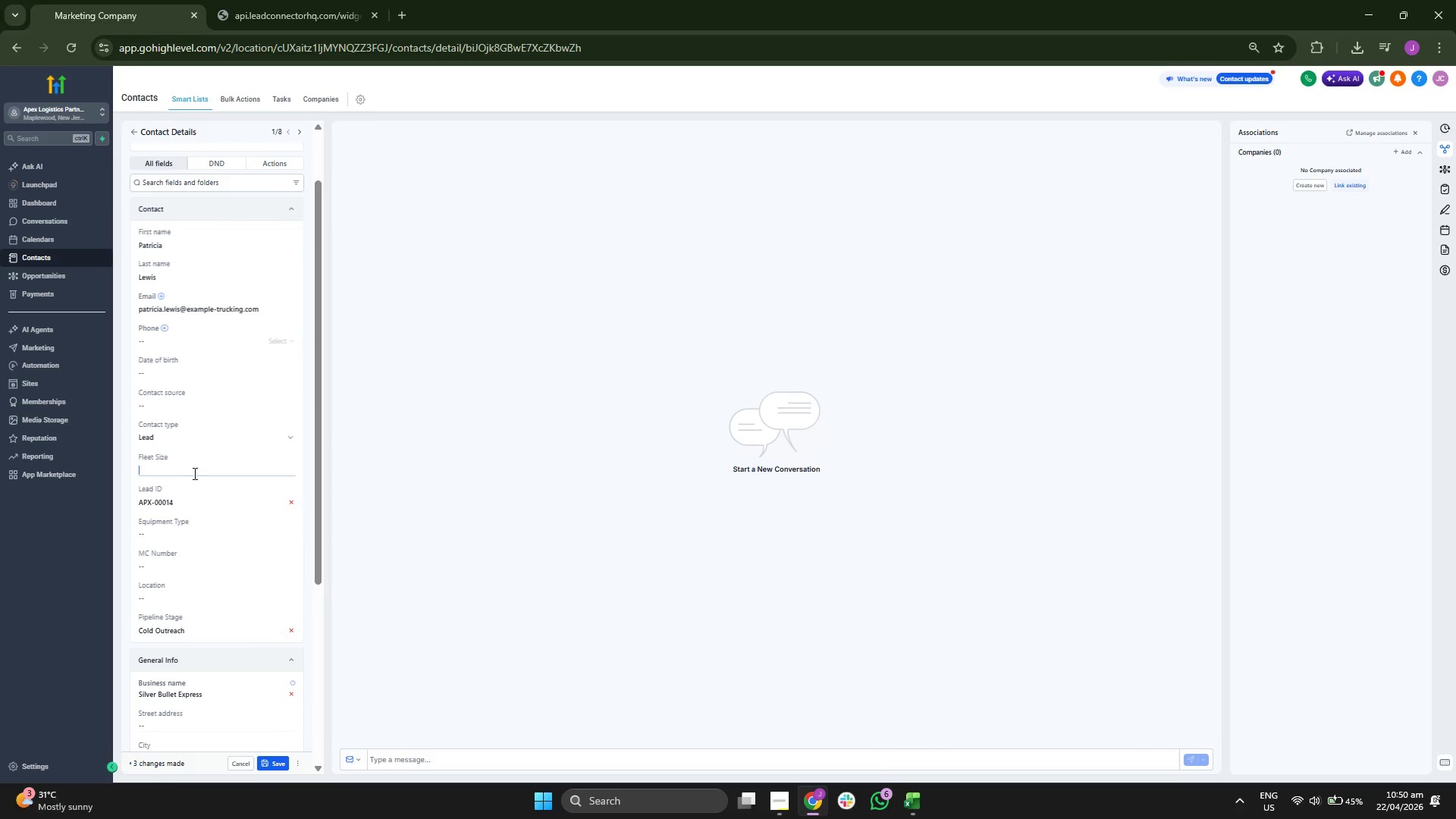 
key(7)
 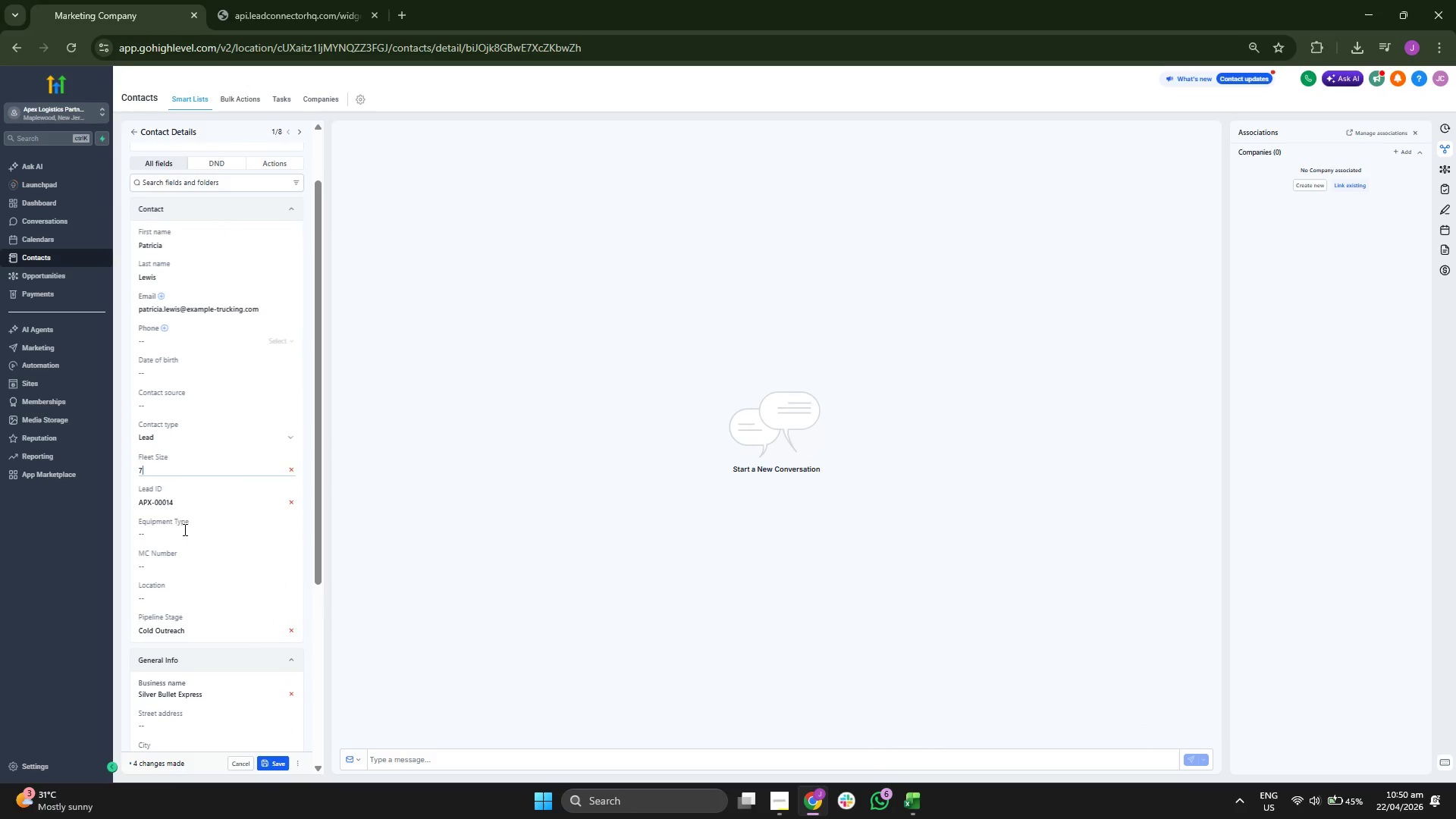 
left_click([181, 536])
 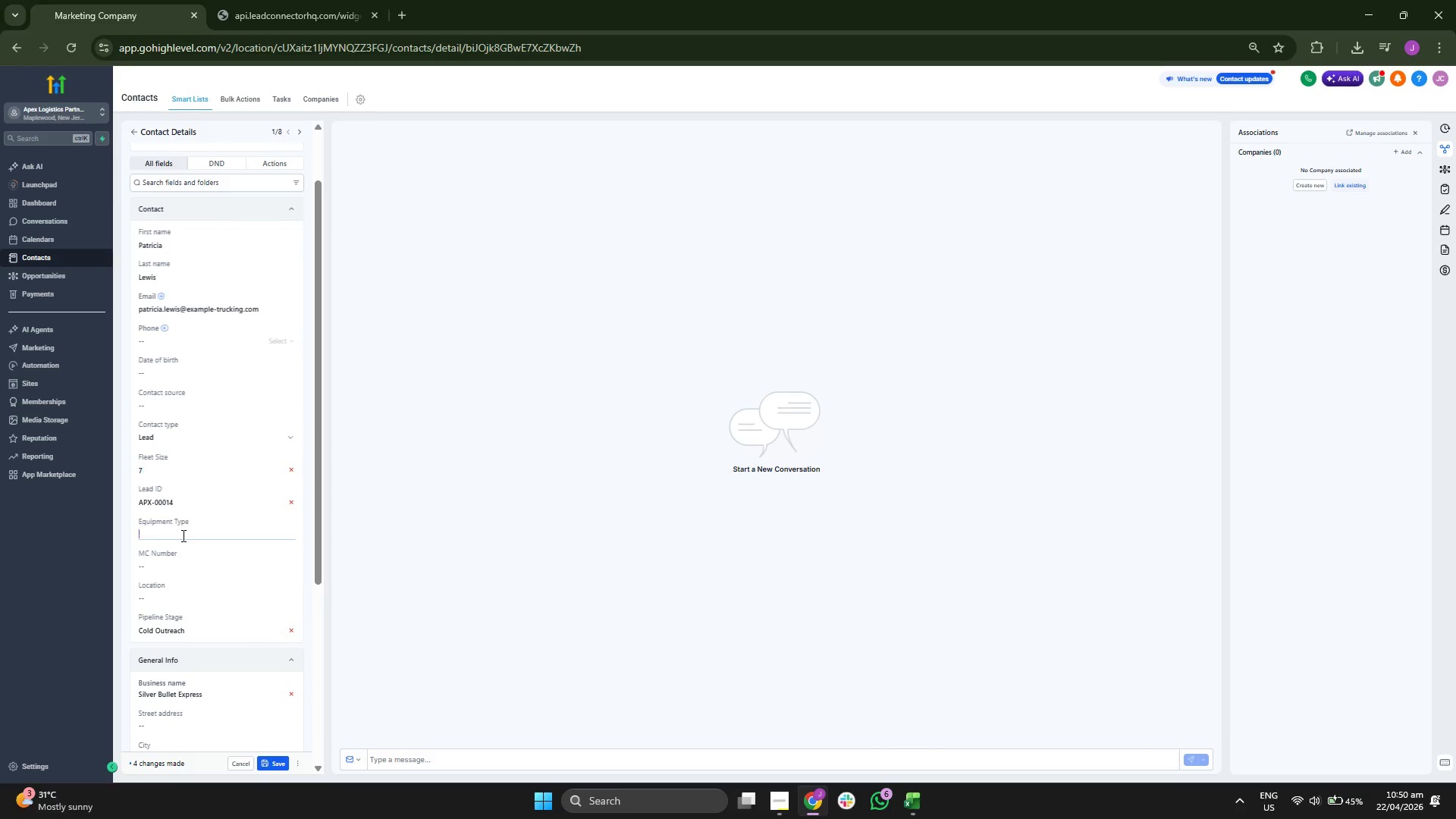 
type(Flat)
key(Tab)
type(B)
 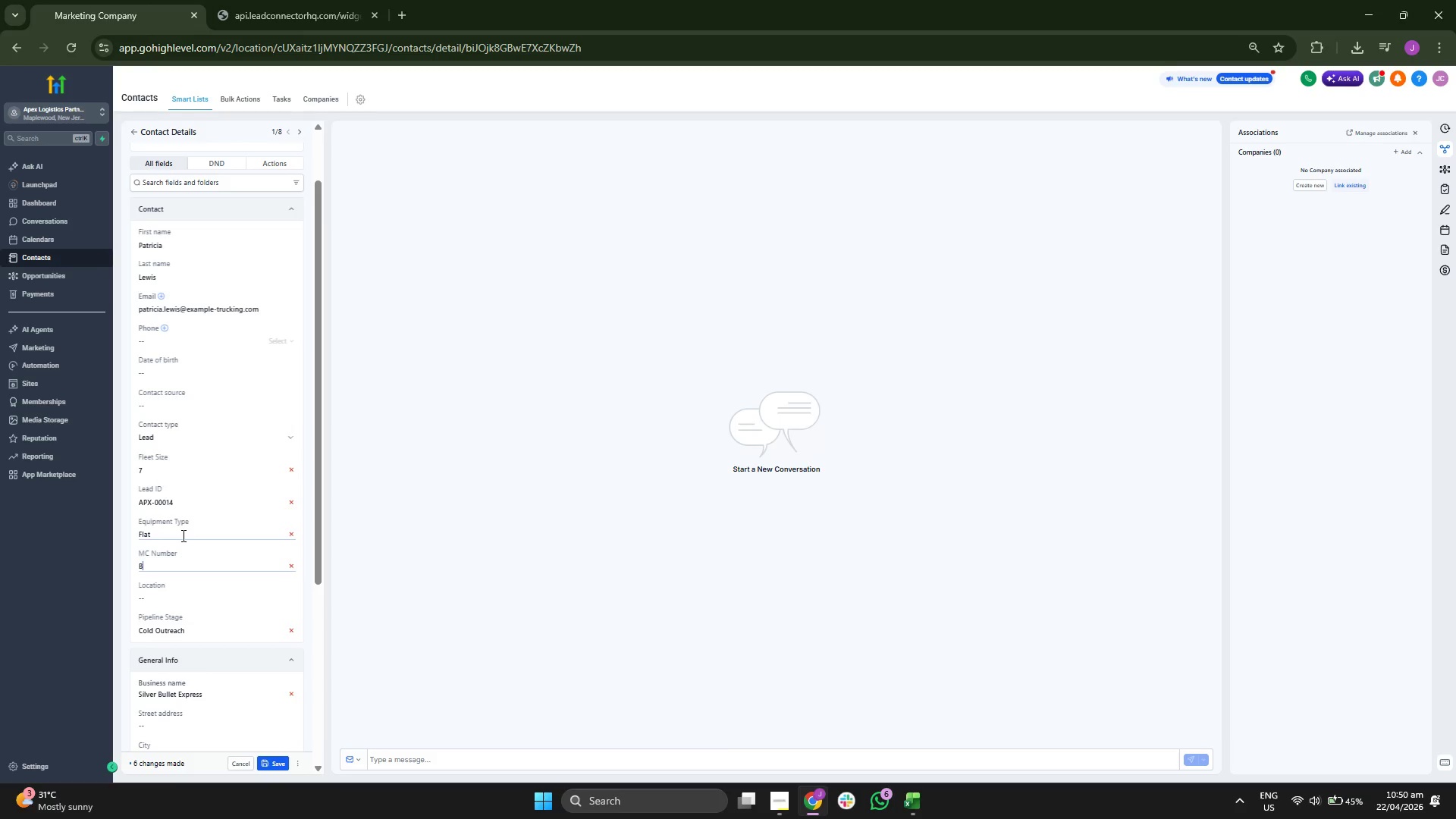 
left_click([182, 535])
 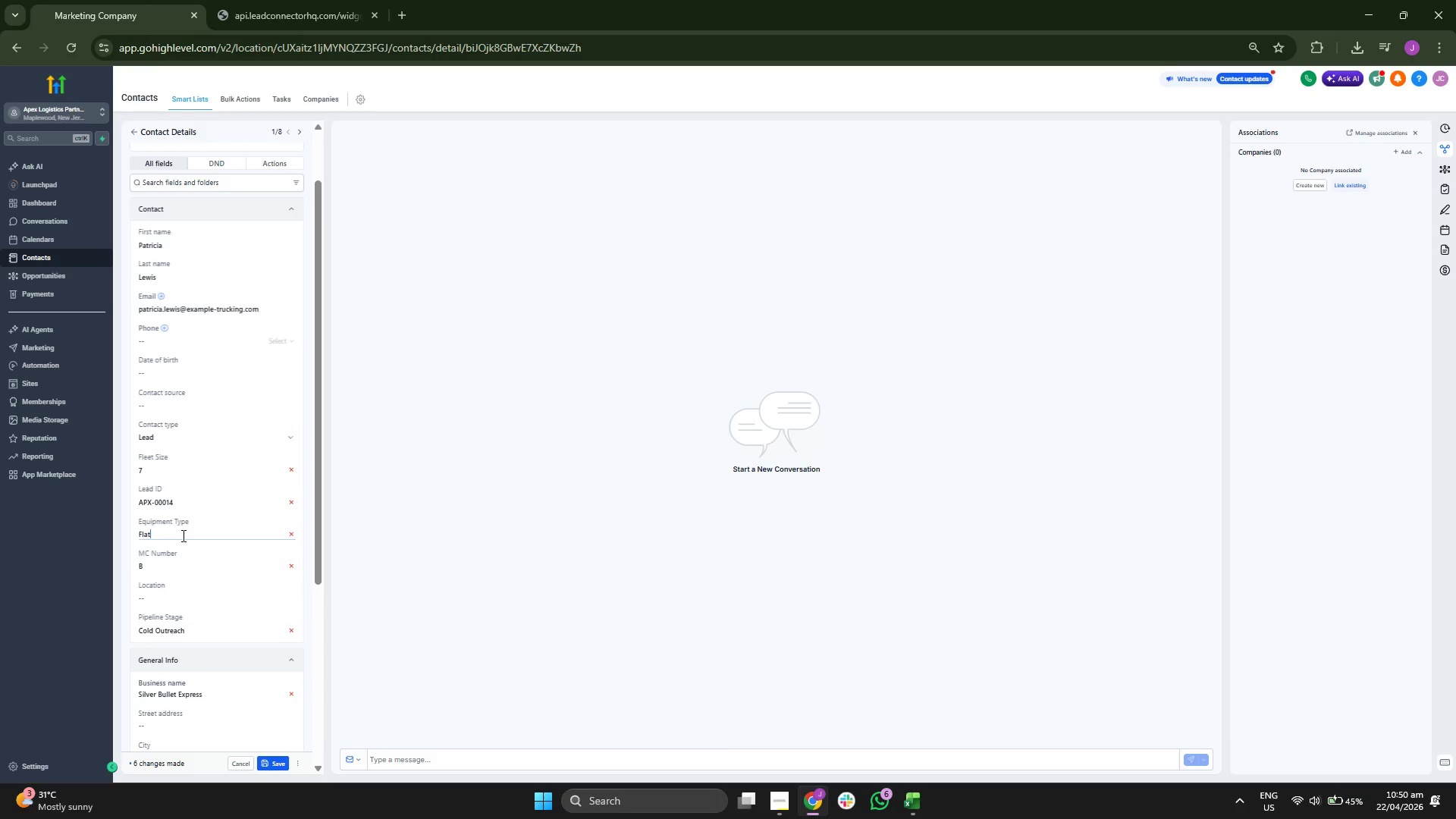 
type(e)
key(Backspace)
type( Bed)
 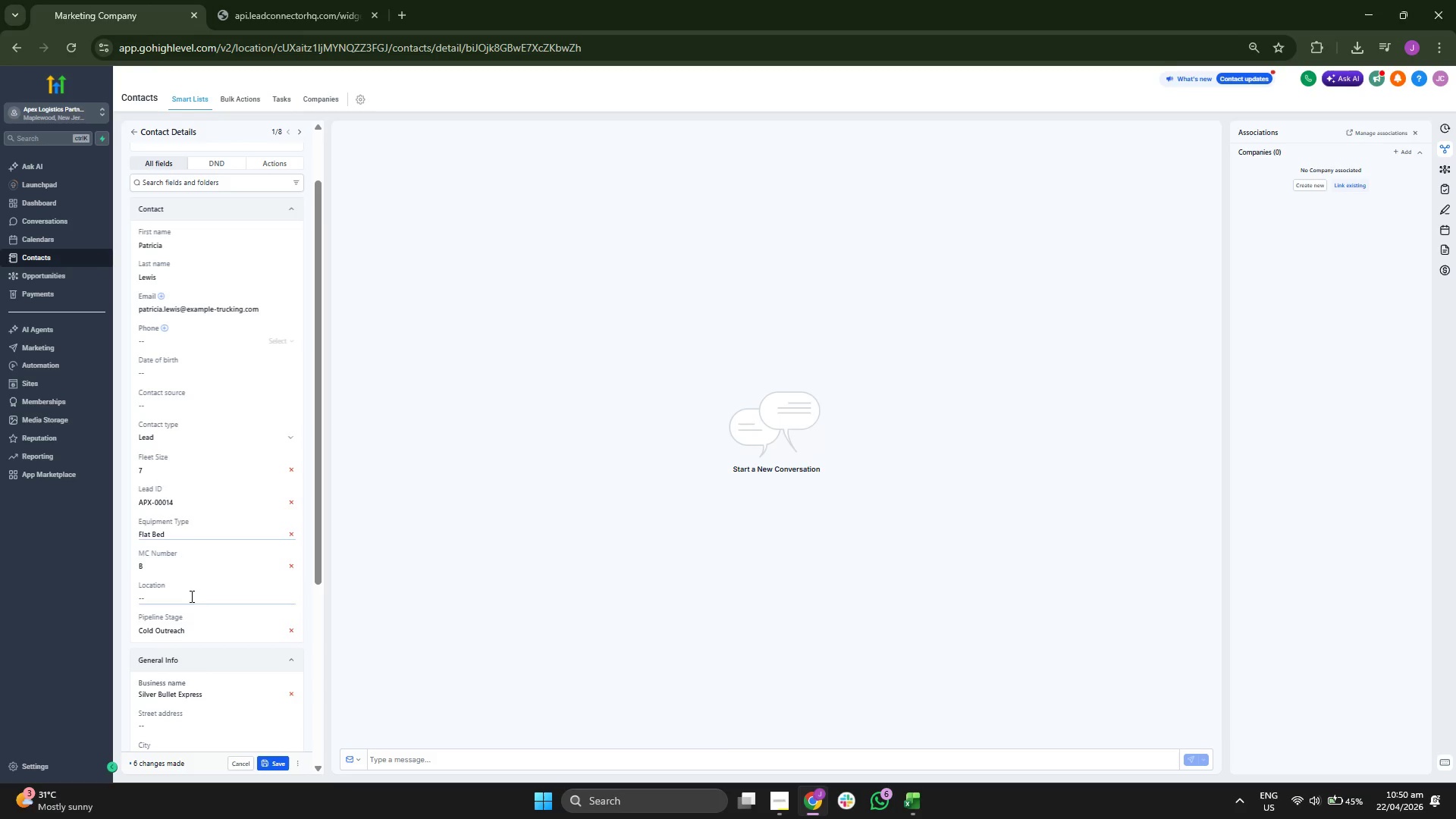 
left_click([186, 567])
 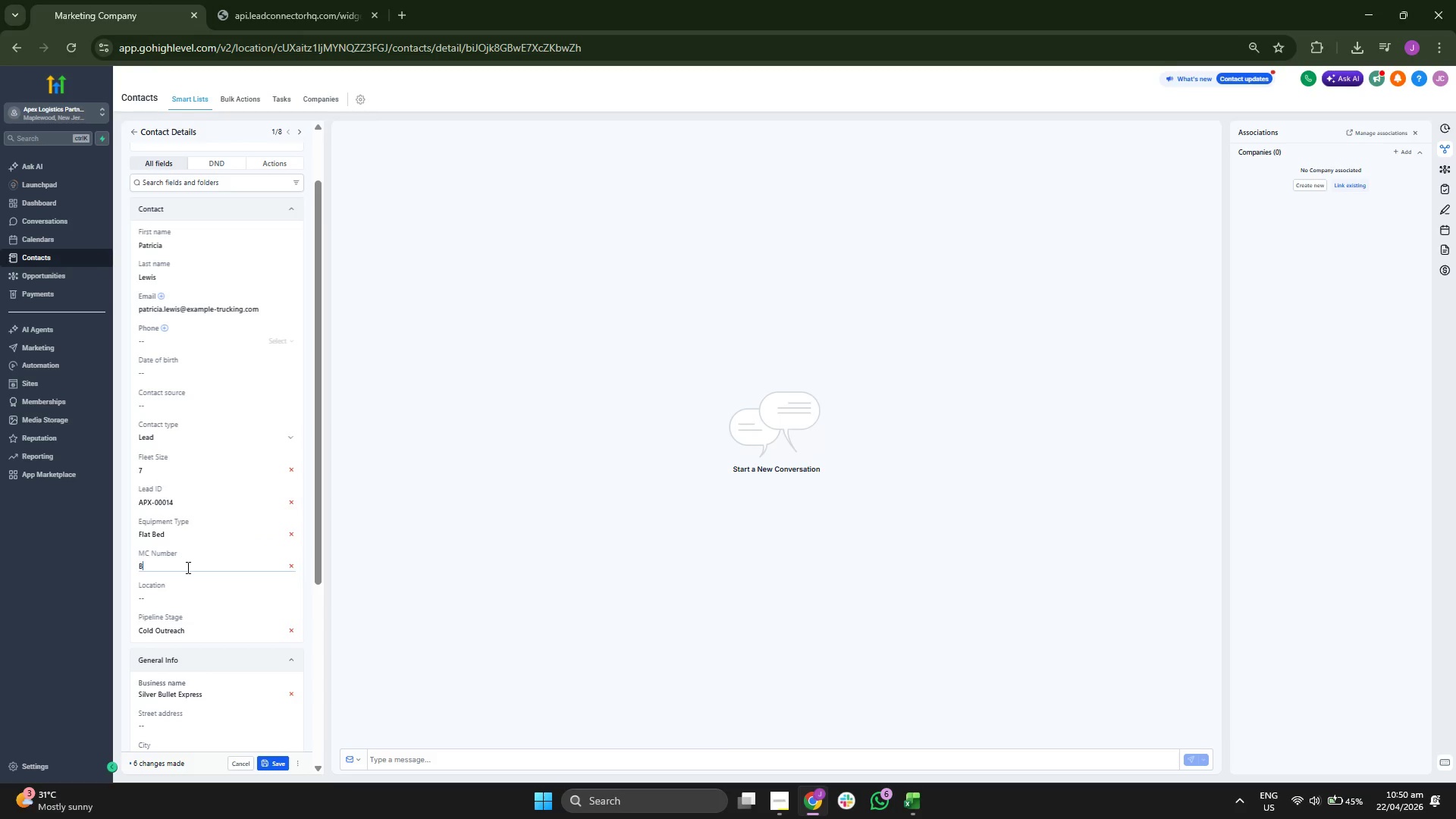 
key(Backspace)
 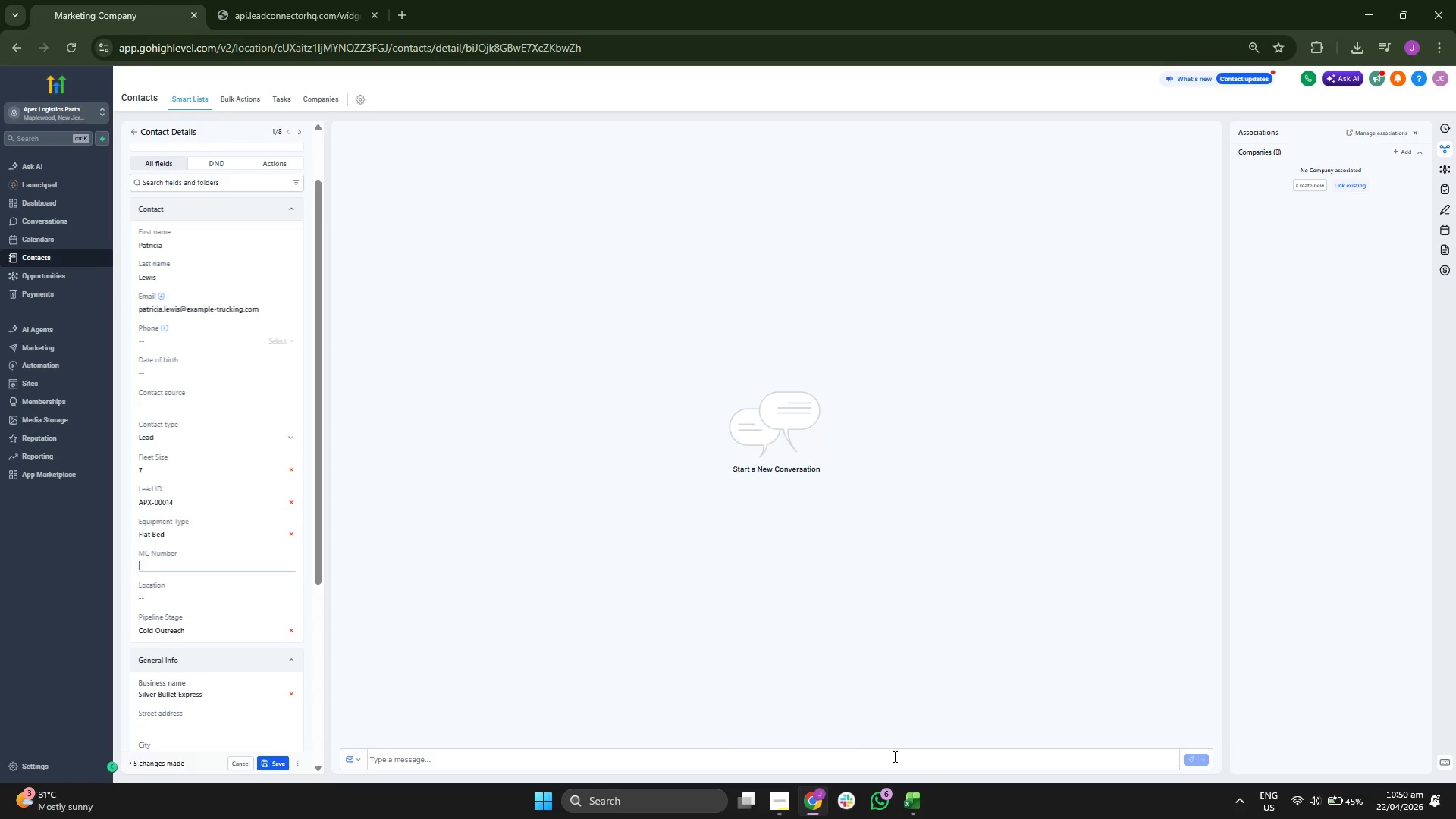 
left_click([910, 796])
 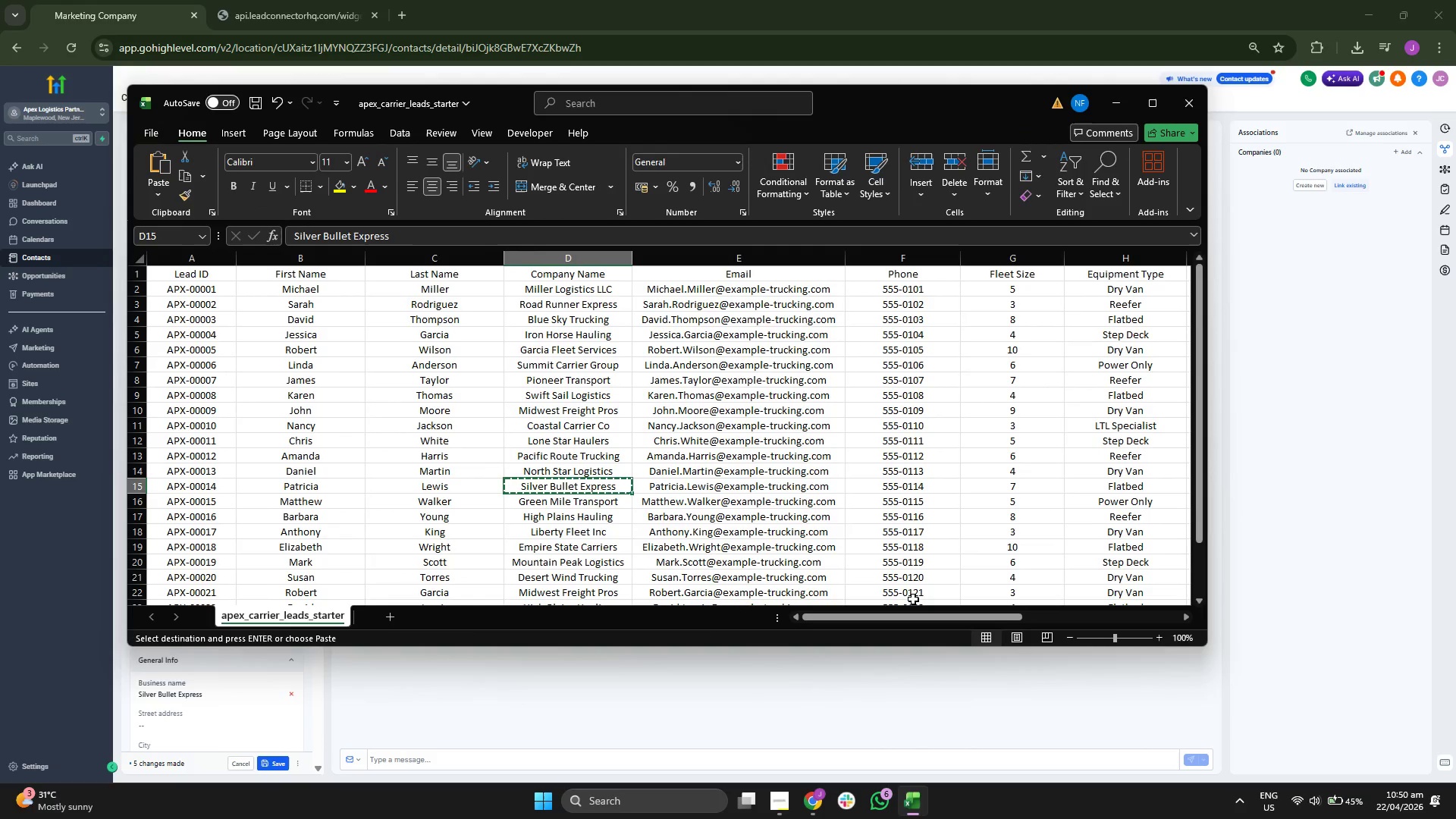 
key(ArrowRight)
 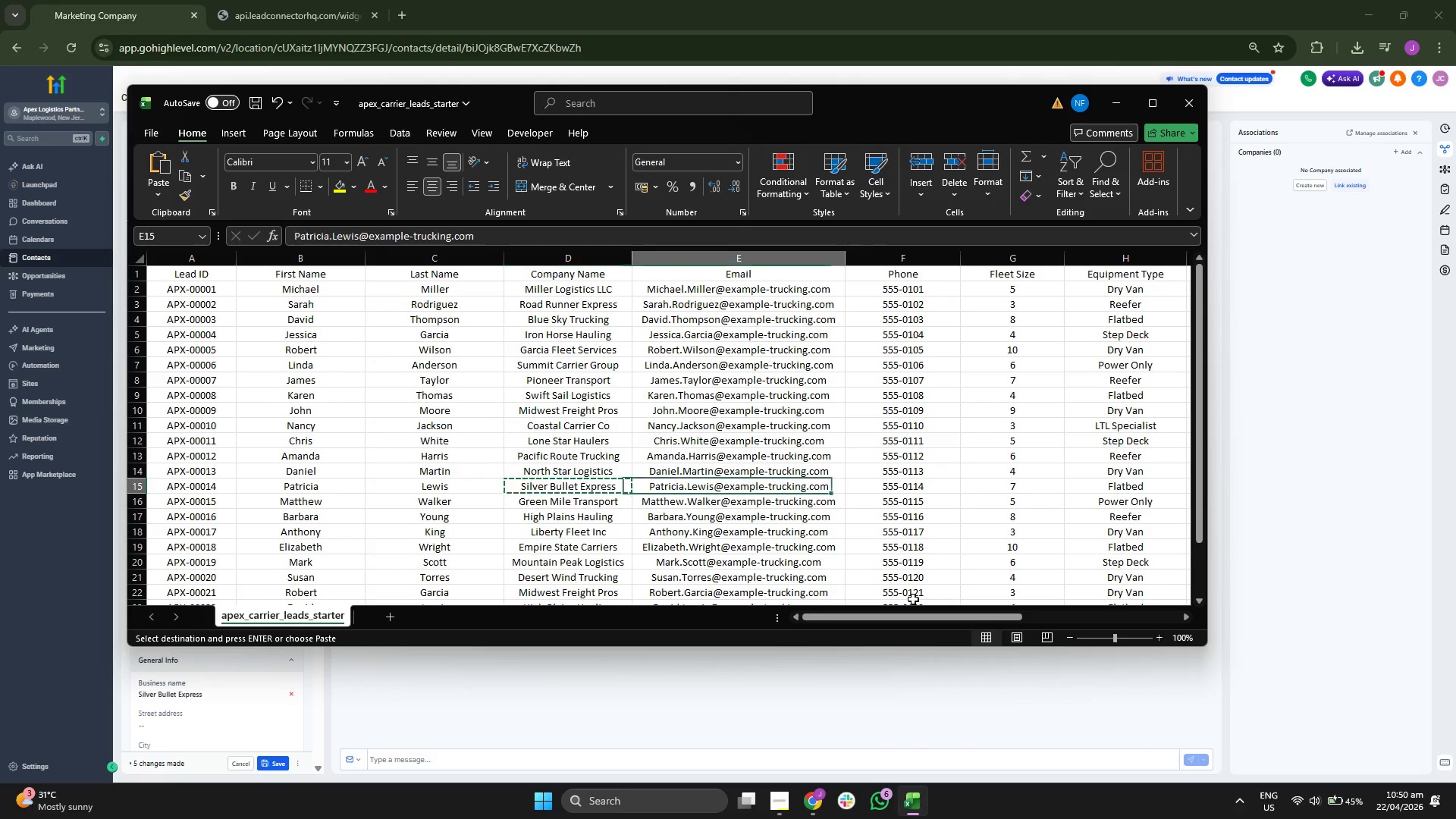 
key(ArrowRight)
 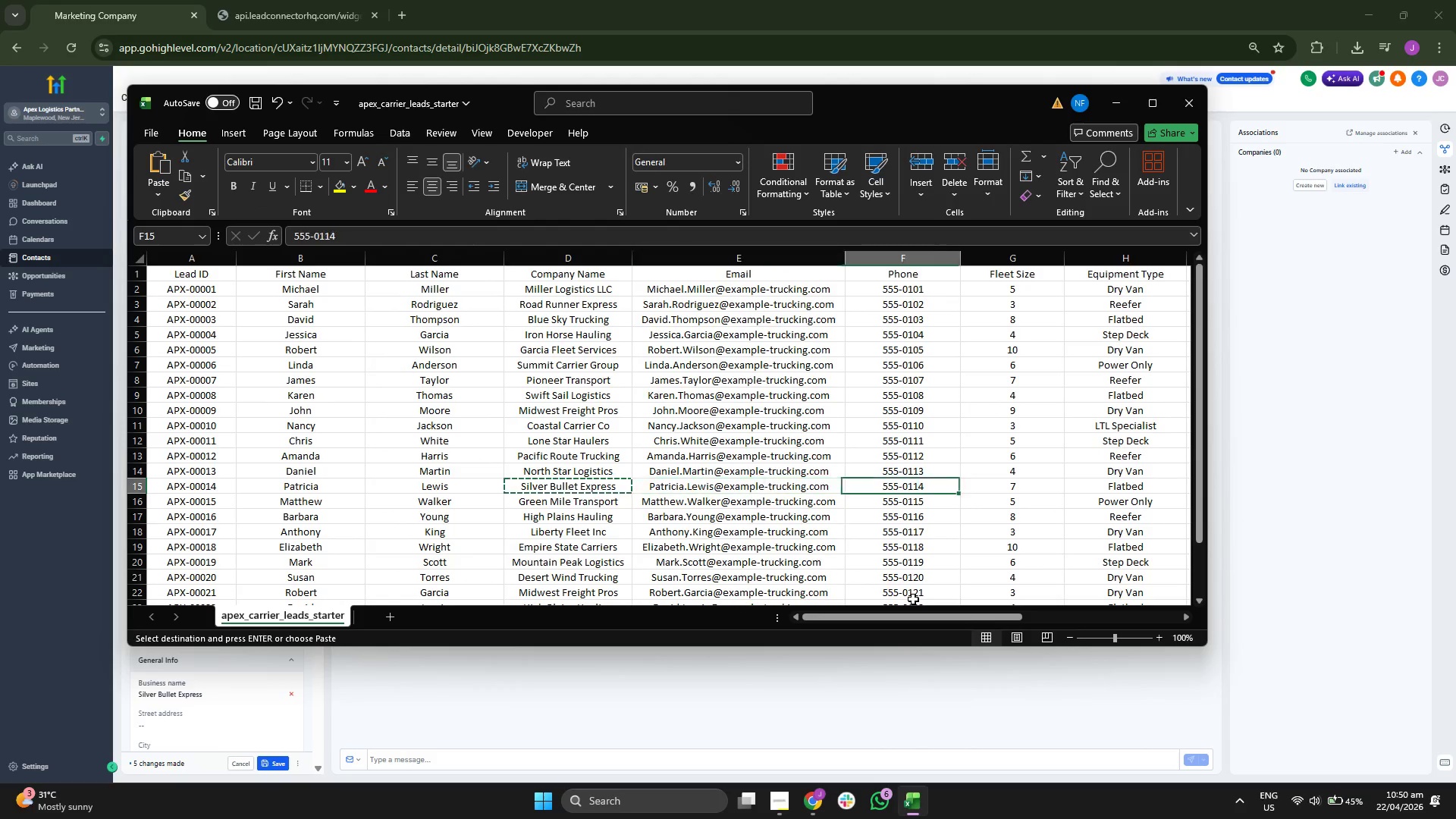 
key(ArrowRight)
 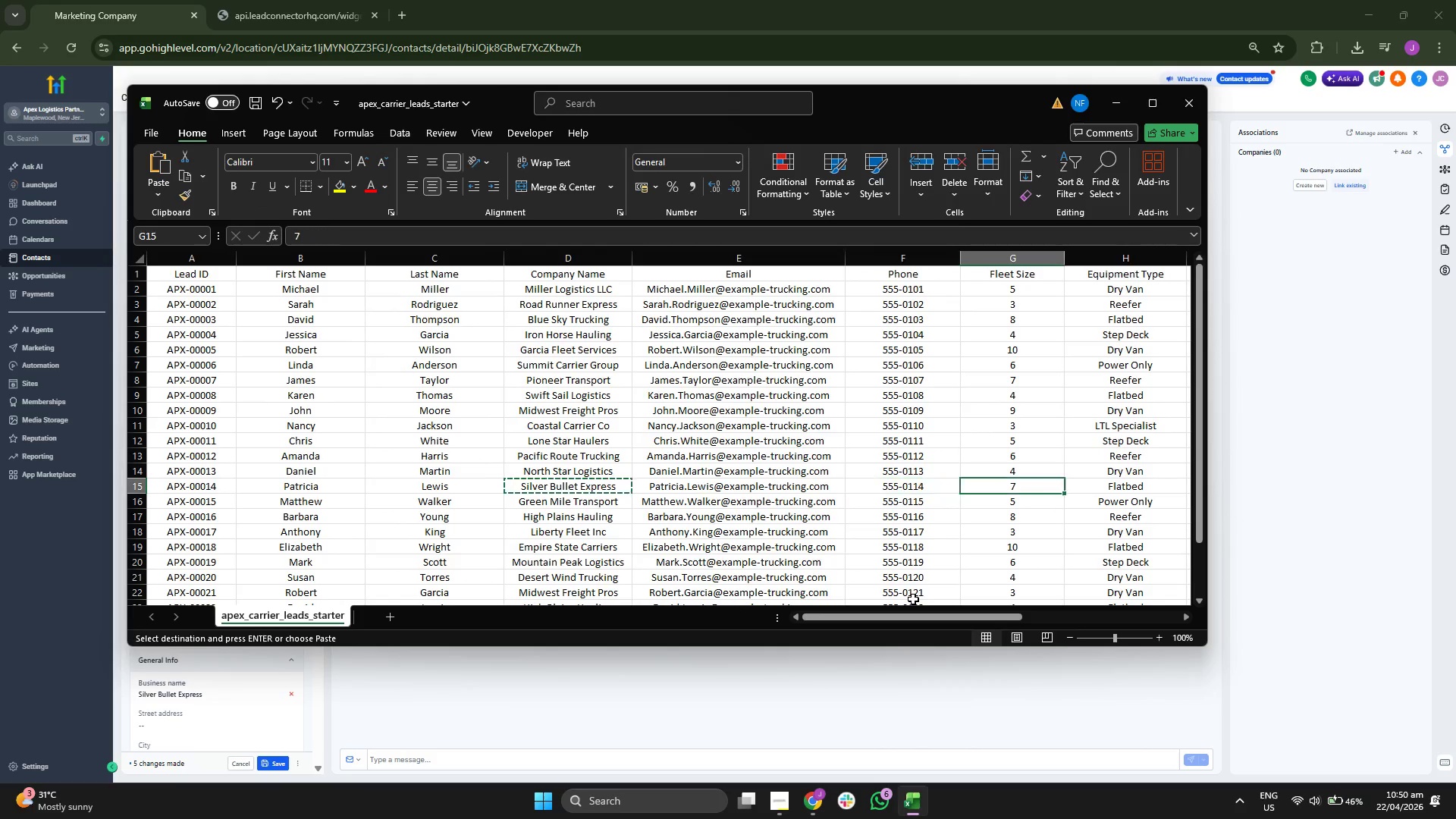 
key(ArrowRight)
 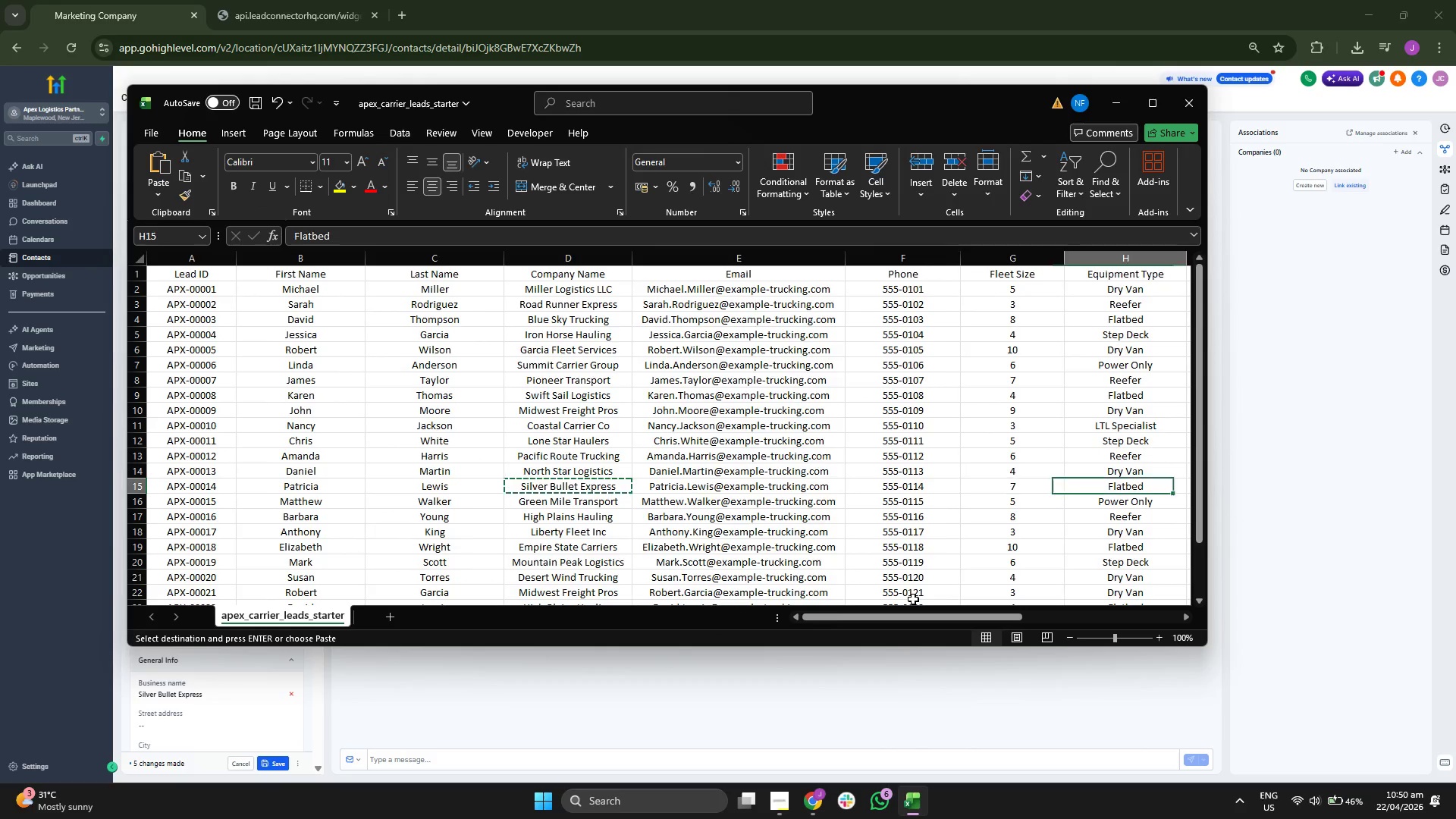 
key(ArrowRight)
 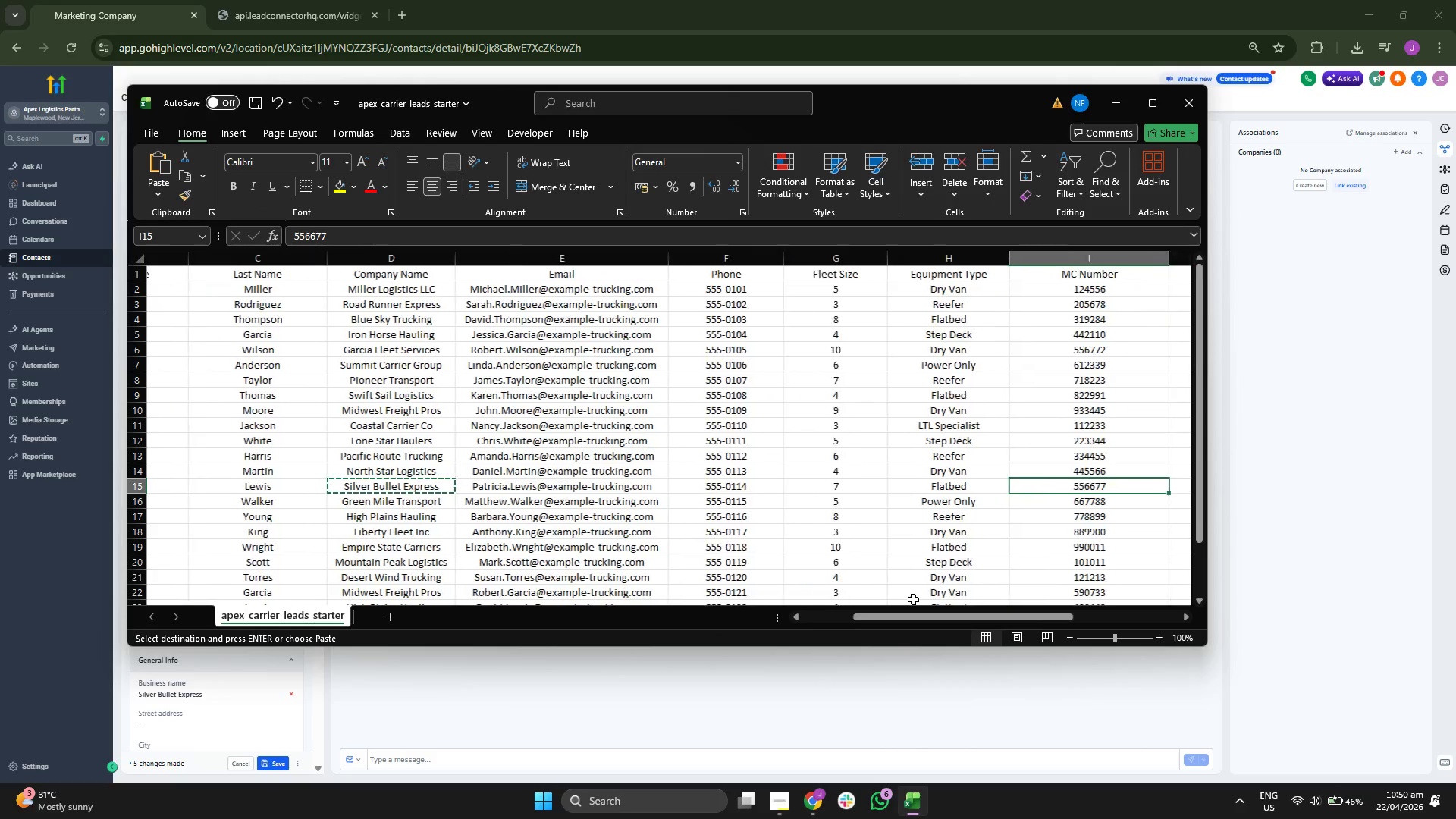 
key(ArrowRight)
 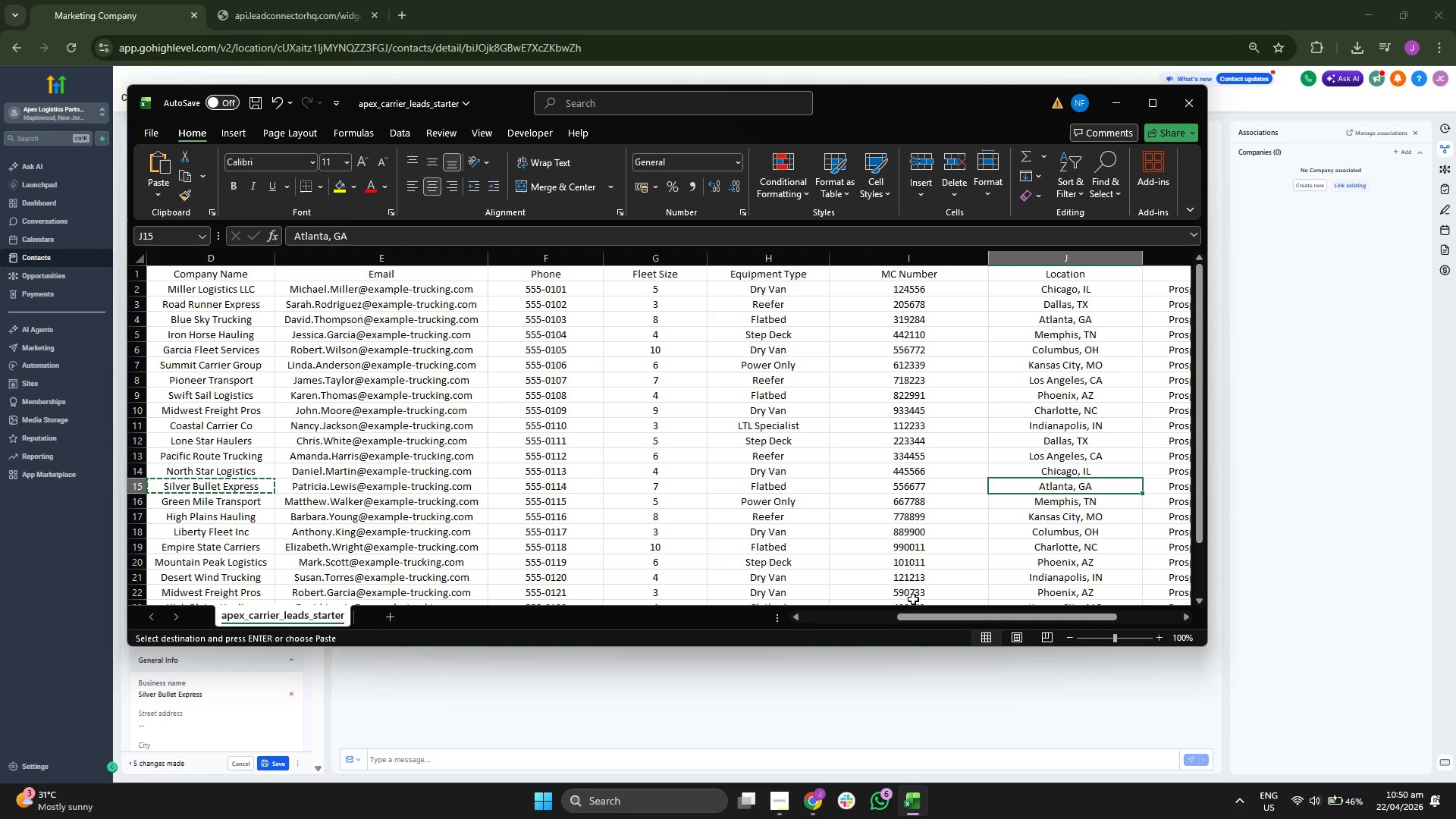 
key(ArrowLeft)
 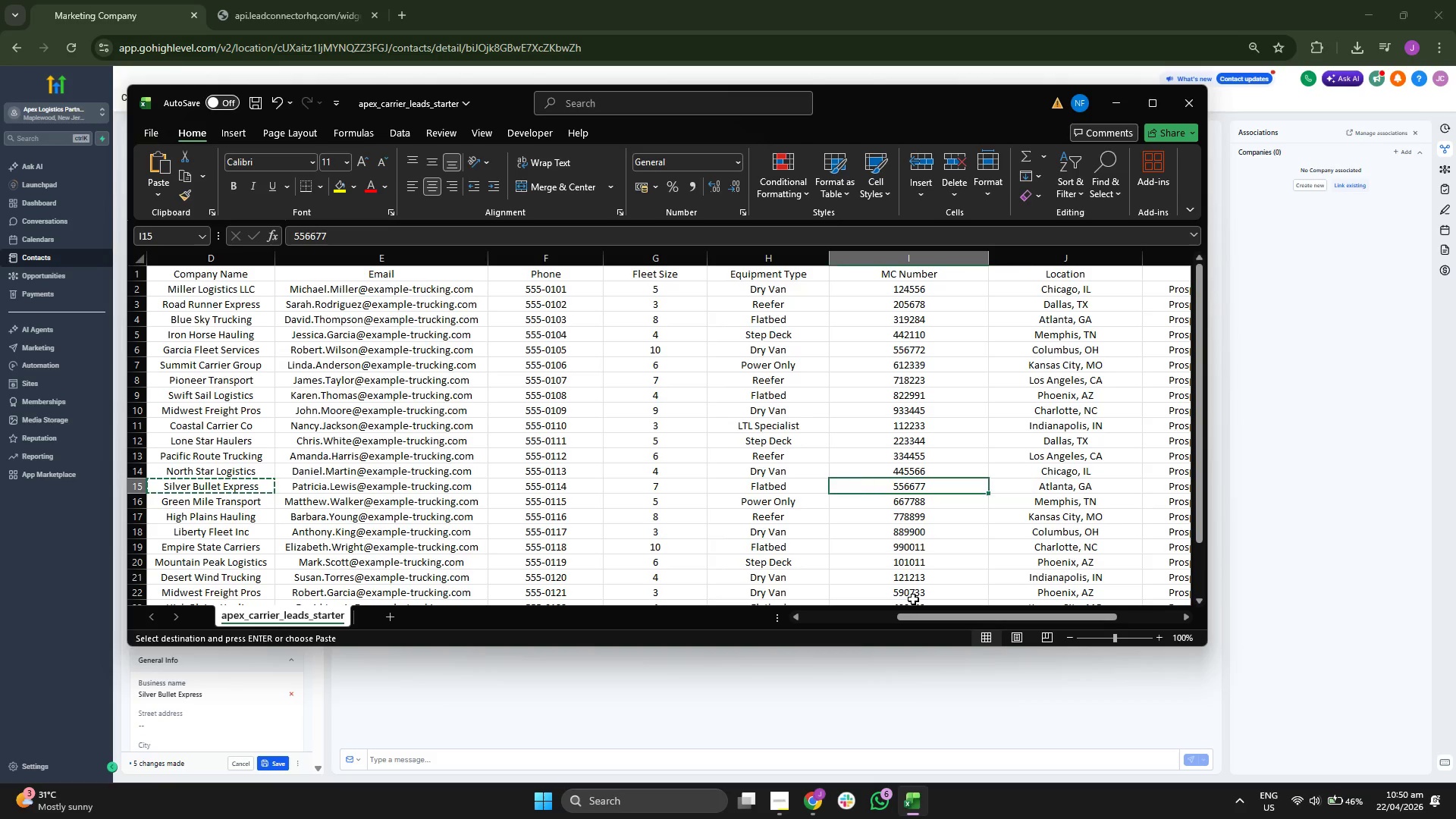 
key(Control+ControlLeft)
 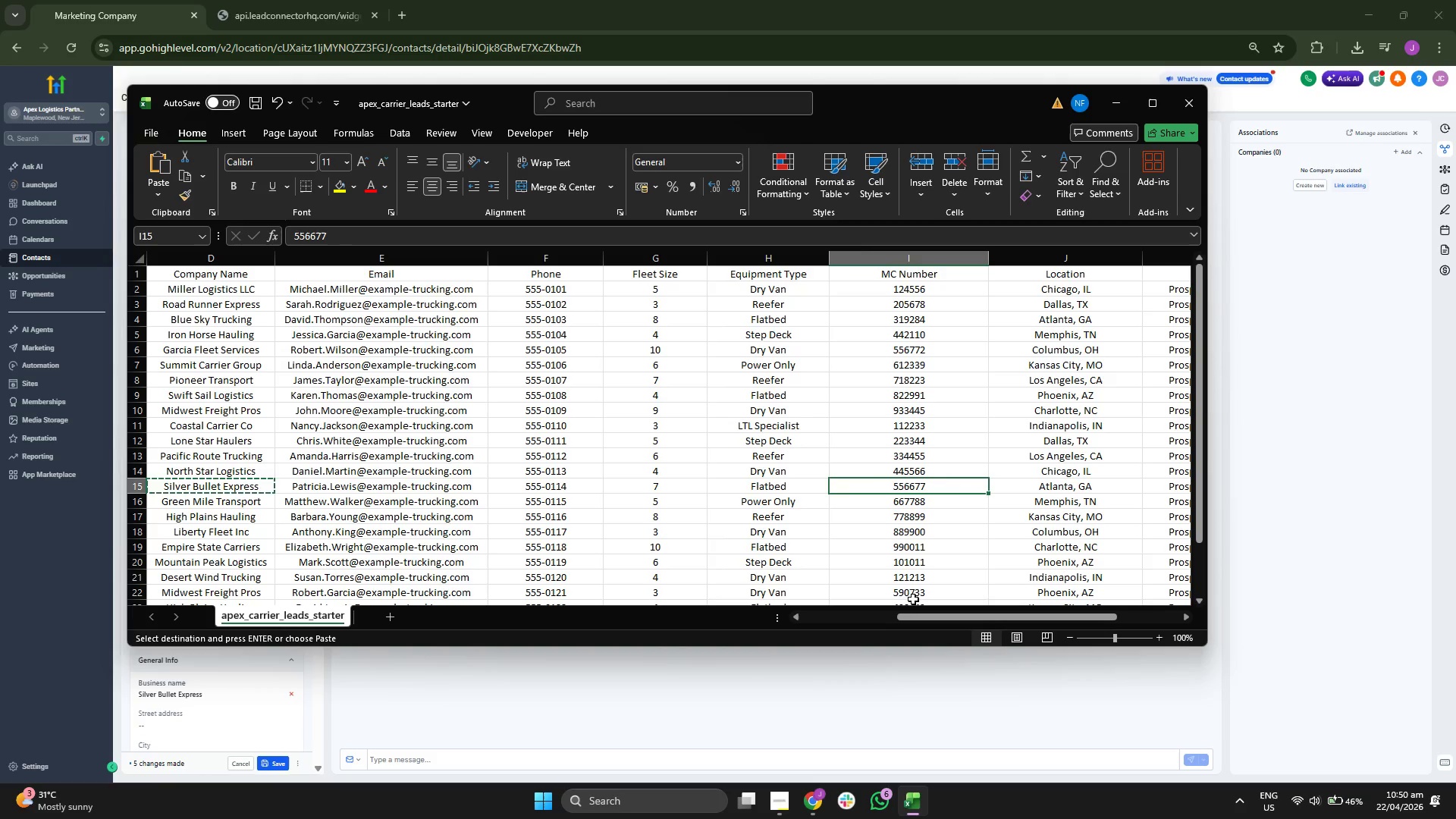 
key(Control+C)
 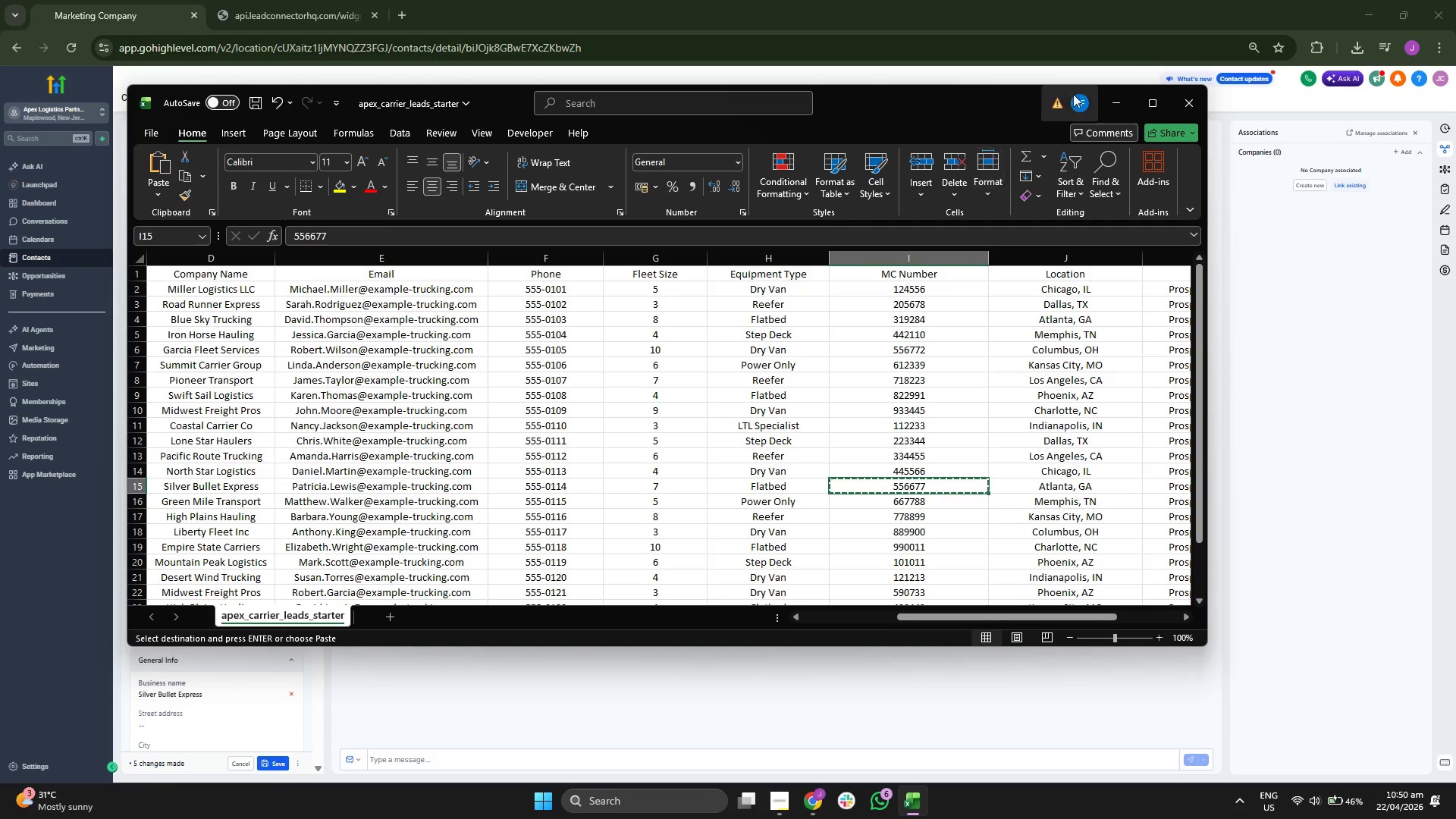 
left_click([1105, 96])
 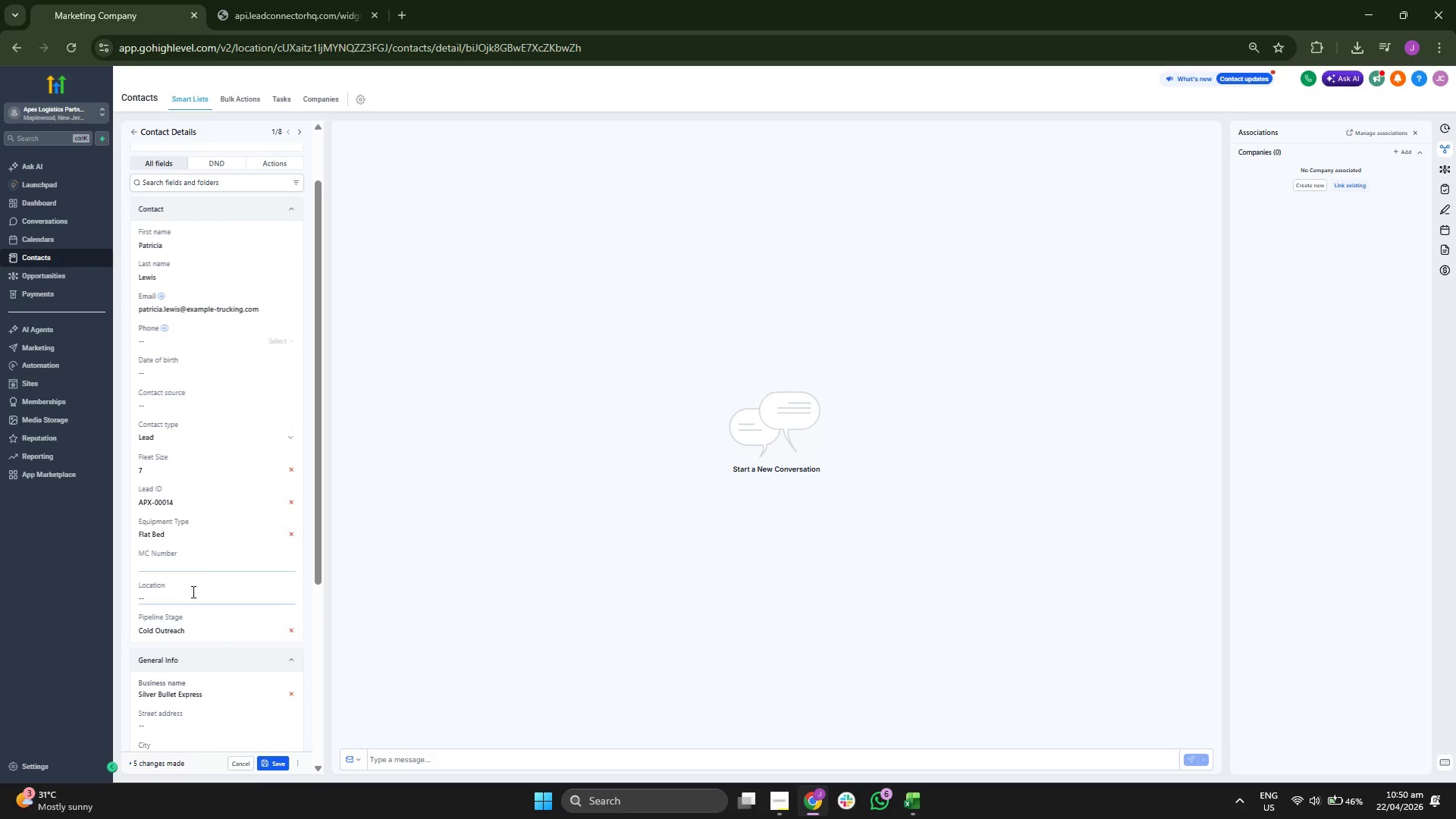 
key(Control+ControlLeft)
 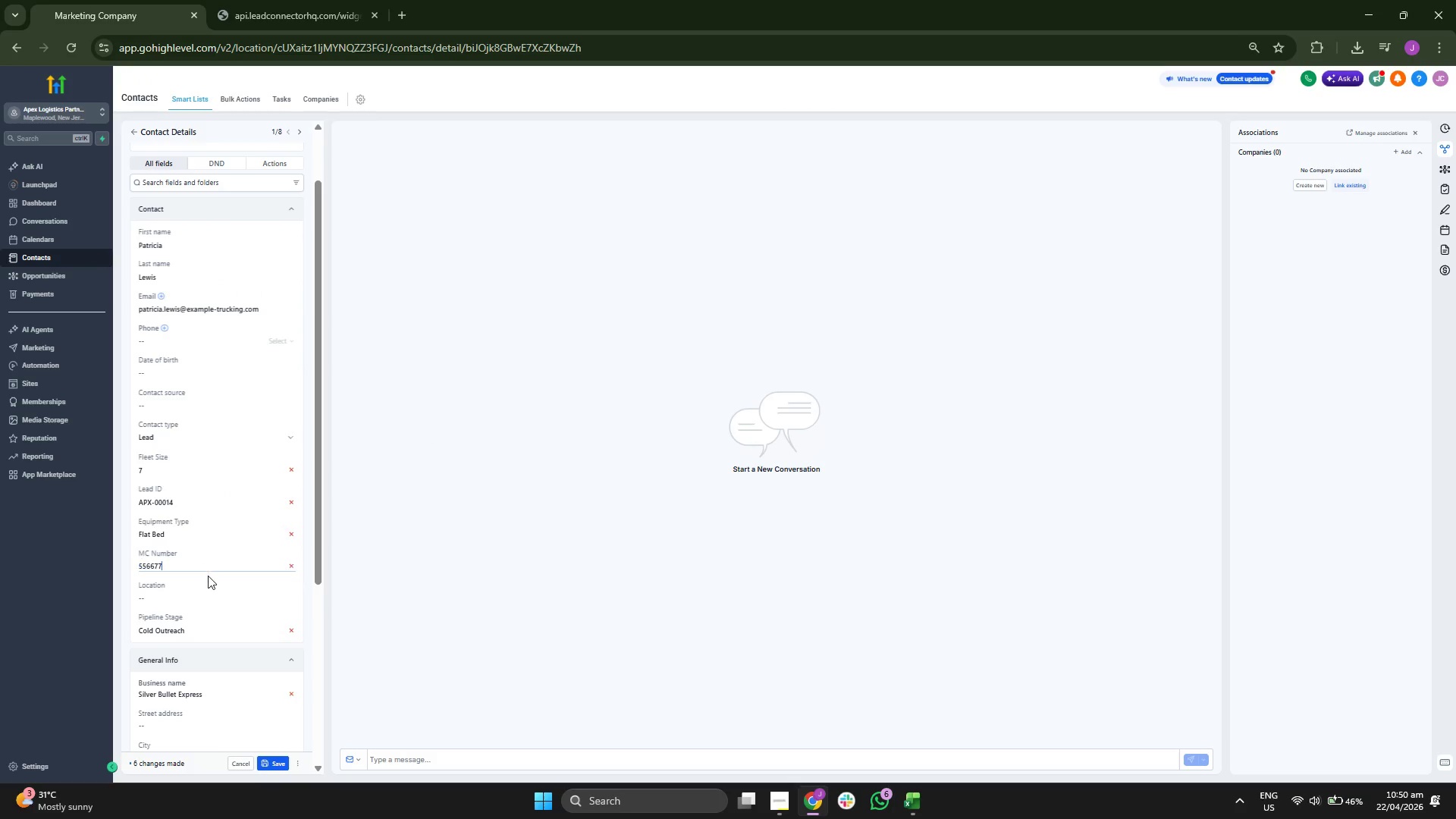 
key(Control+V)
 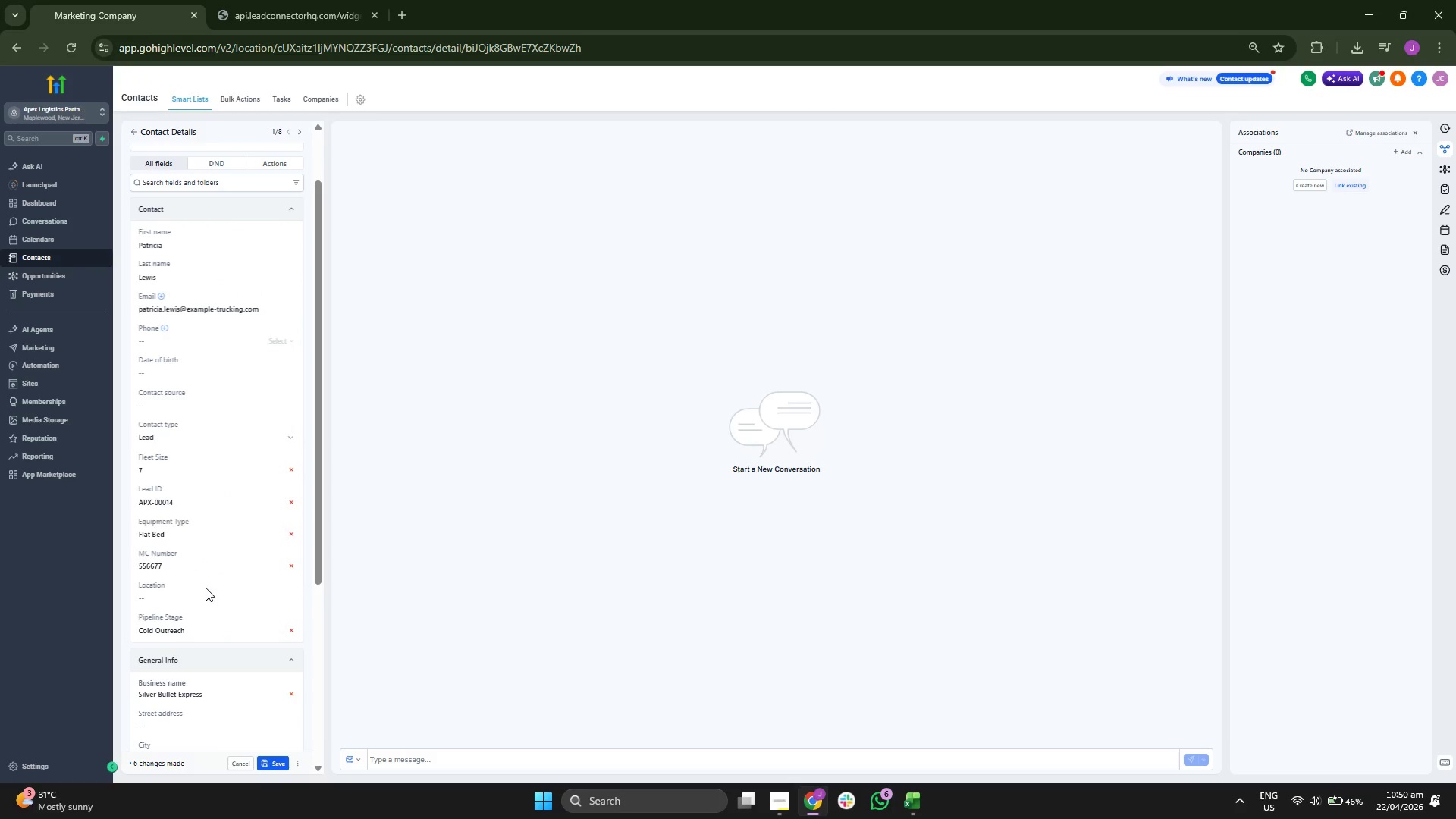 
double_click([206, 588])
 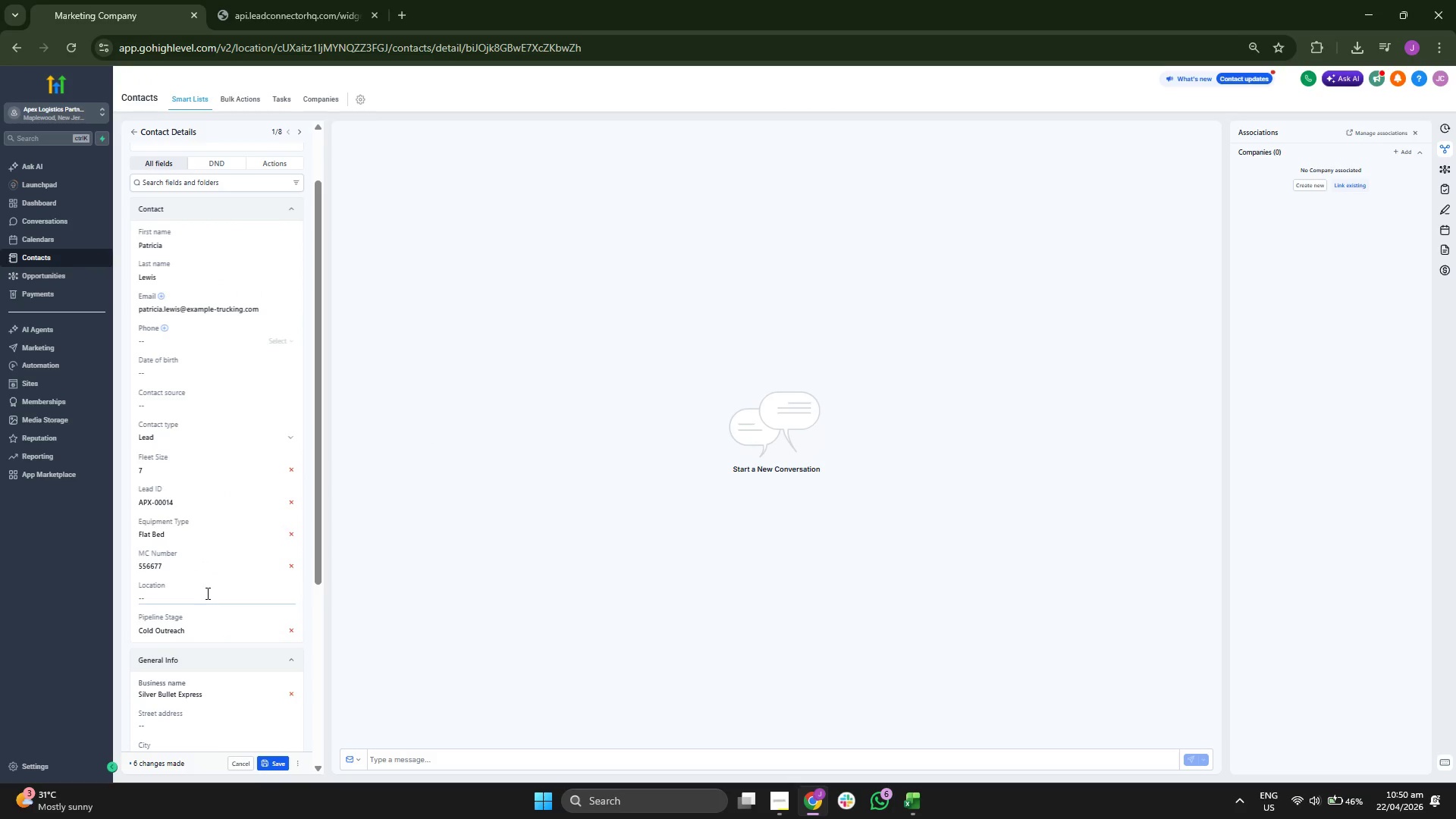 
key(CapsLock)
 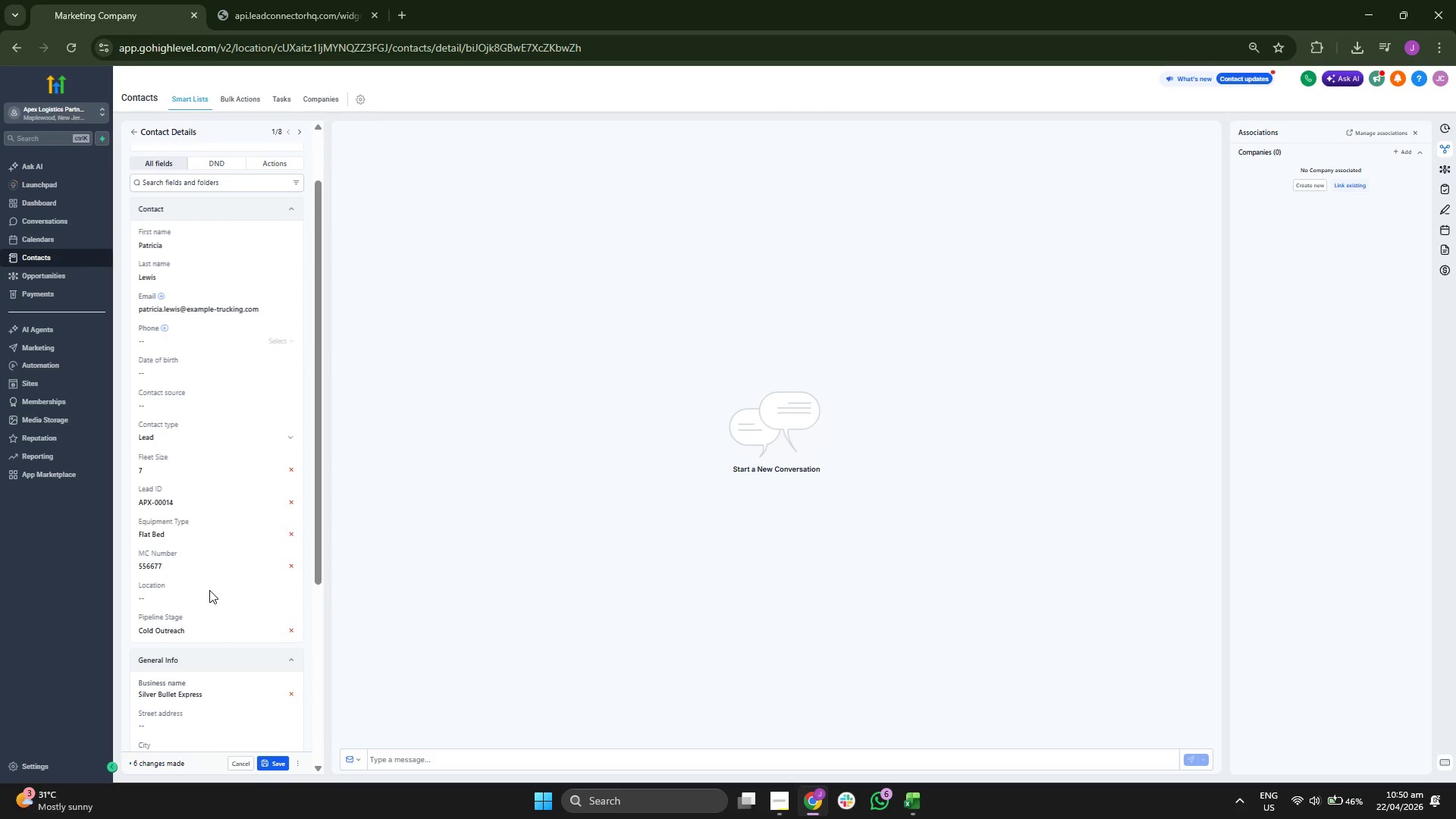 
key(A)
 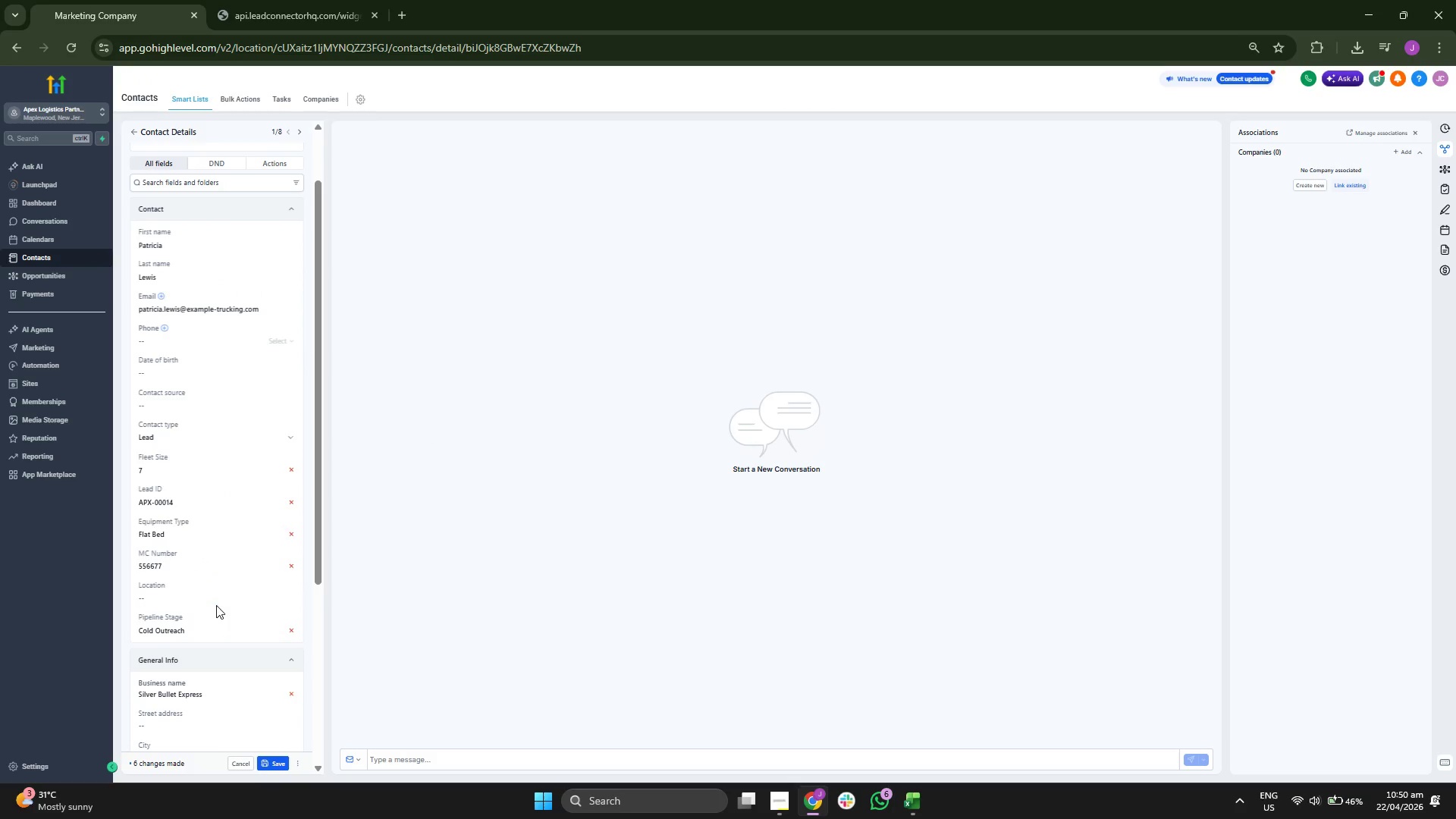 
left_click([218, 597])
 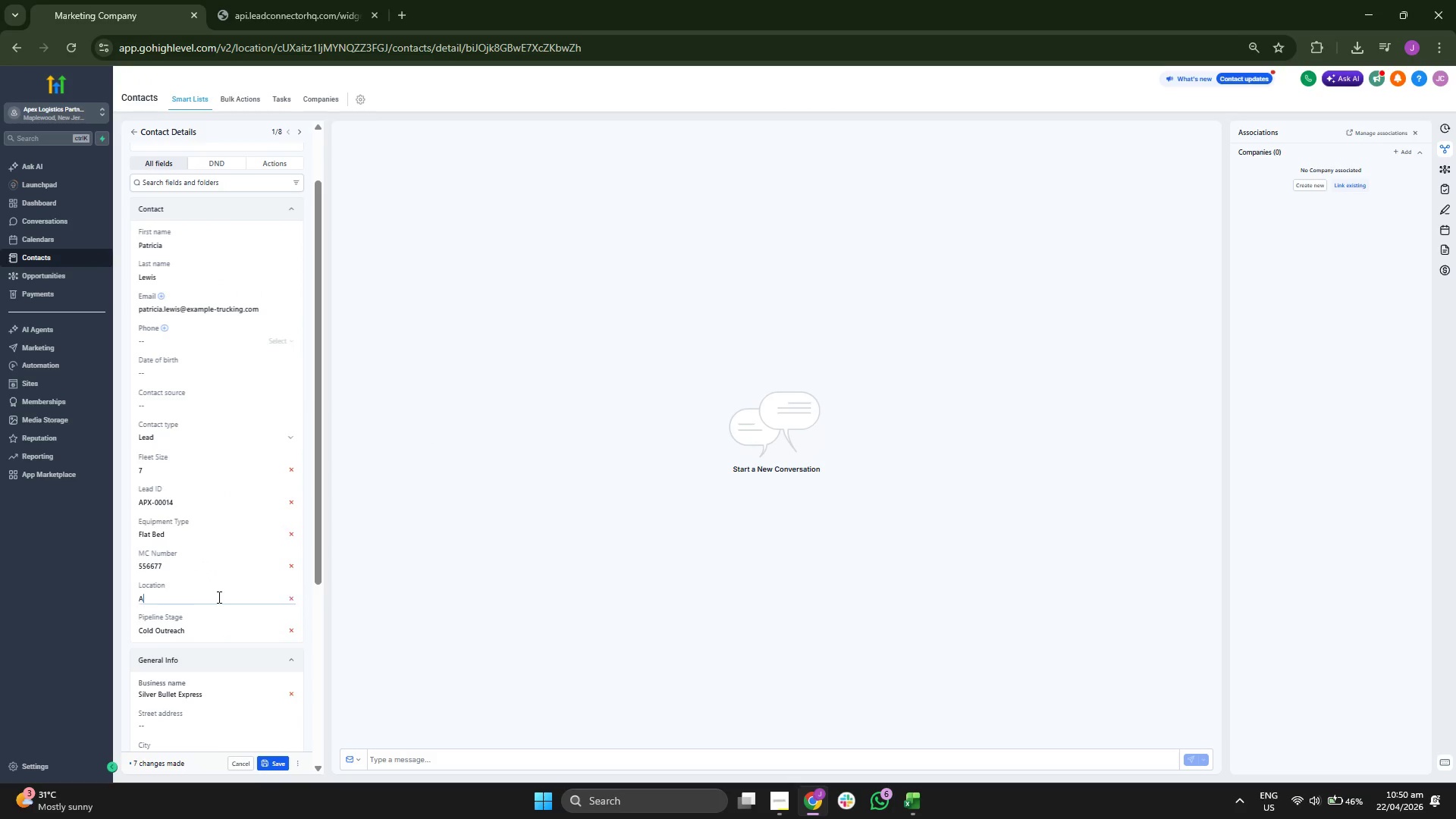 
type(Al)
key(Backspace)
type(tland)
key(Backspace)
type(ta, GA)
 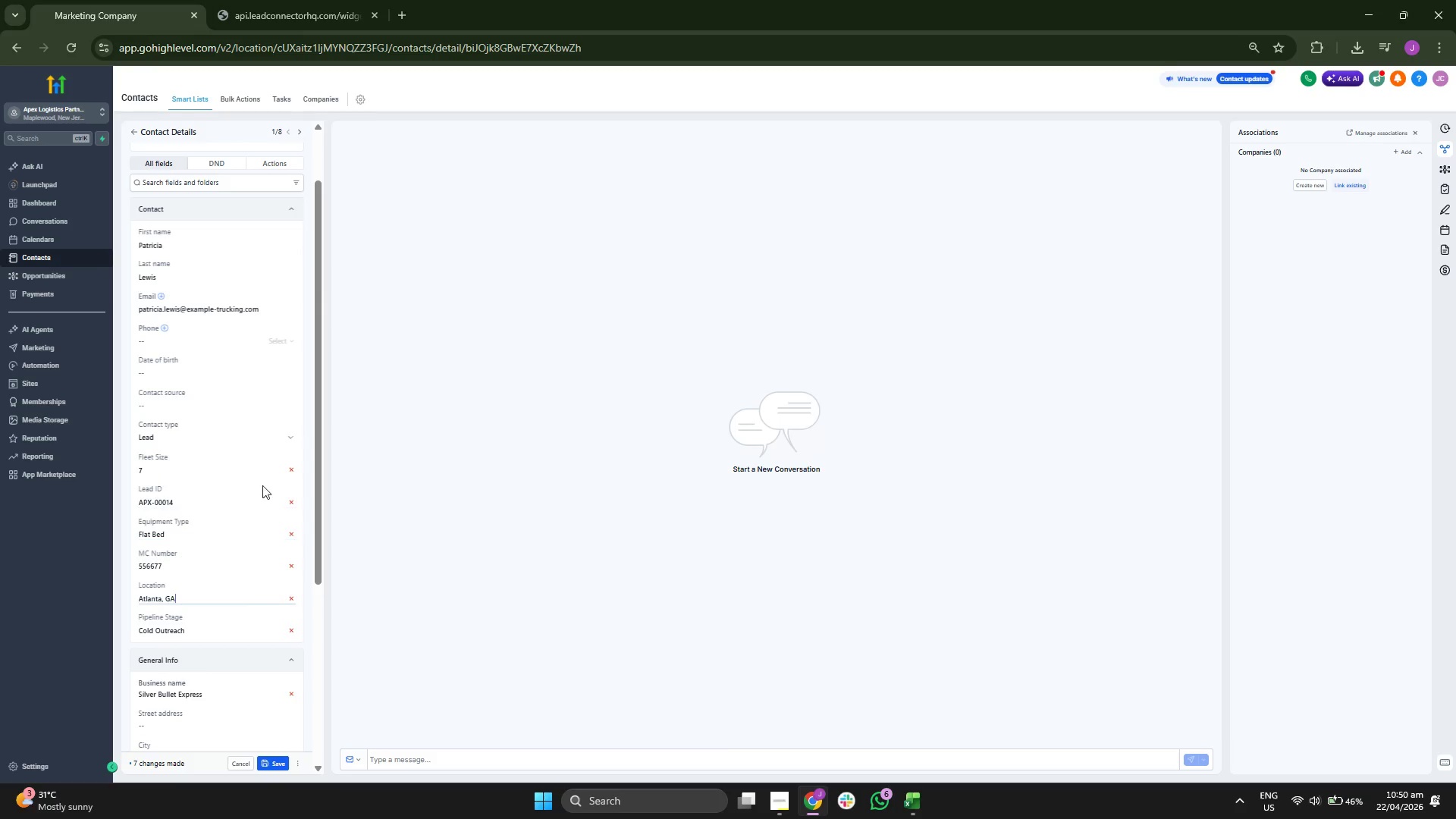 
scroll: coordinate [262, 476], scroll_direction: down, amount: 1.0
 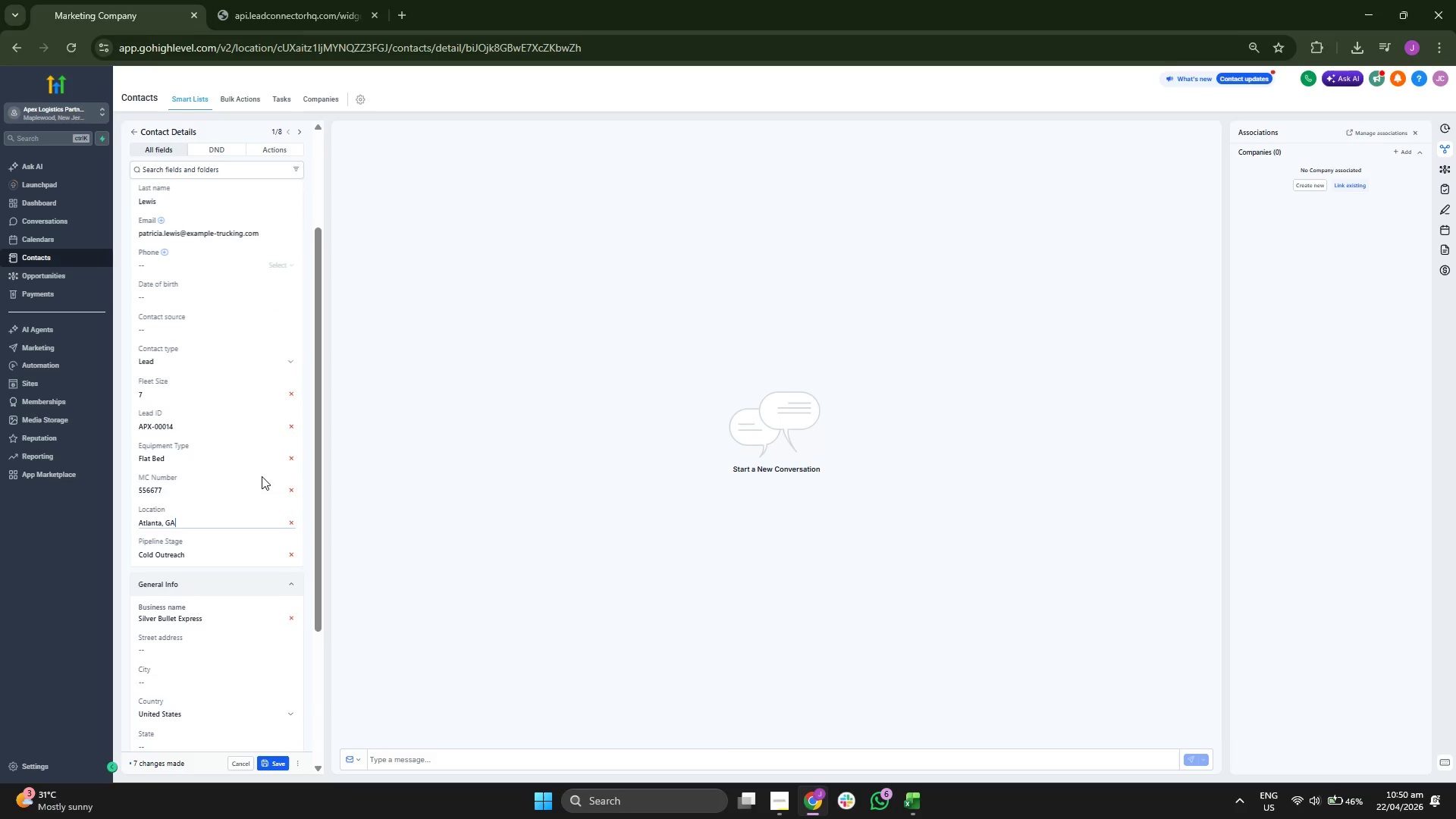 
scroll: coordinate [262, 476], scroll_direction: up, amount: 3.0
 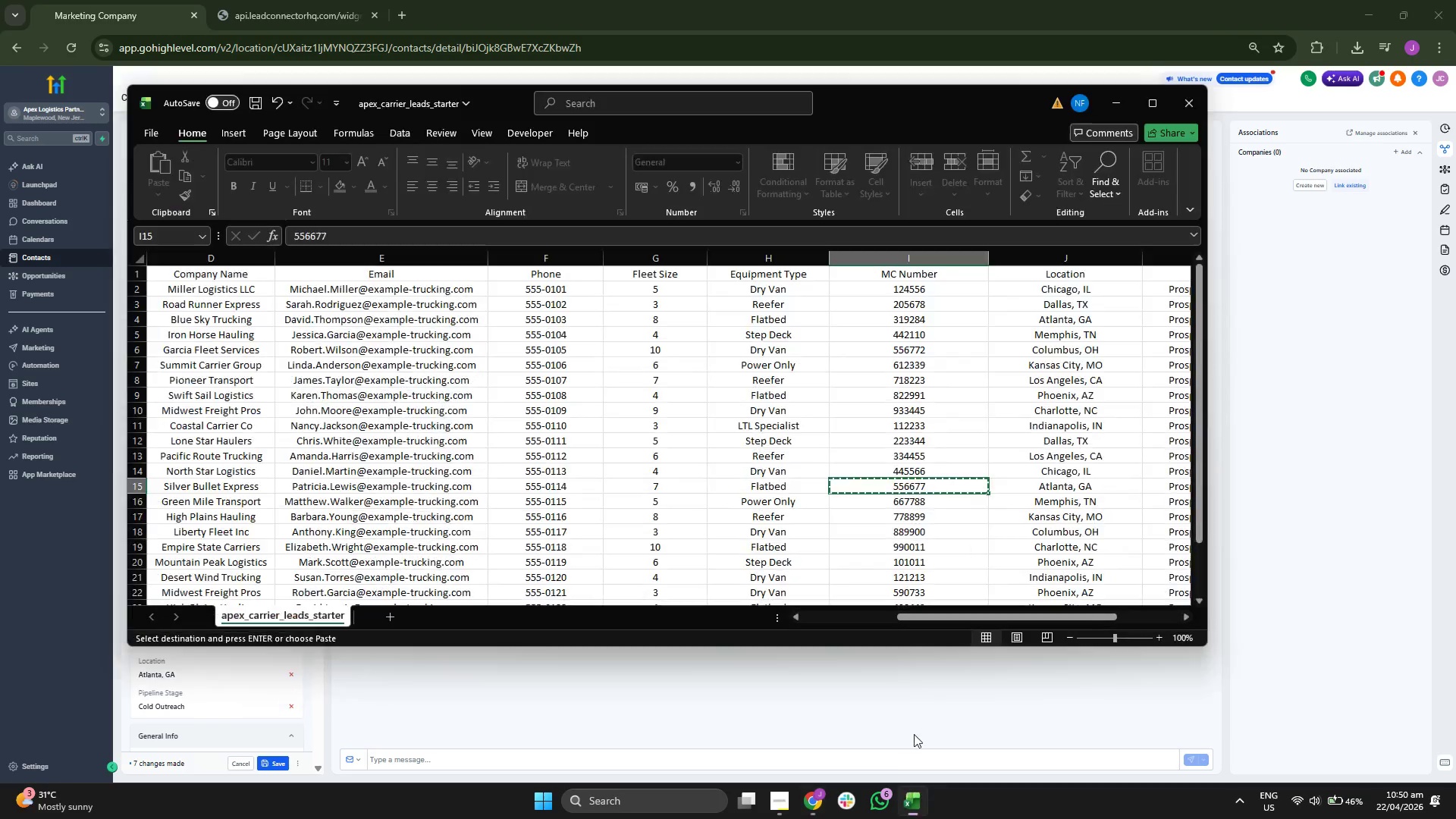 
key(ArrowLeft)
 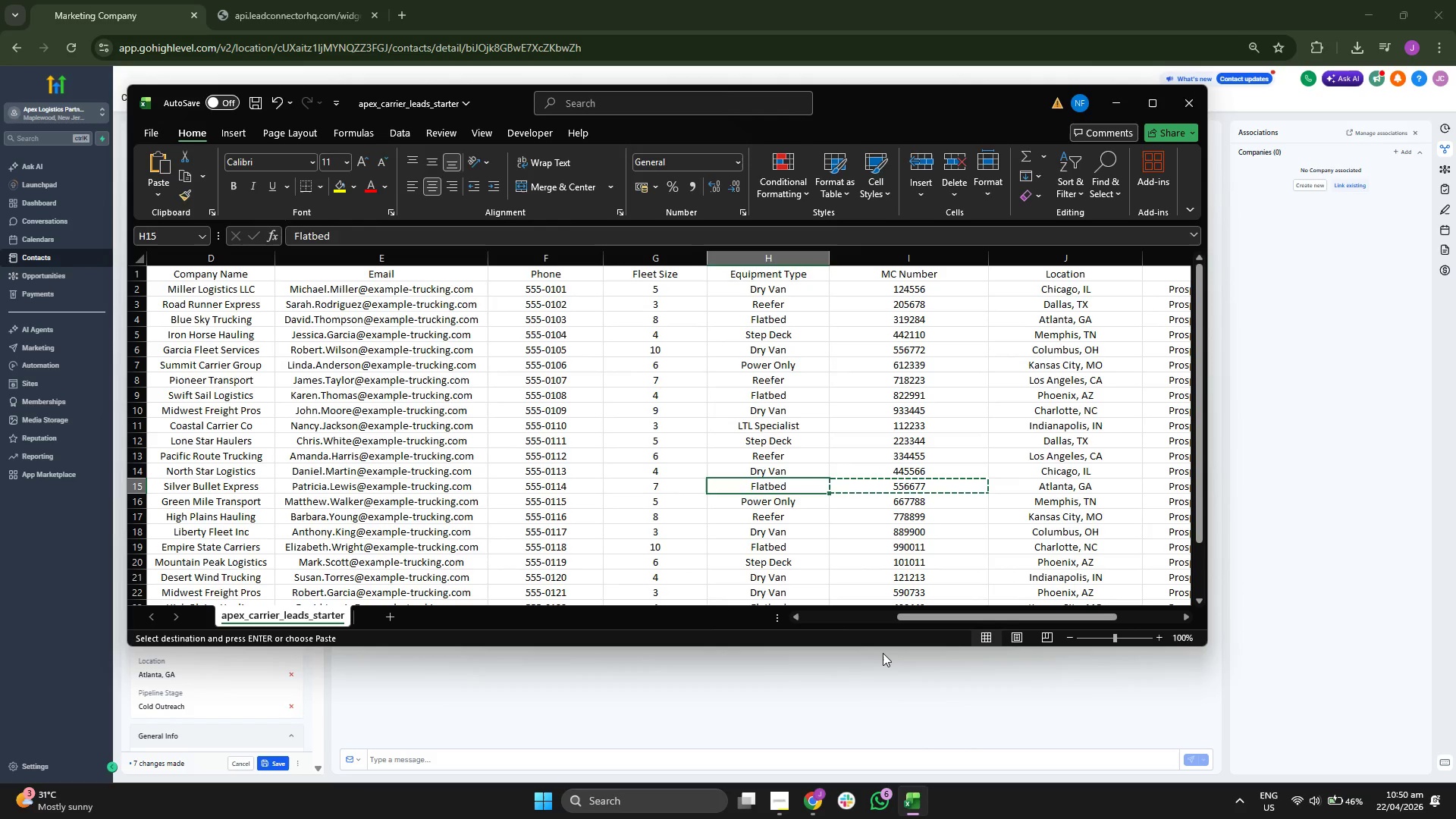 
key(ArrowLeft)
 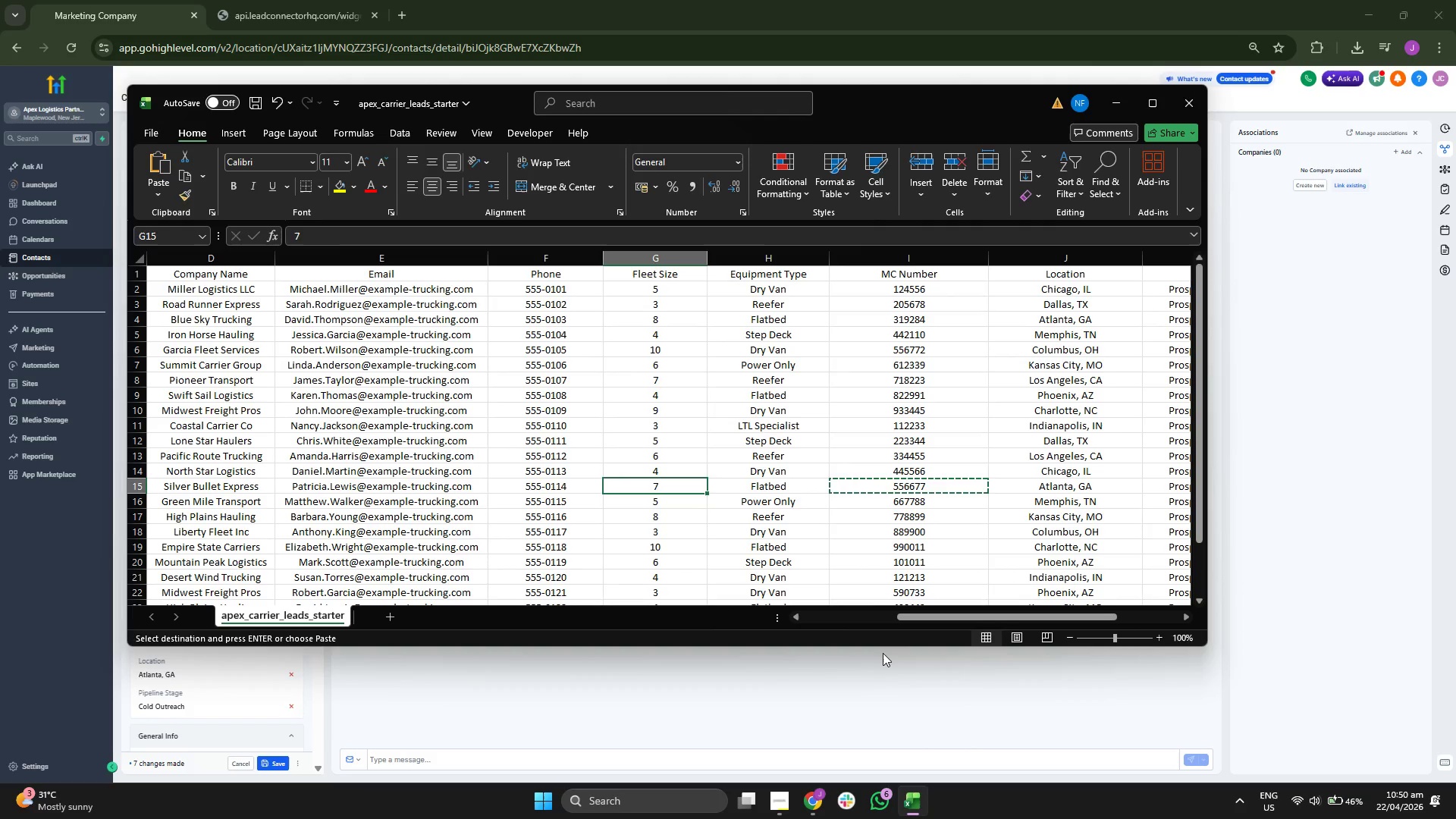 
key(ArrowLeft)
 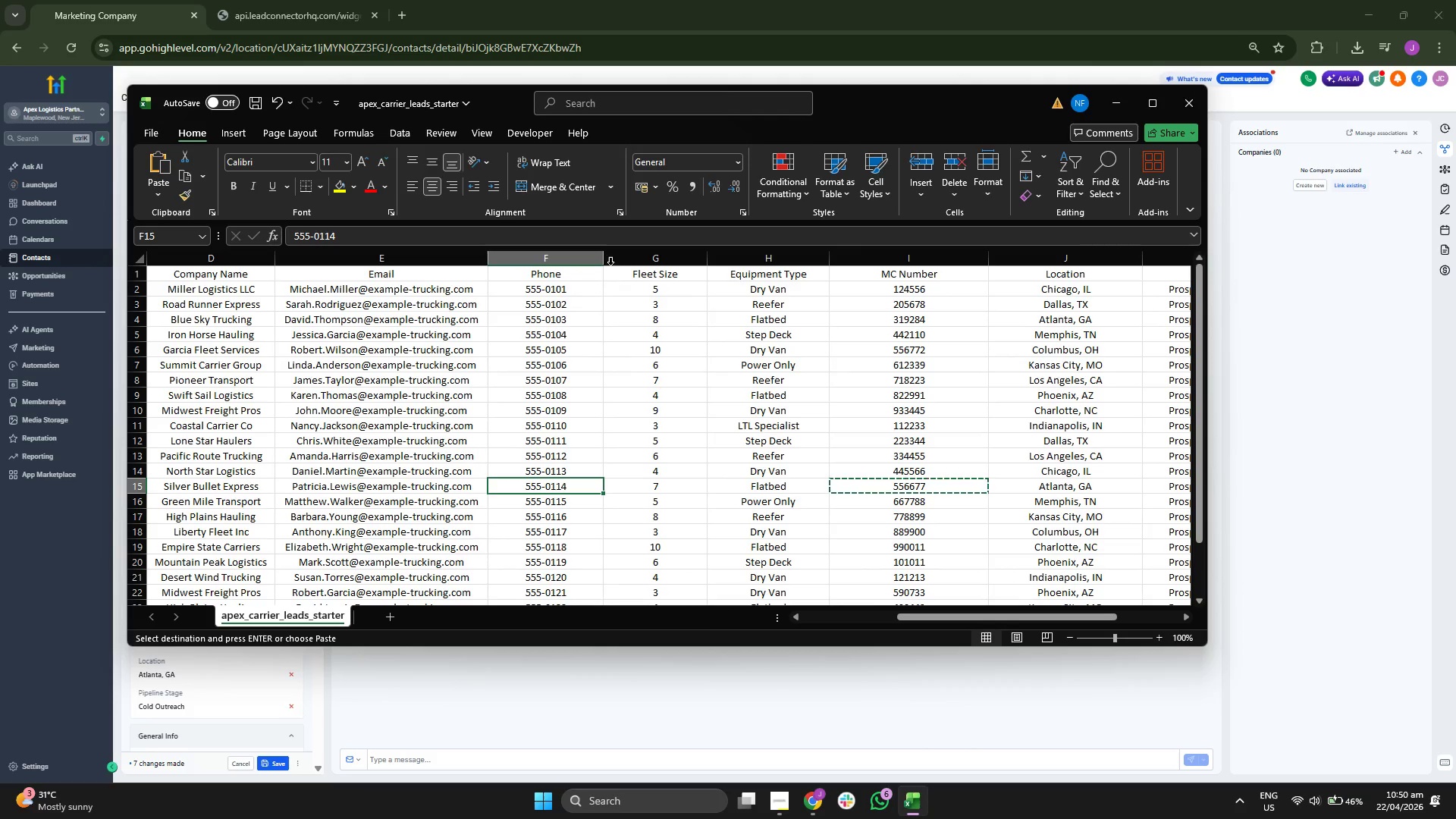 
left_click_drag(start_coordinate=[605, 259], to_coordinate=[619, 264])
 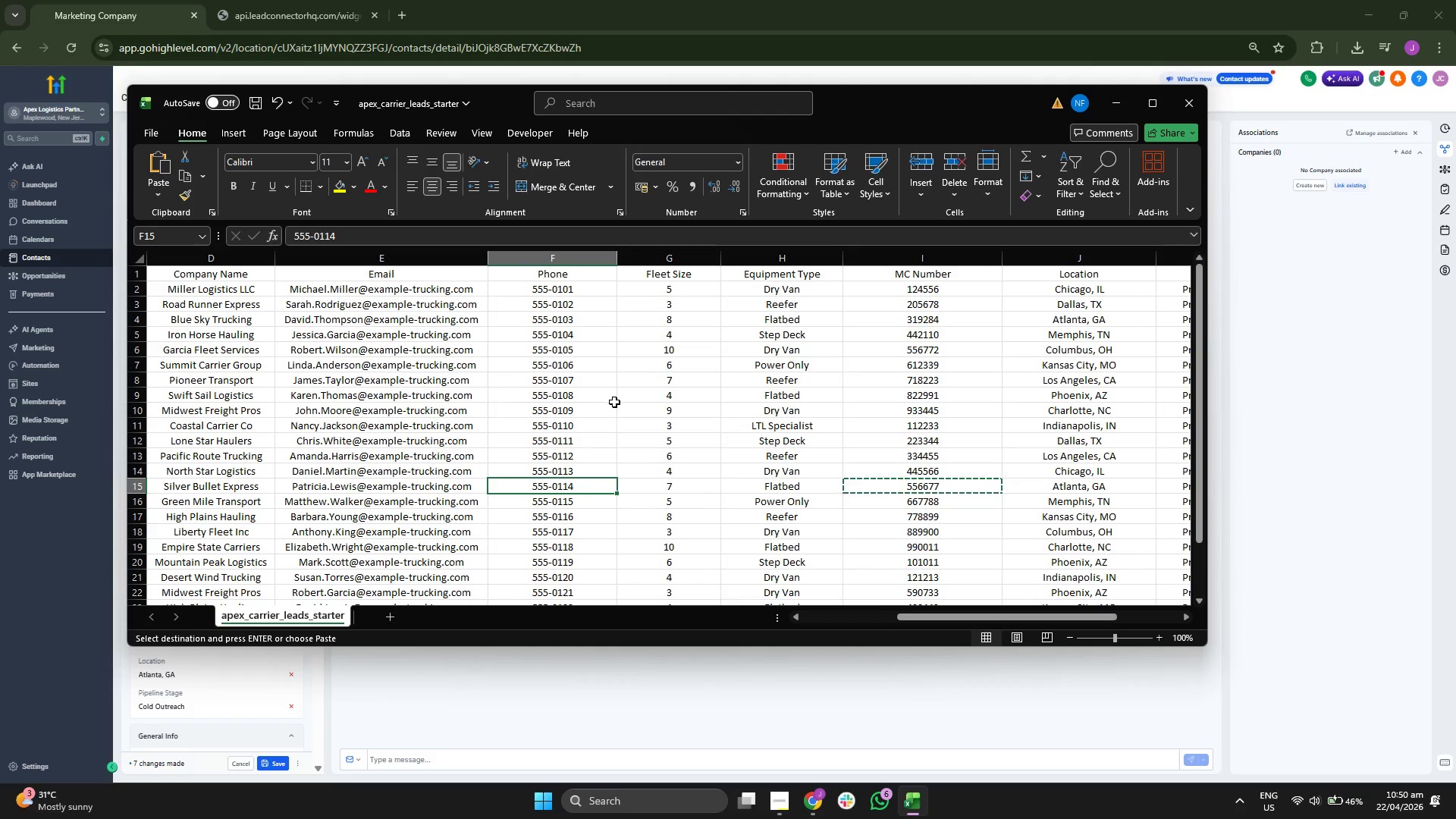 
key(Control+ControlLeft)
 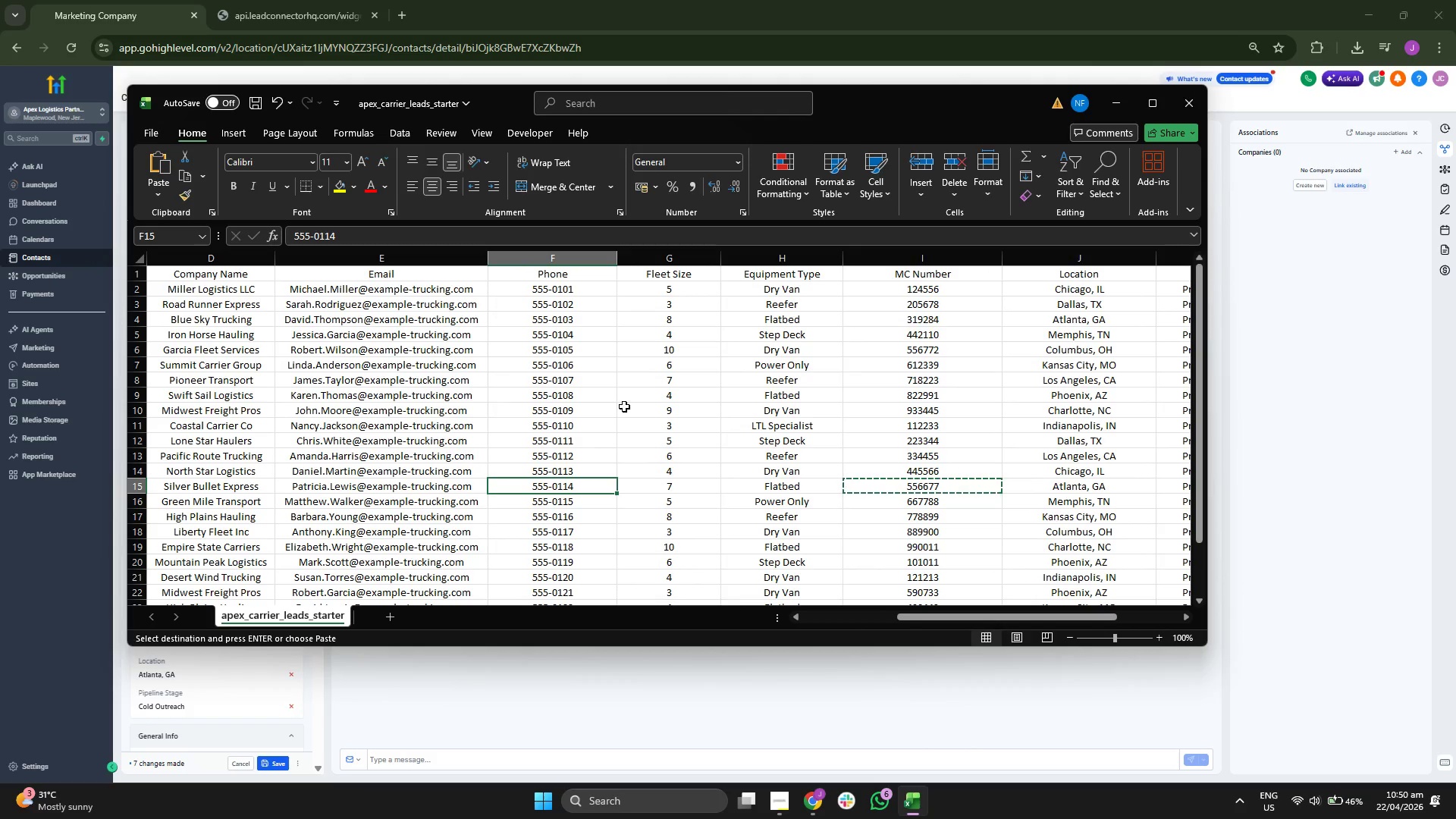 
key(Control+C)
 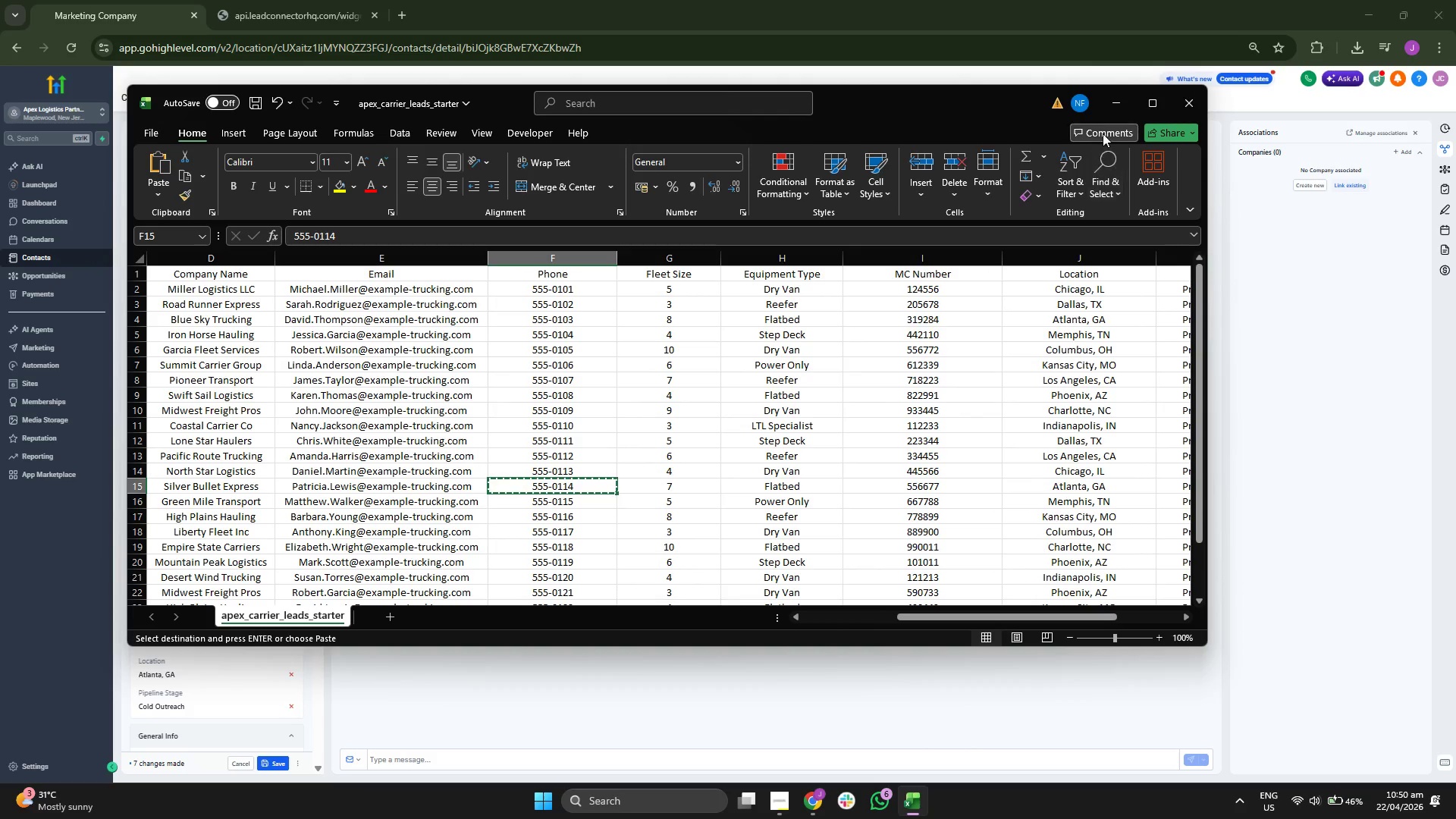 
left_click([1119, 106])
 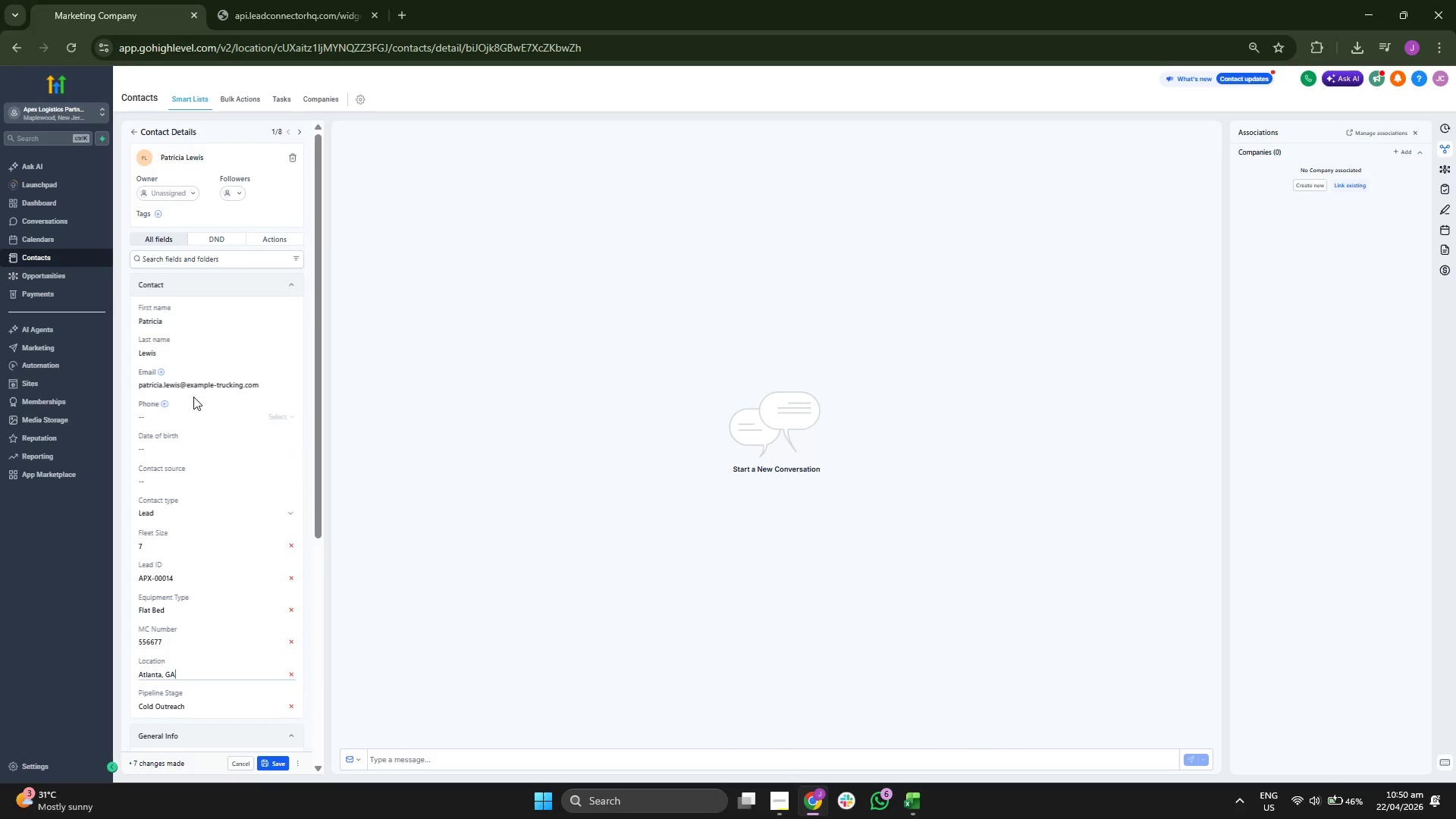 
left_click([196, 416])
 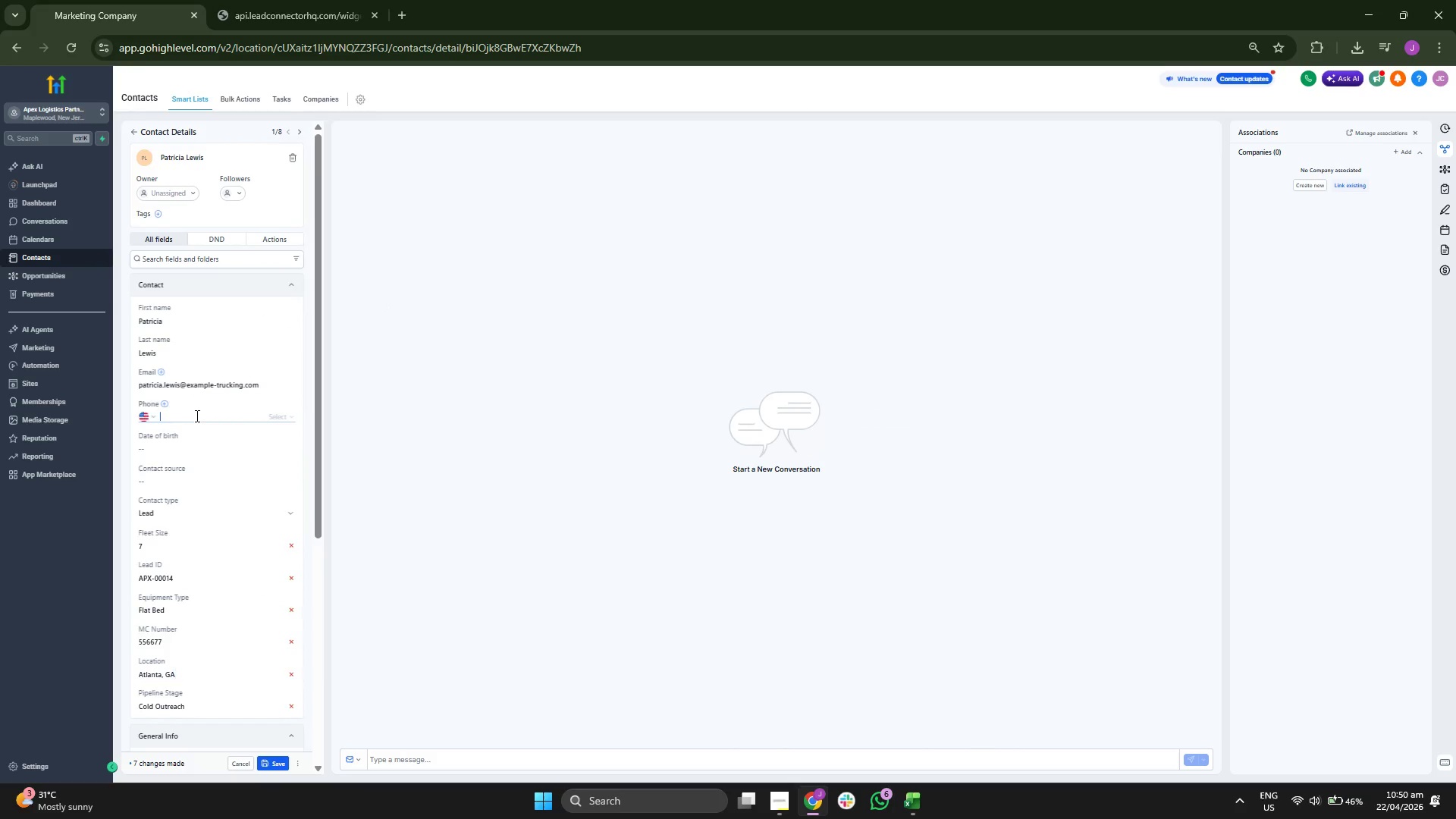 
key(Control+ControlLeft)
 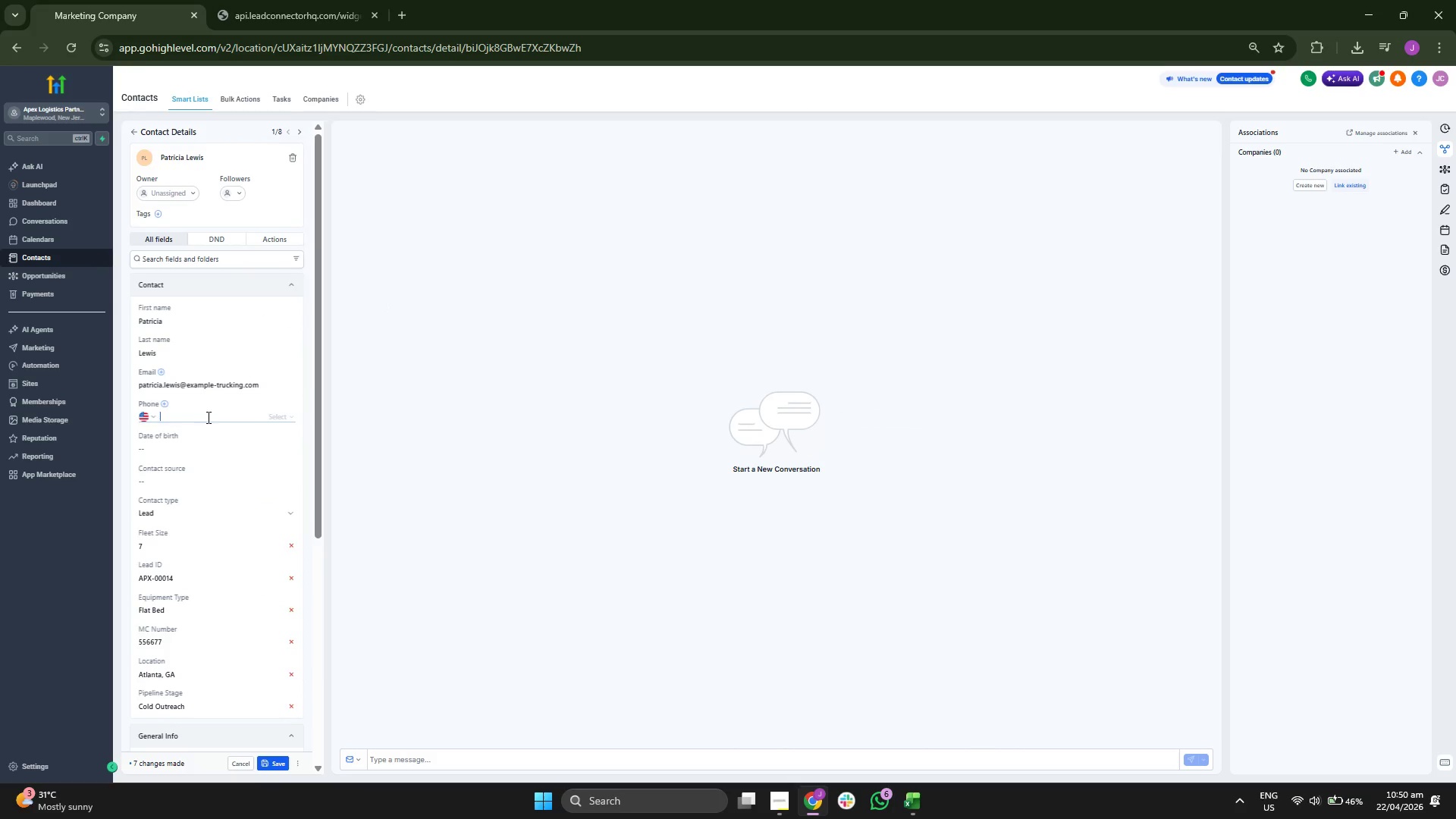 
key(Control+V)
 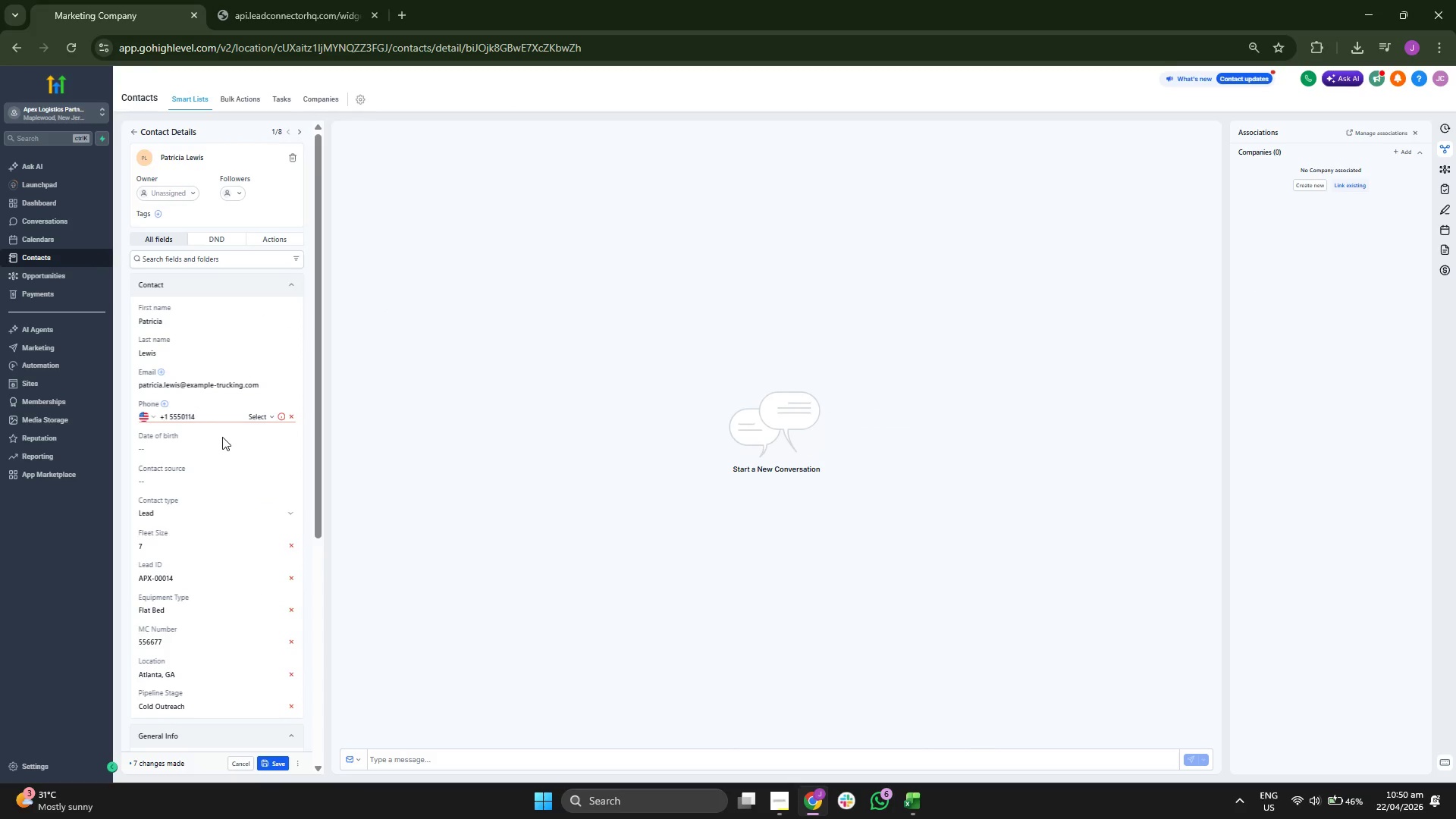 
type(476)
 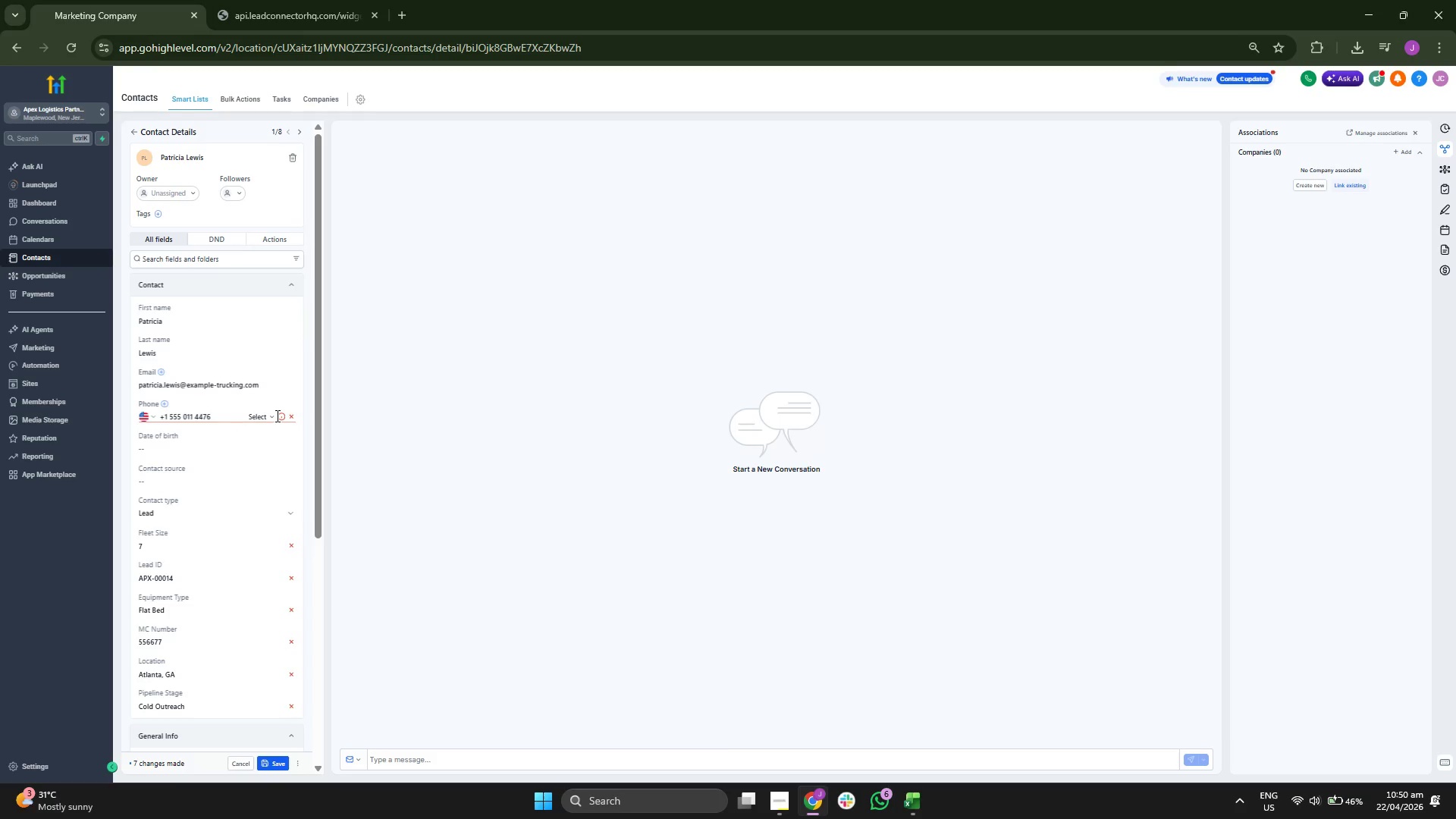 
left_click([267, 416])
 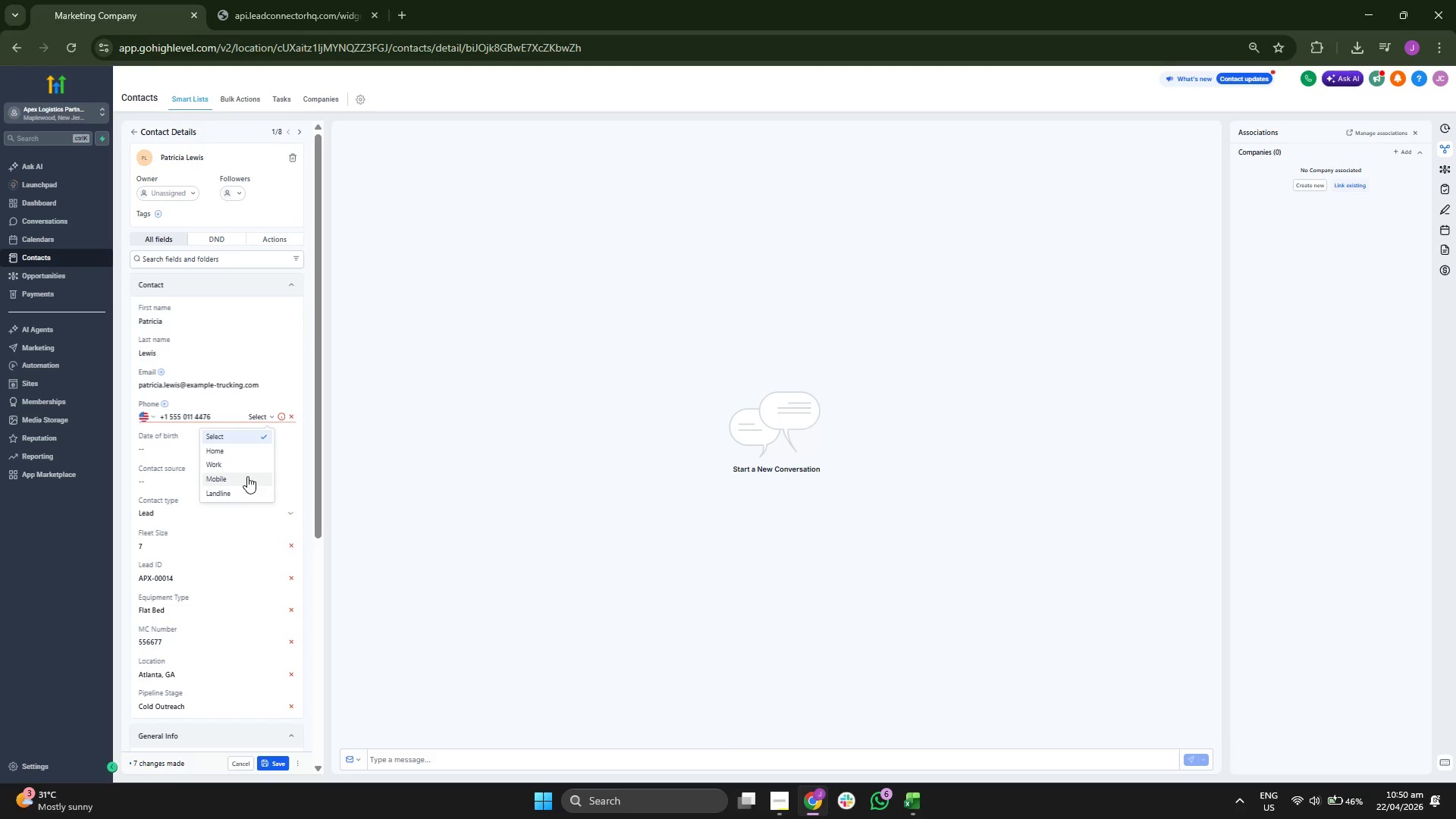 
left_click([246, 478])
 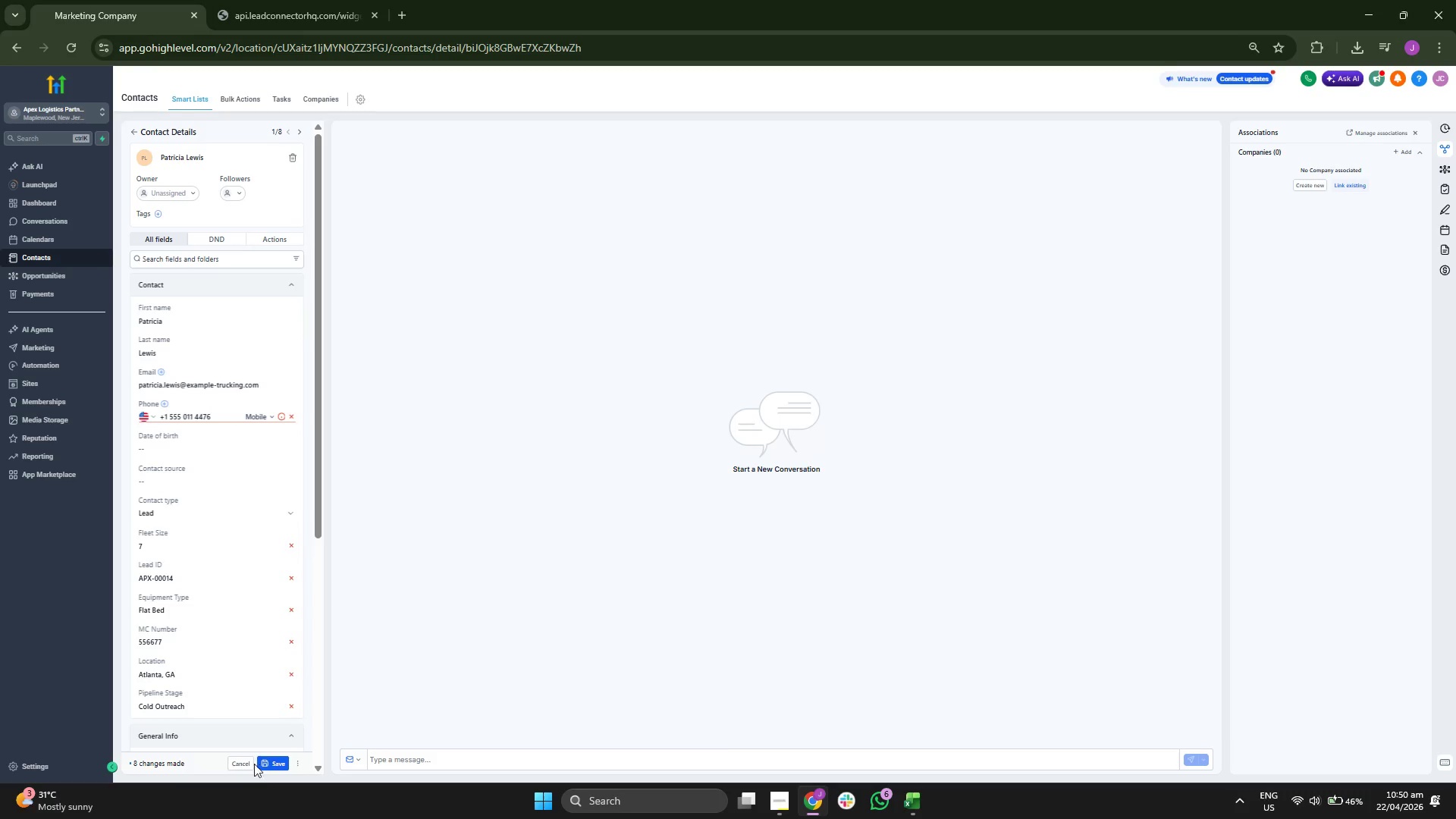 
left_click([268, 761])
 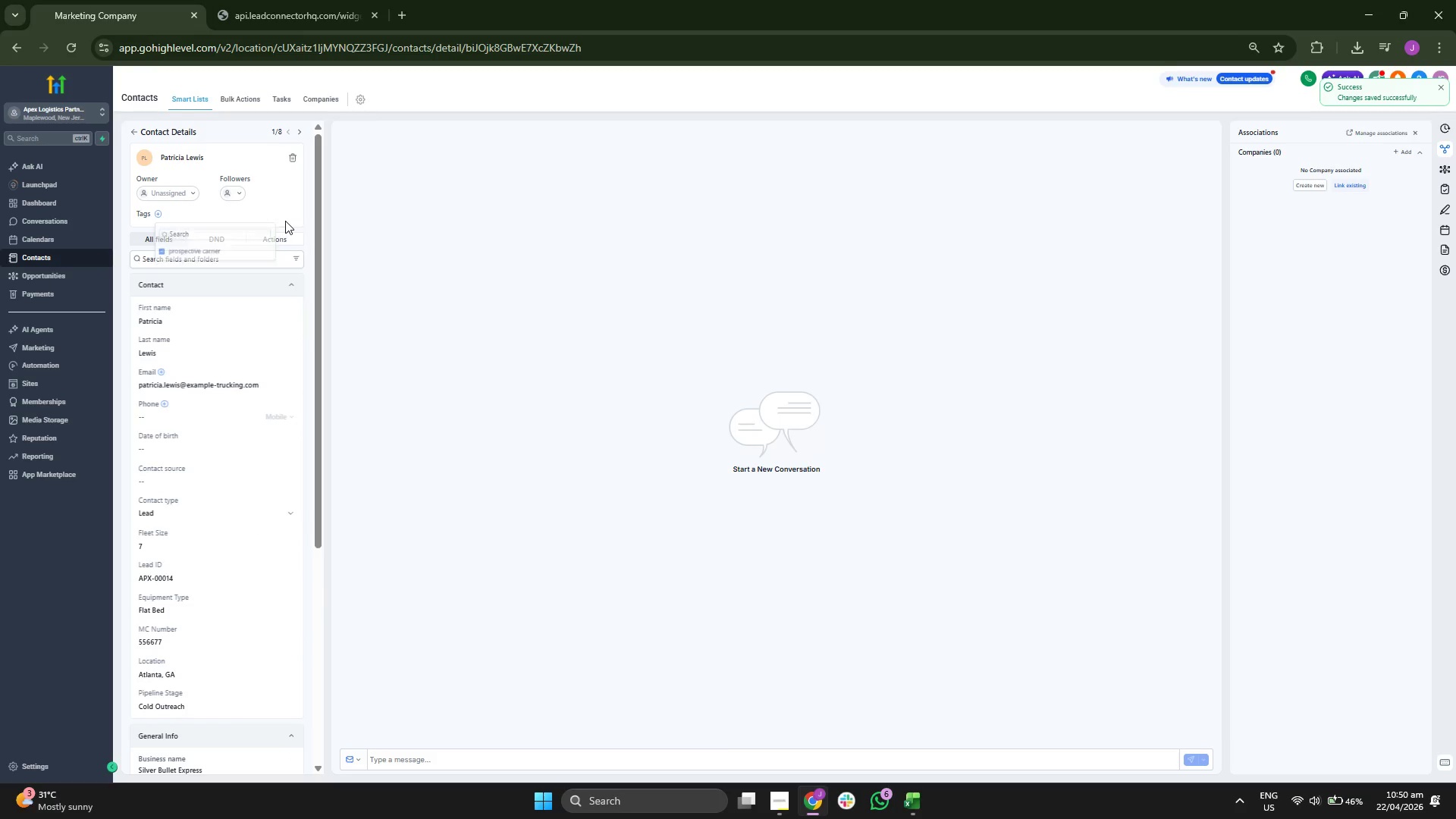 
scroll: coordinate [266, 411], scroll_direction: none, amount: 0.0
 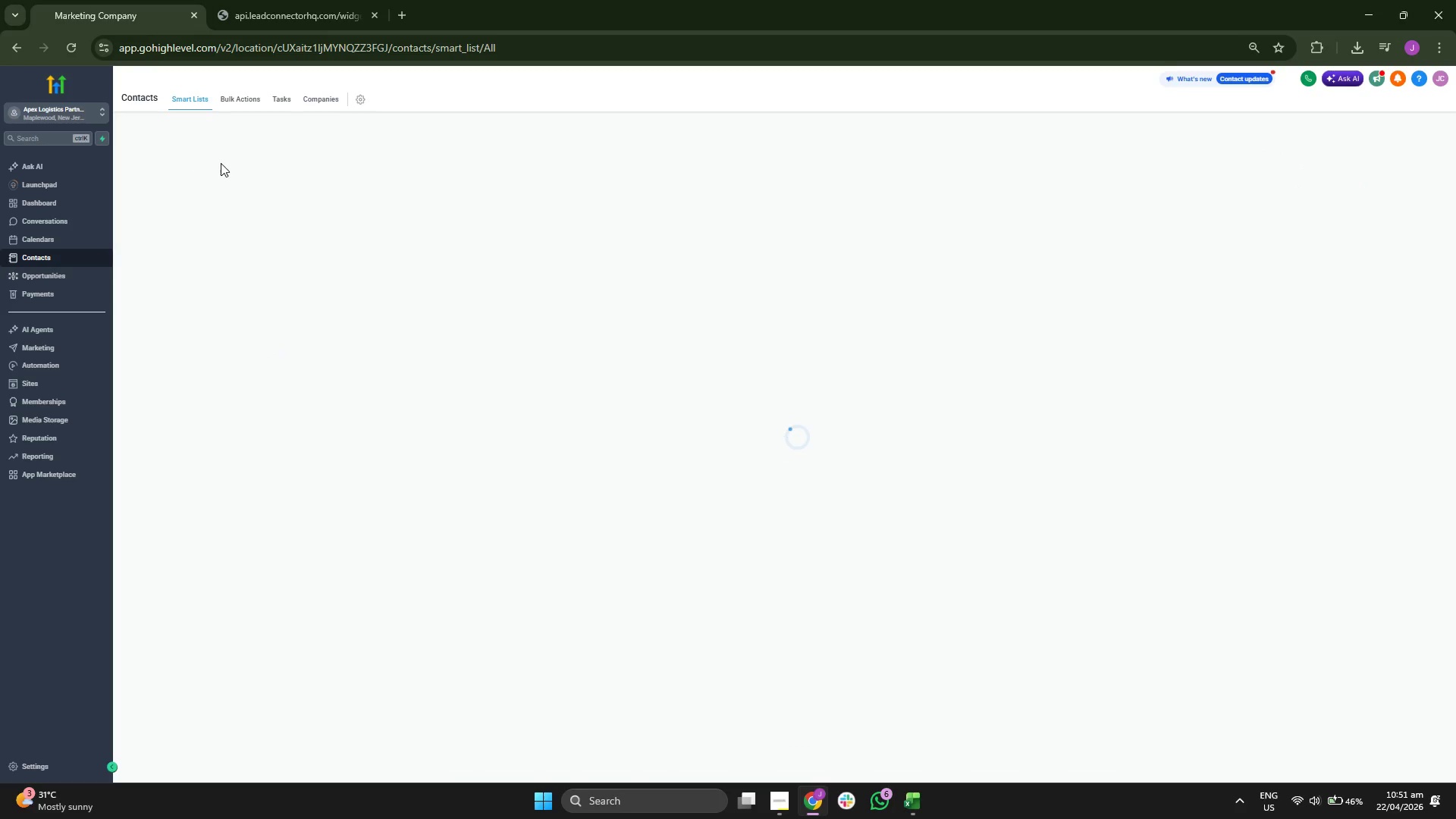 
wait(8.23)
 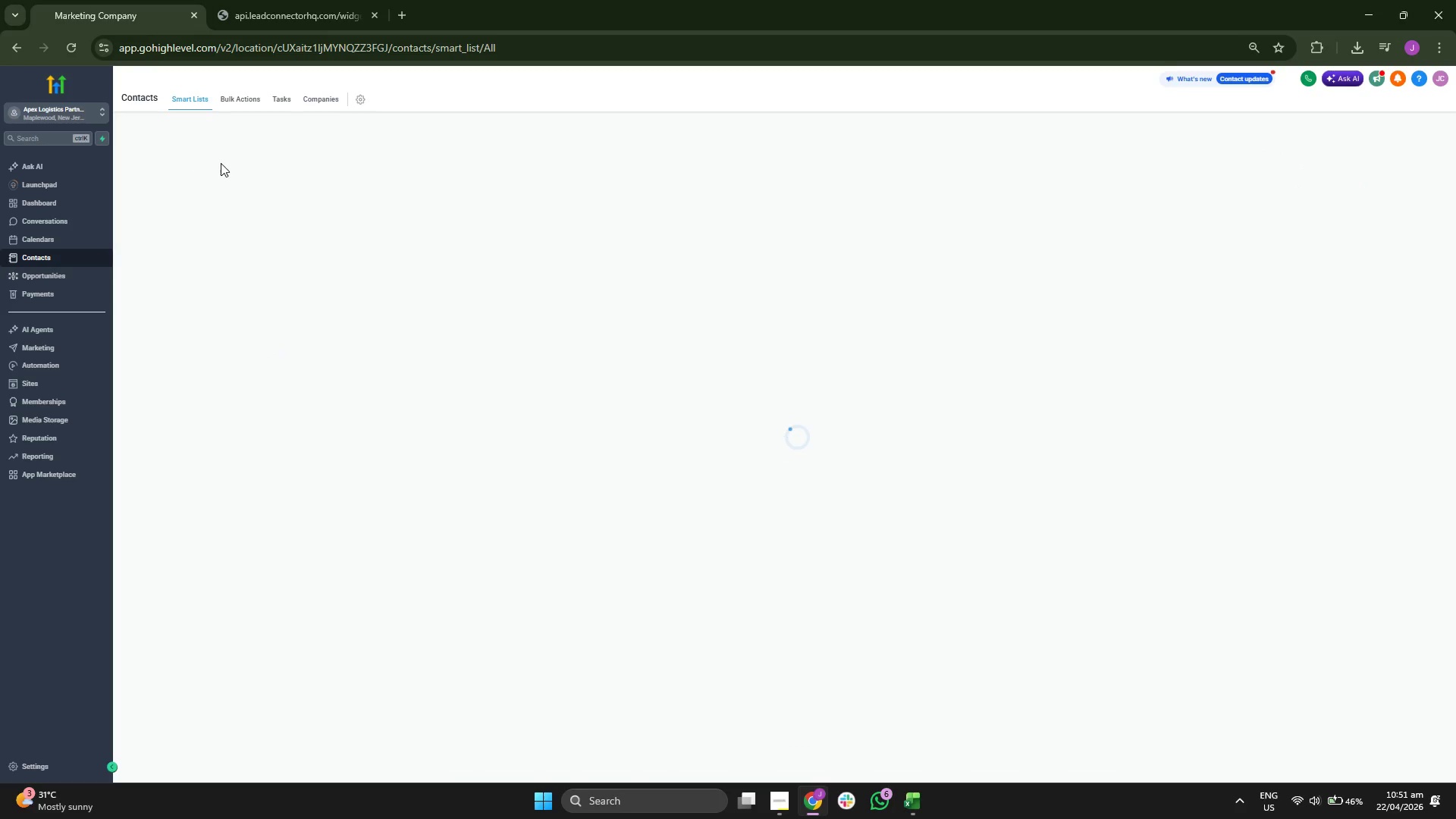 
key(ArrowDown)
 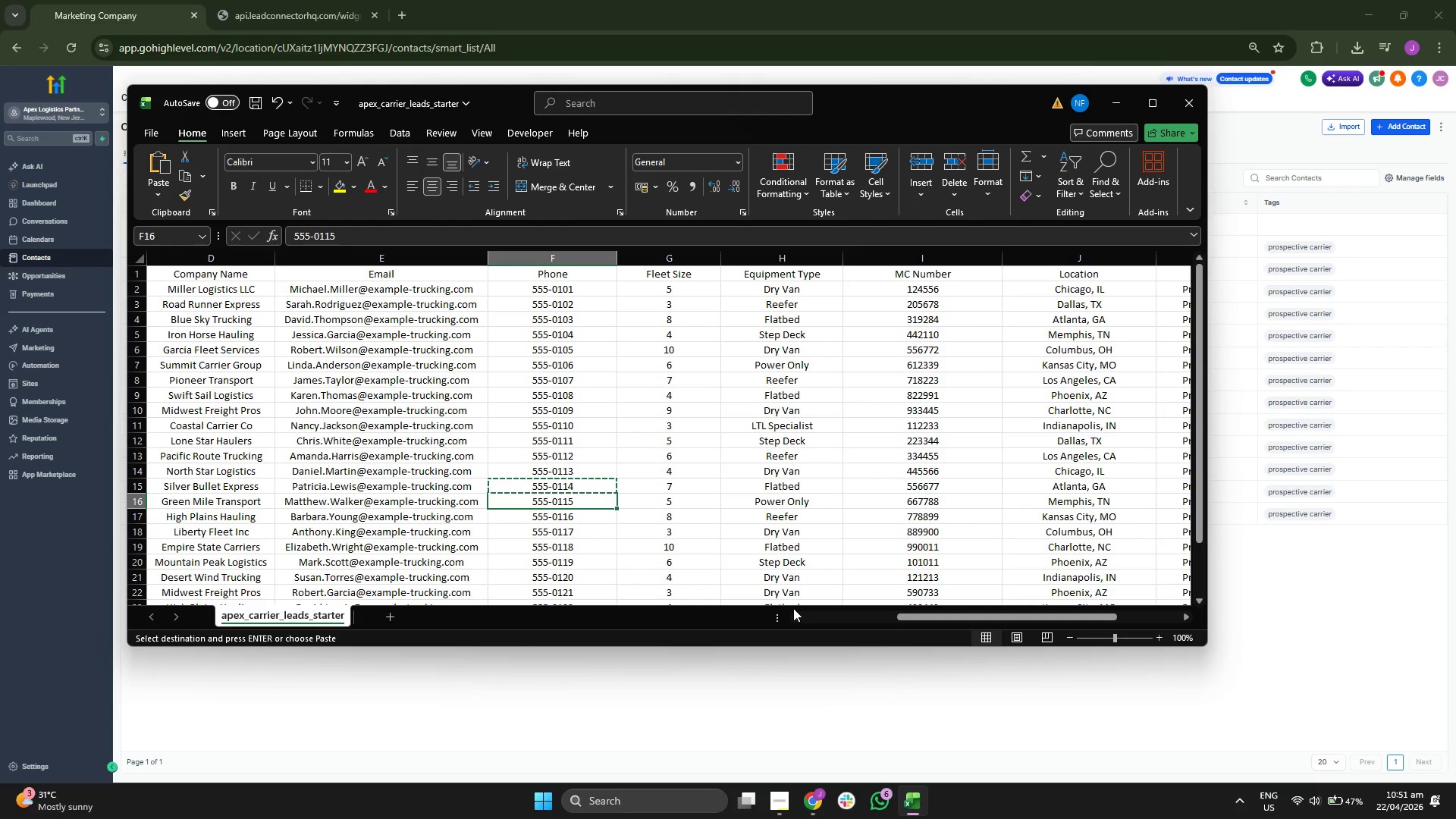 
key(ArrowLeft)
 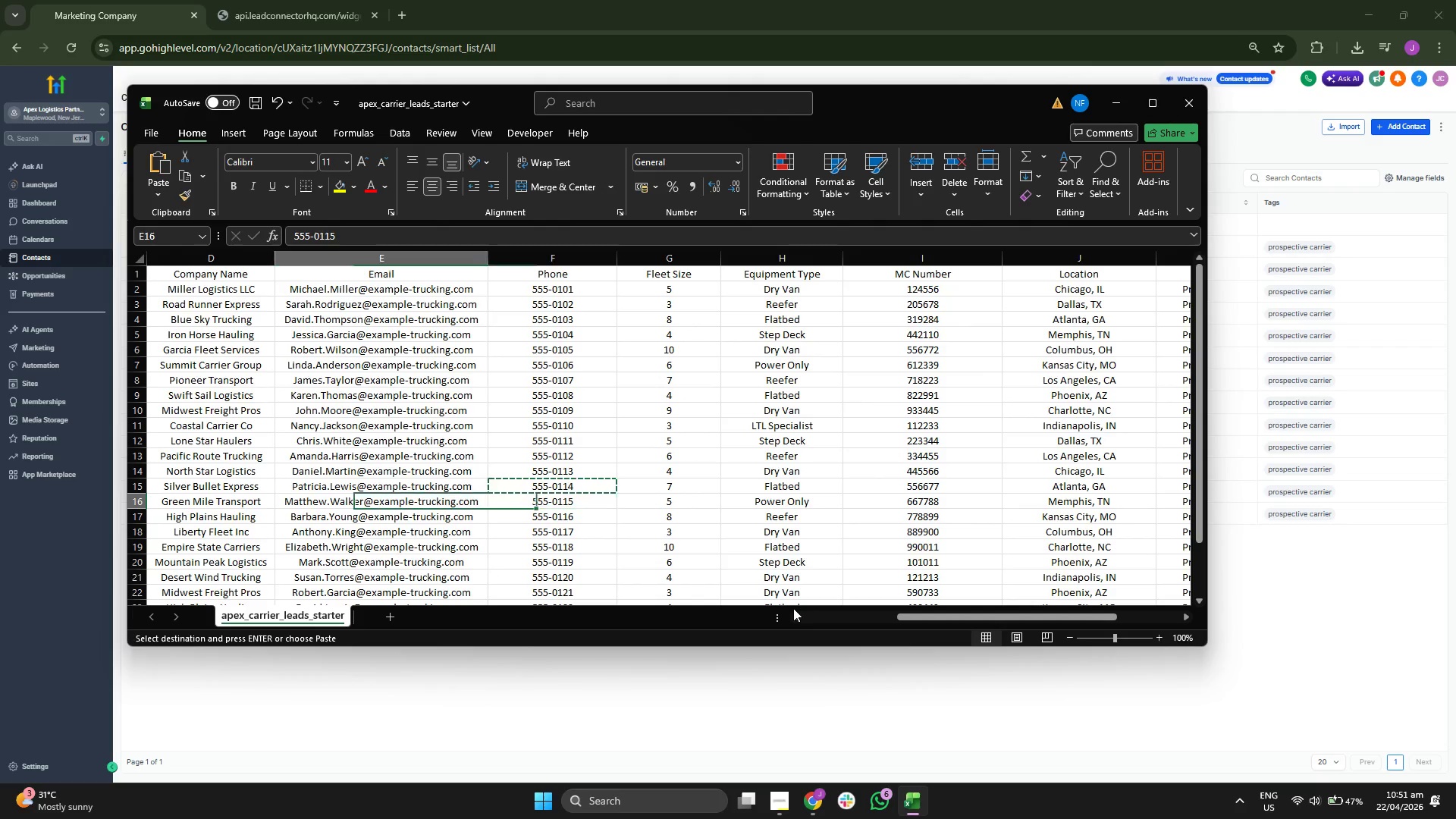 
key(ArrowLeft)
 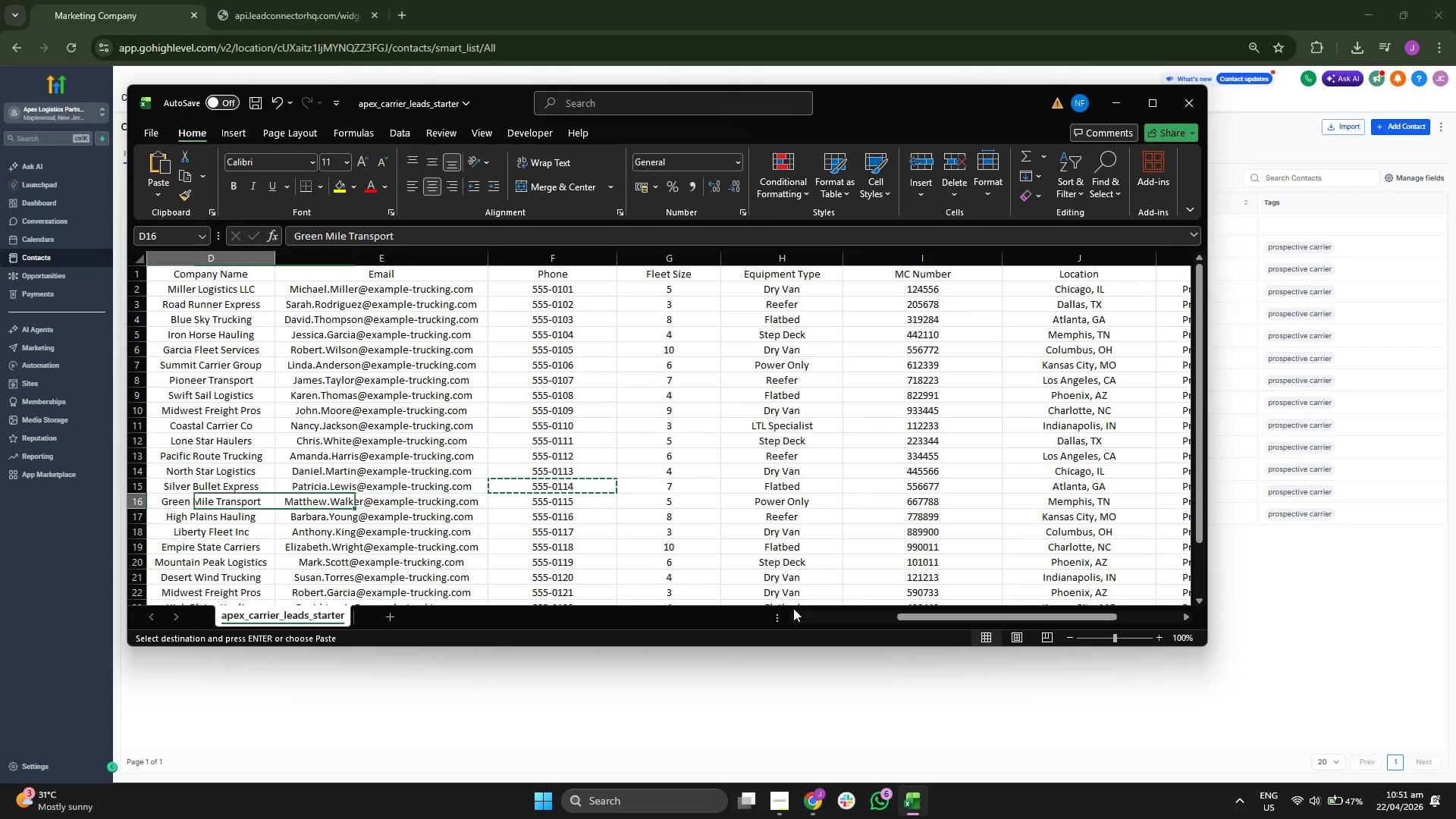 
key(ArrowLeft)
 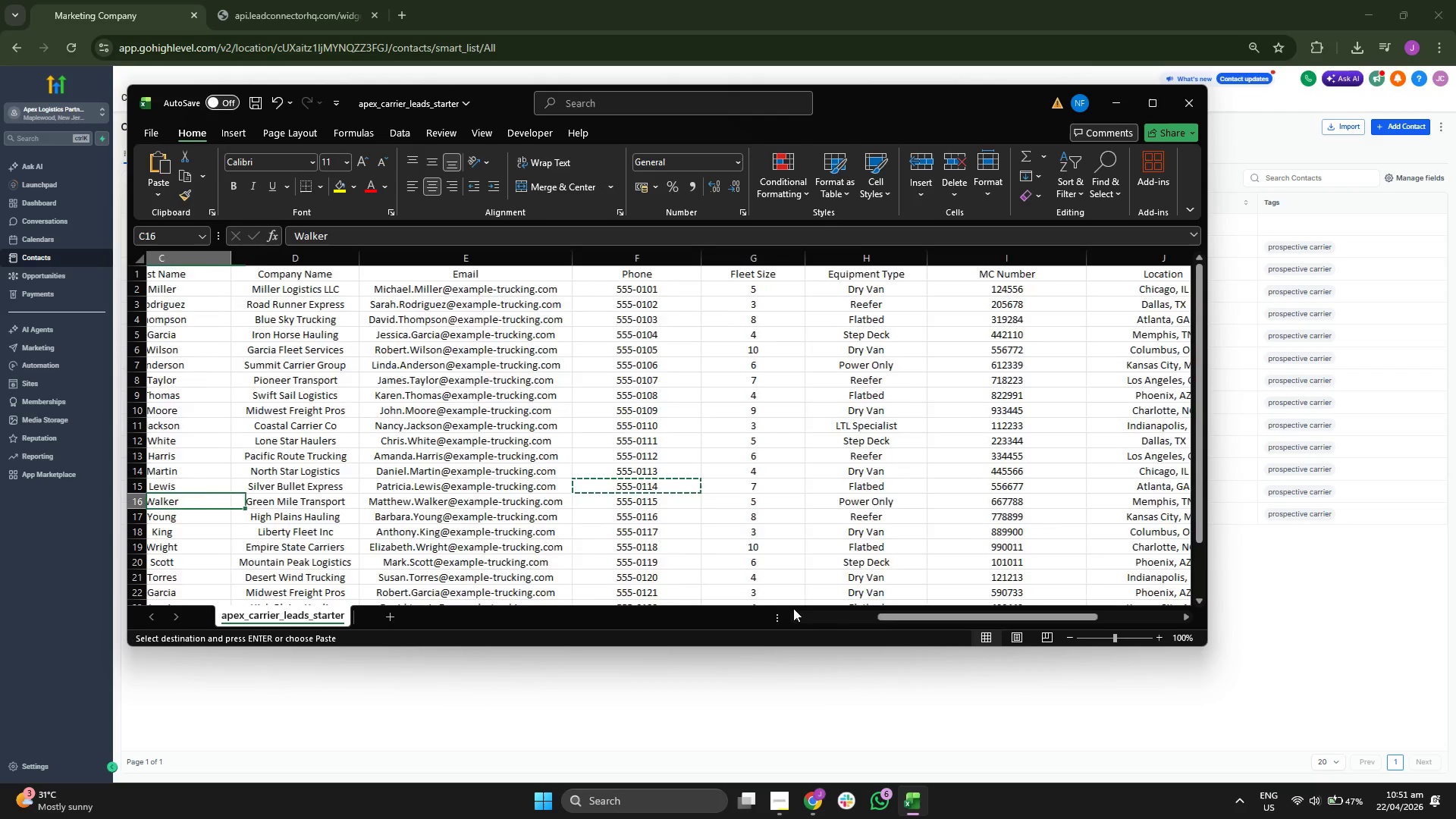 
key(ArrowLeft)
 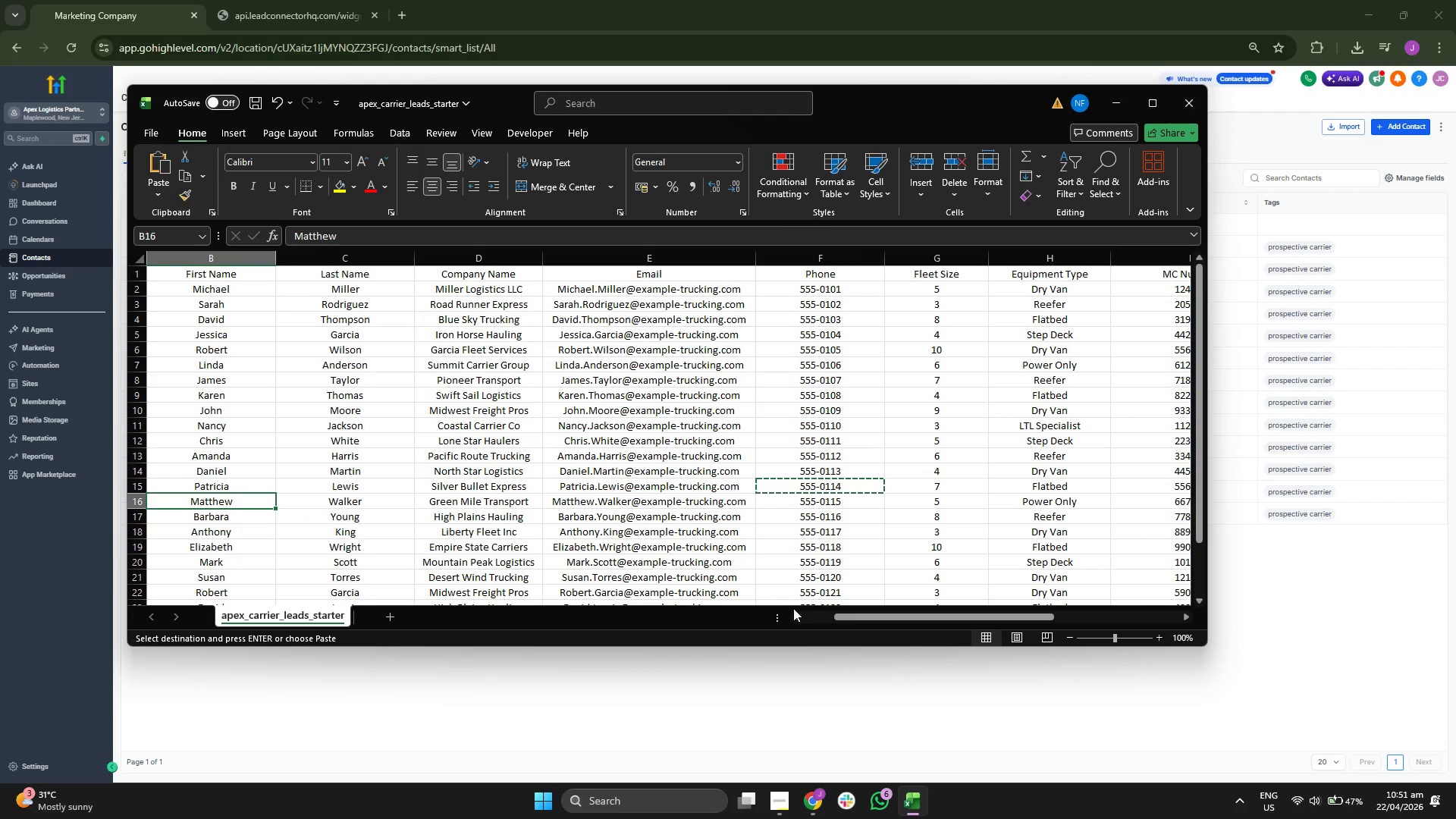 
key(ArrowLeft)
 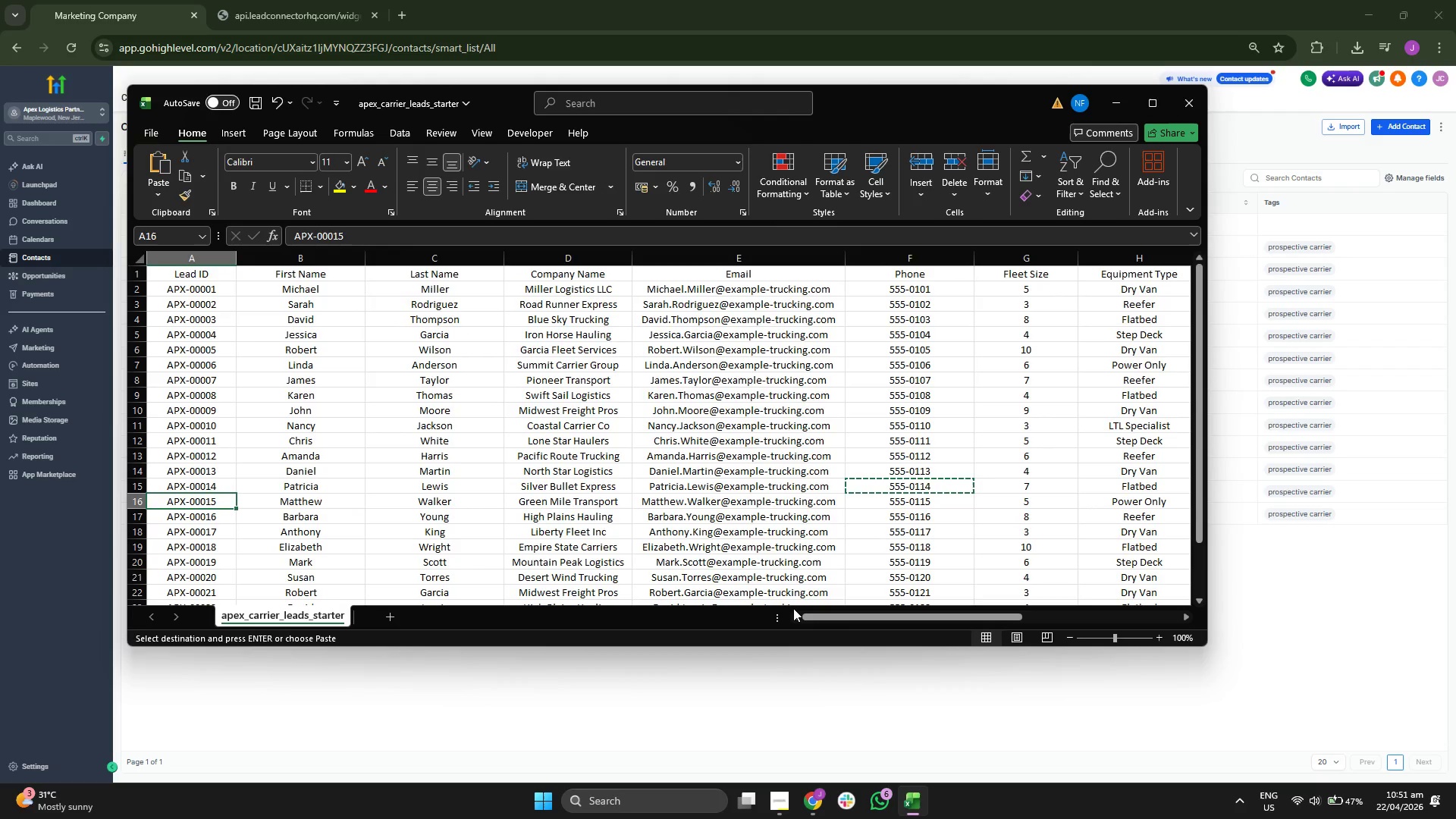 
key(ArrowRight)
 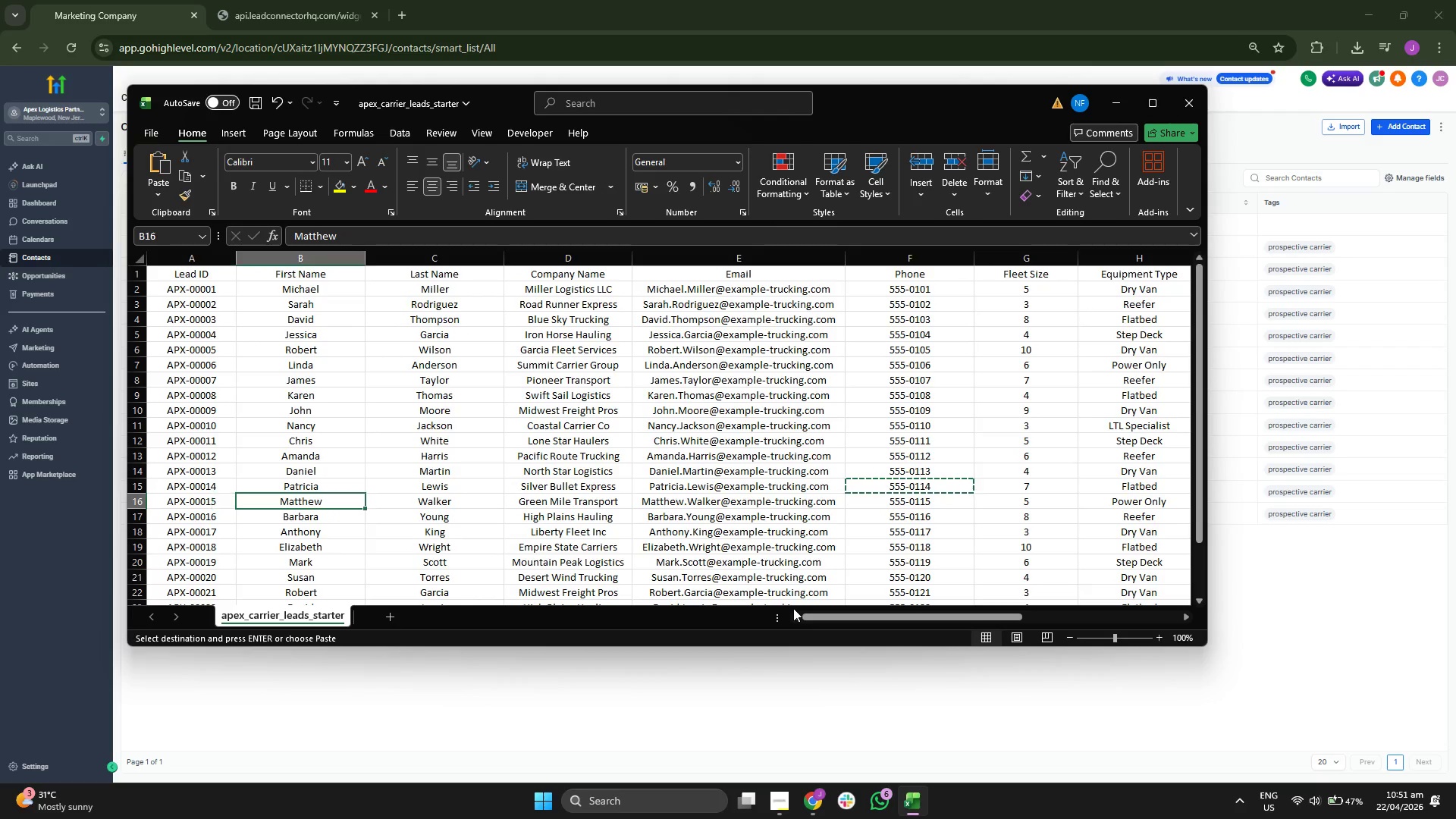 
key(ArrowRight)
 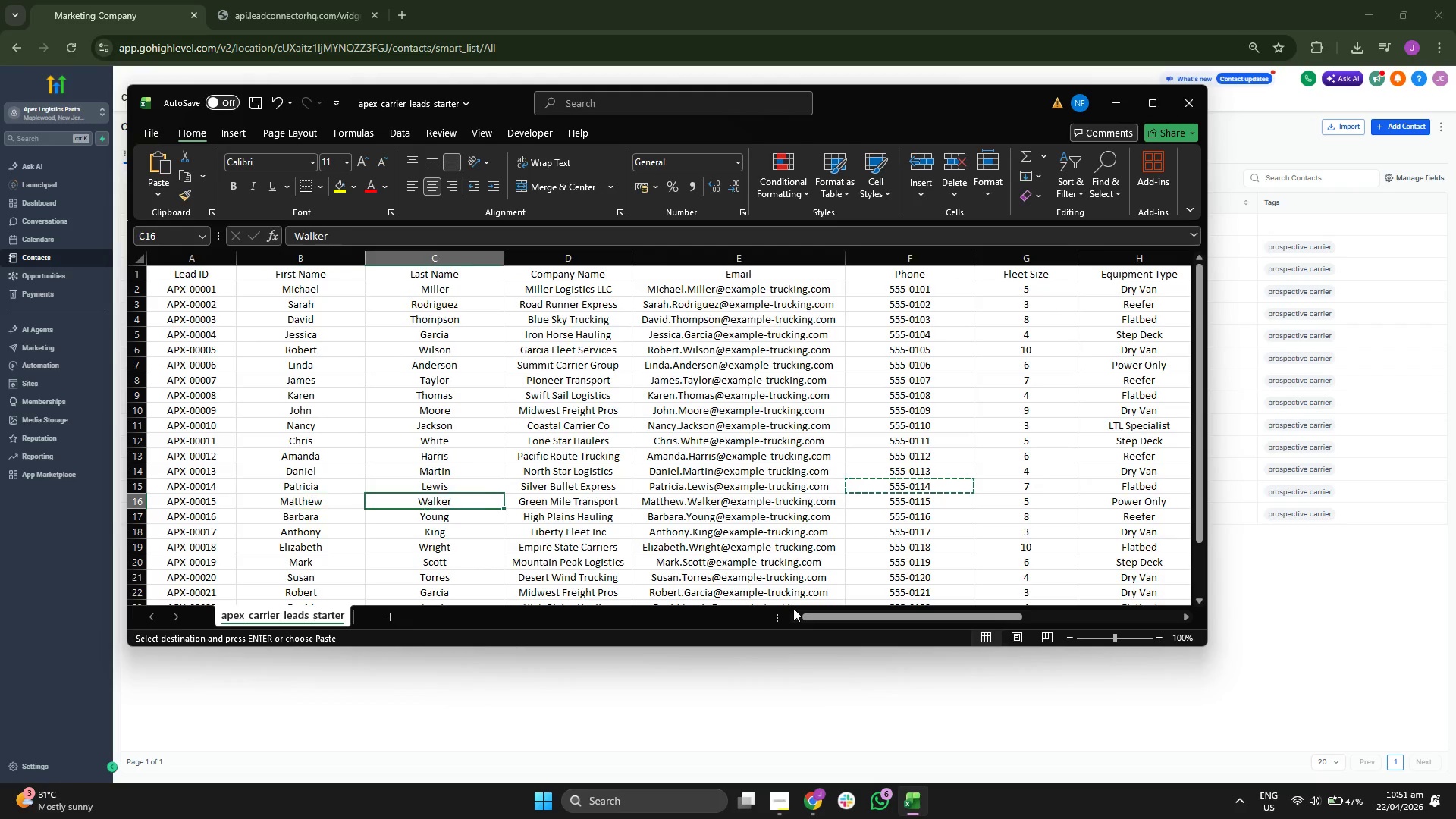 
key(ArrowRight)
 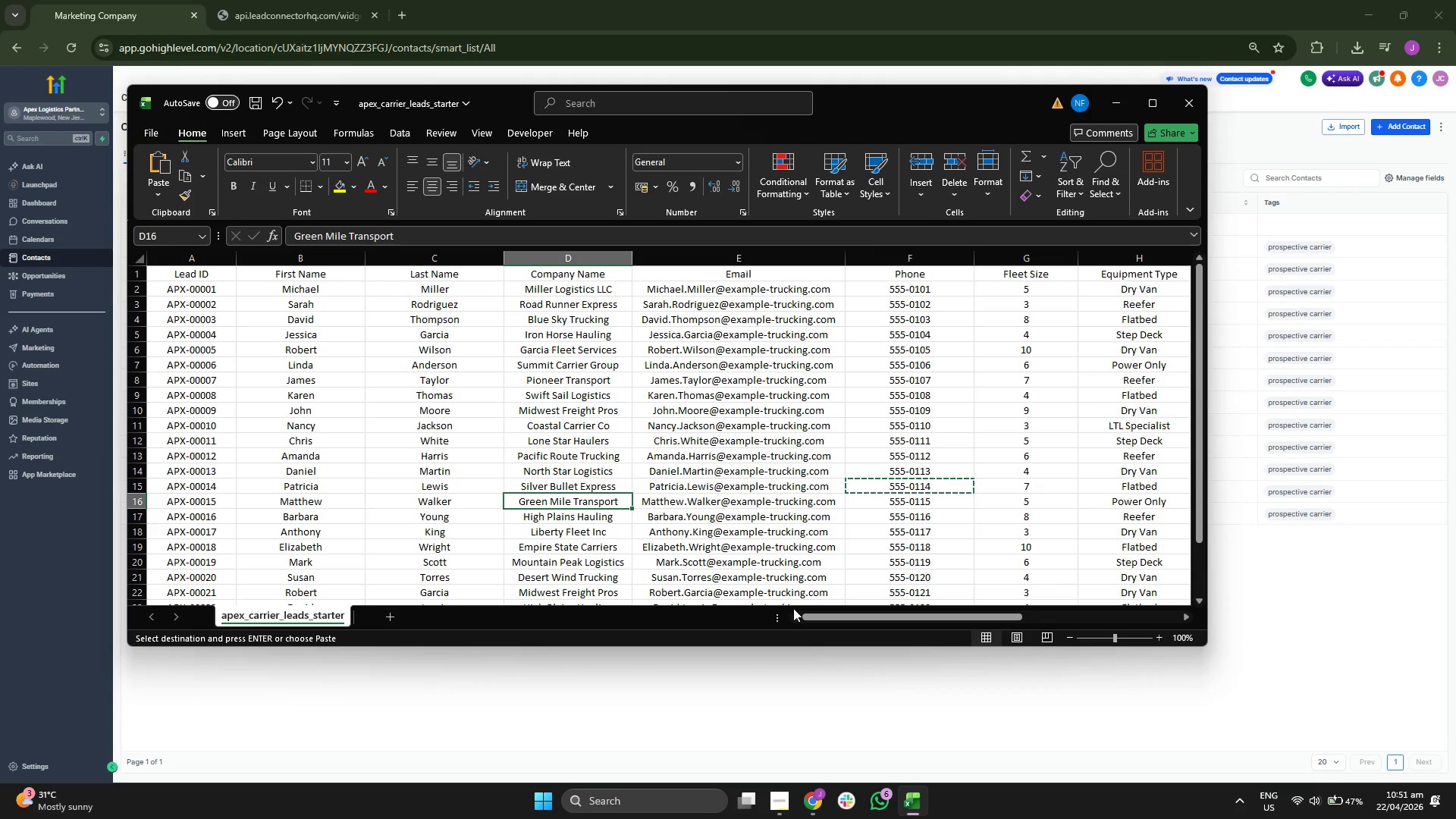 
key(ArrowRight)
 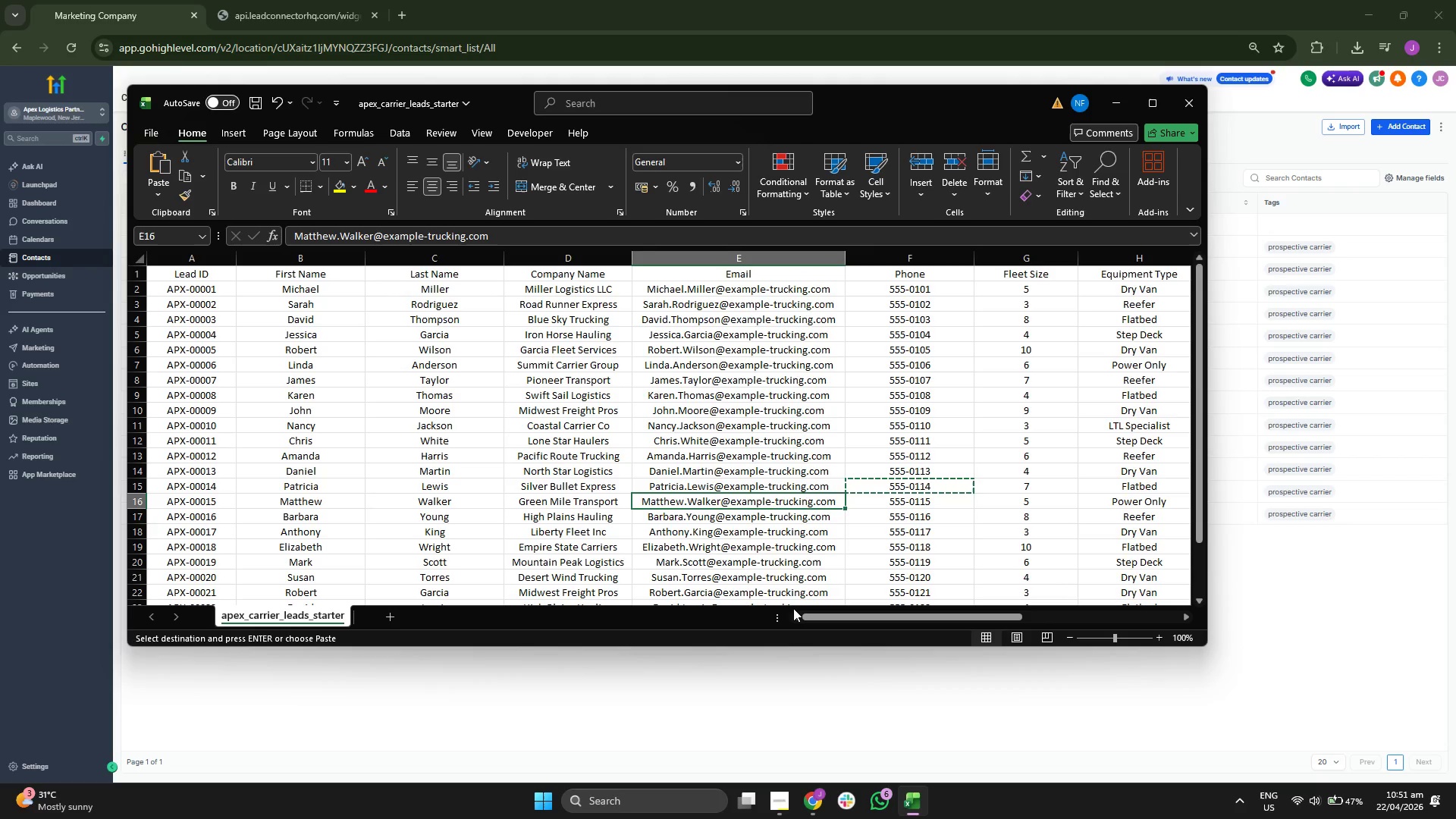 
key(Control+C)
 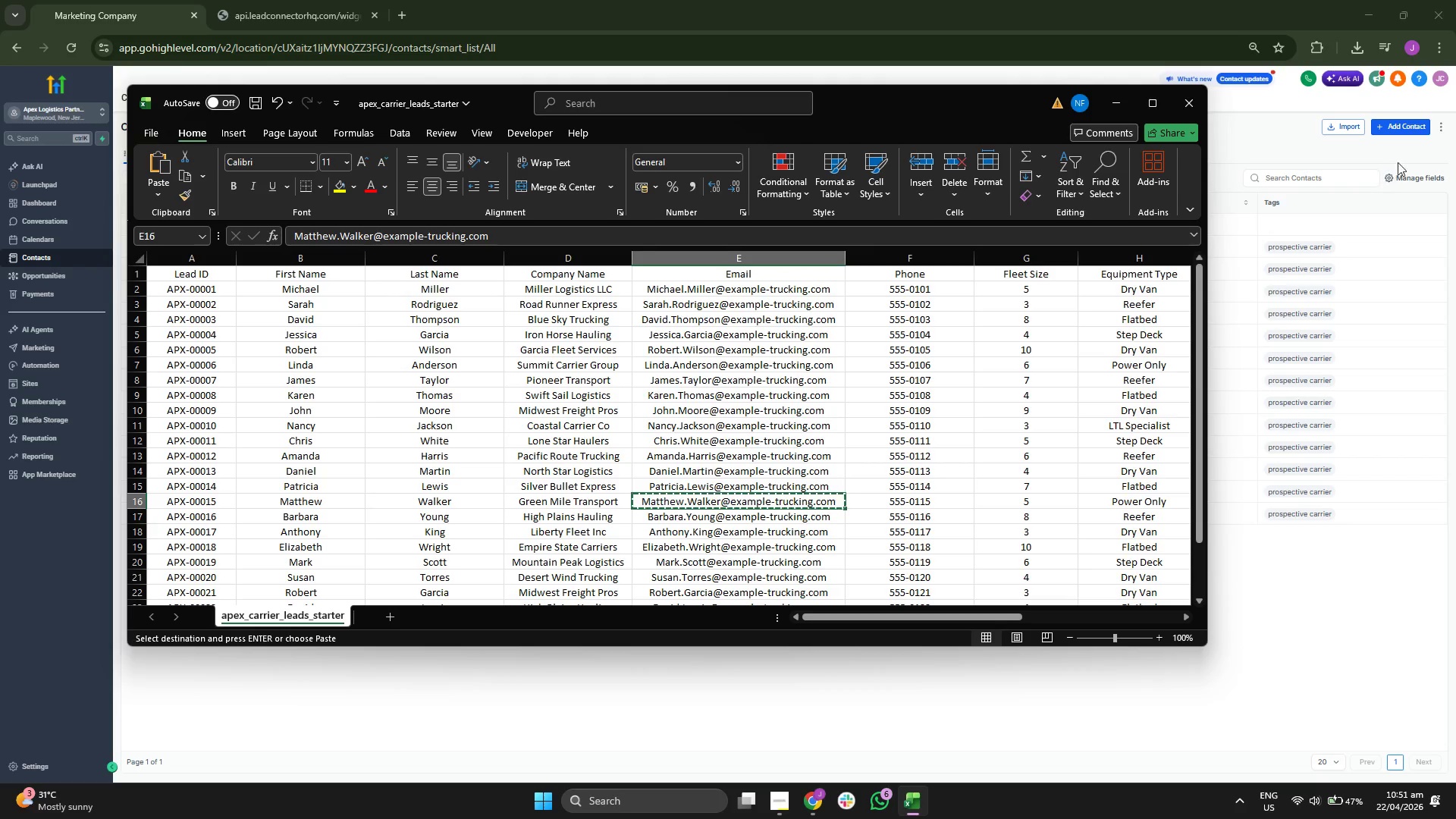 
left_click([1395, 125])
 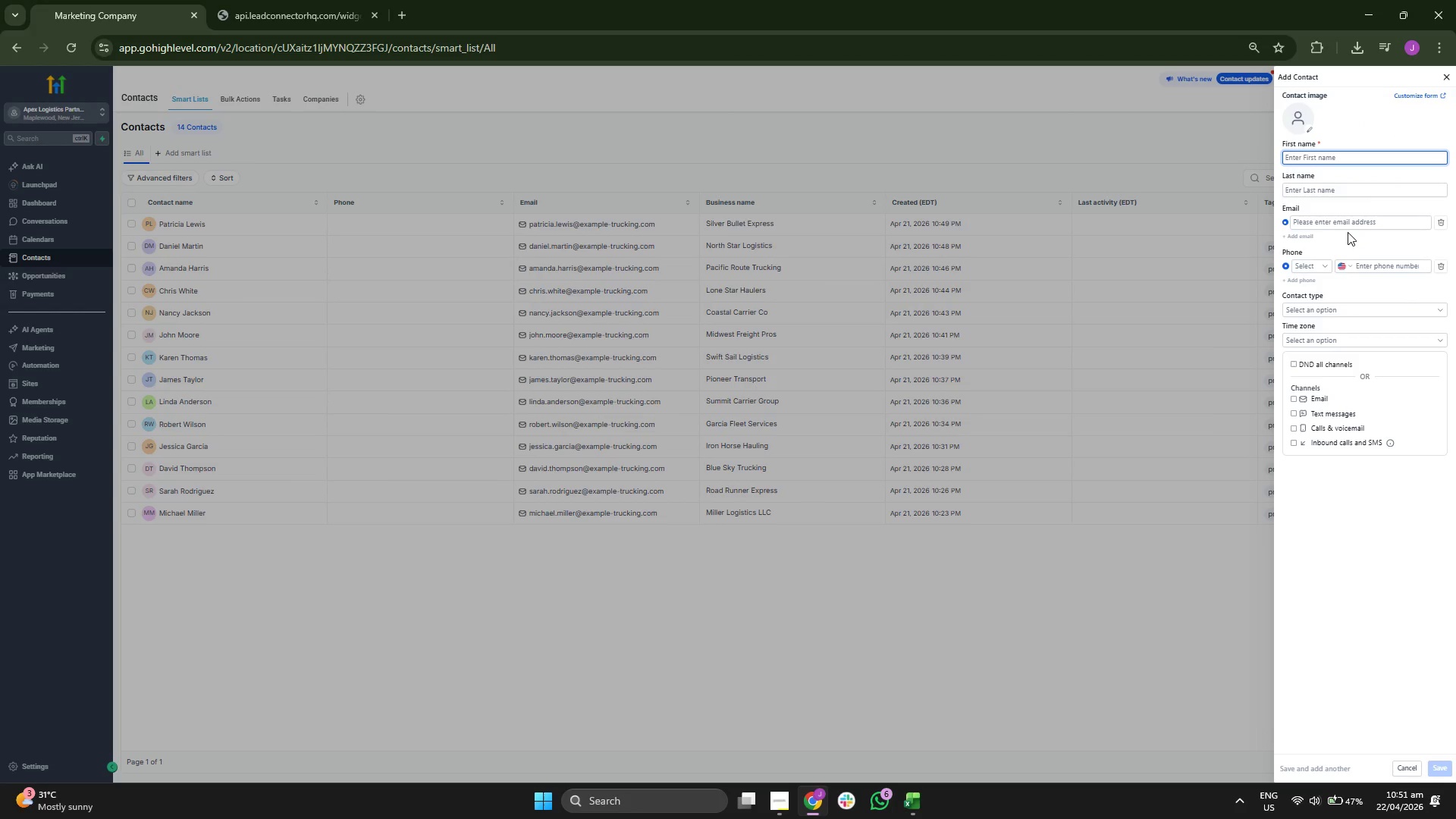 
key(Control+ControlLeft)
 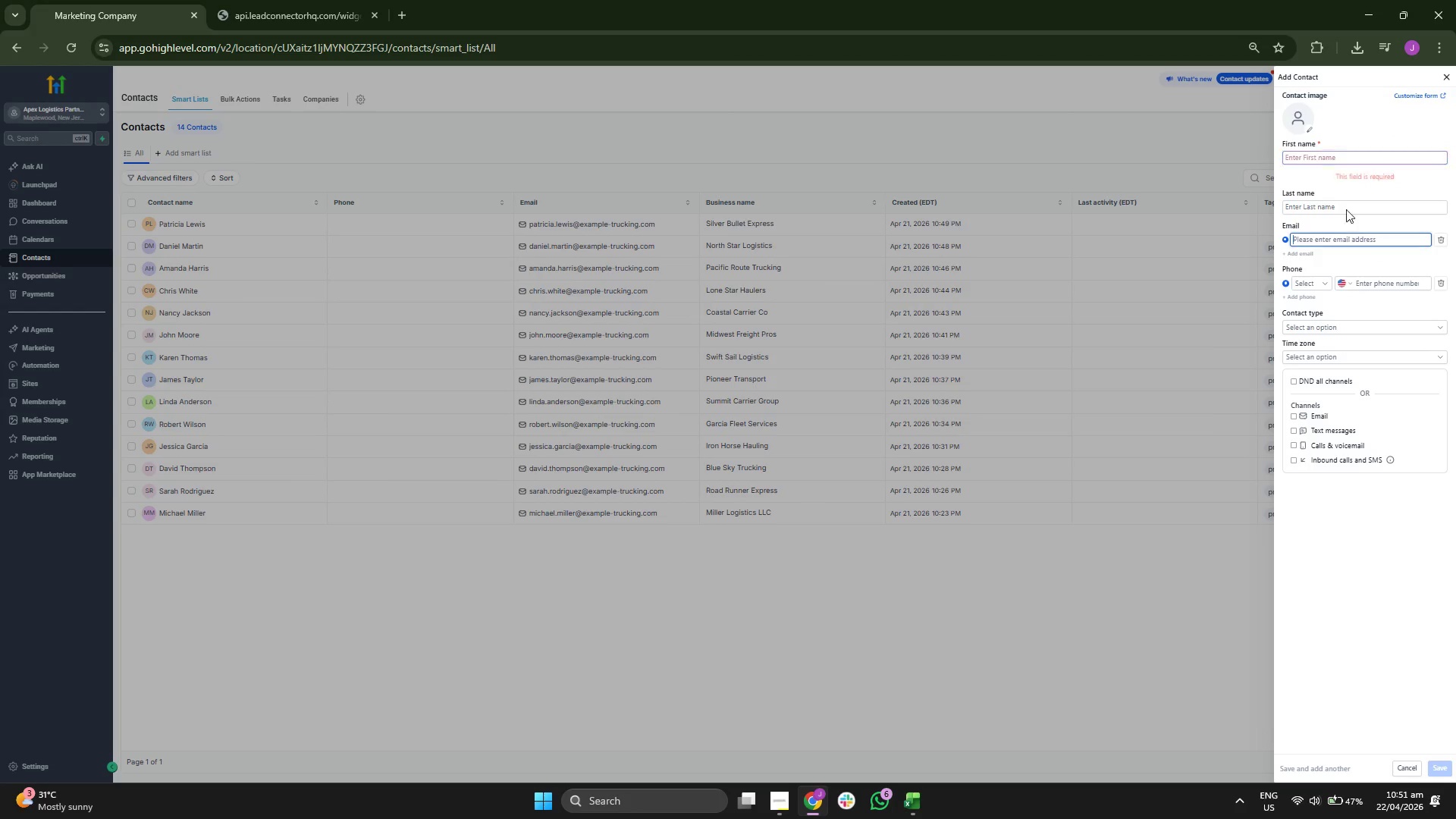 
key(Control+V)
 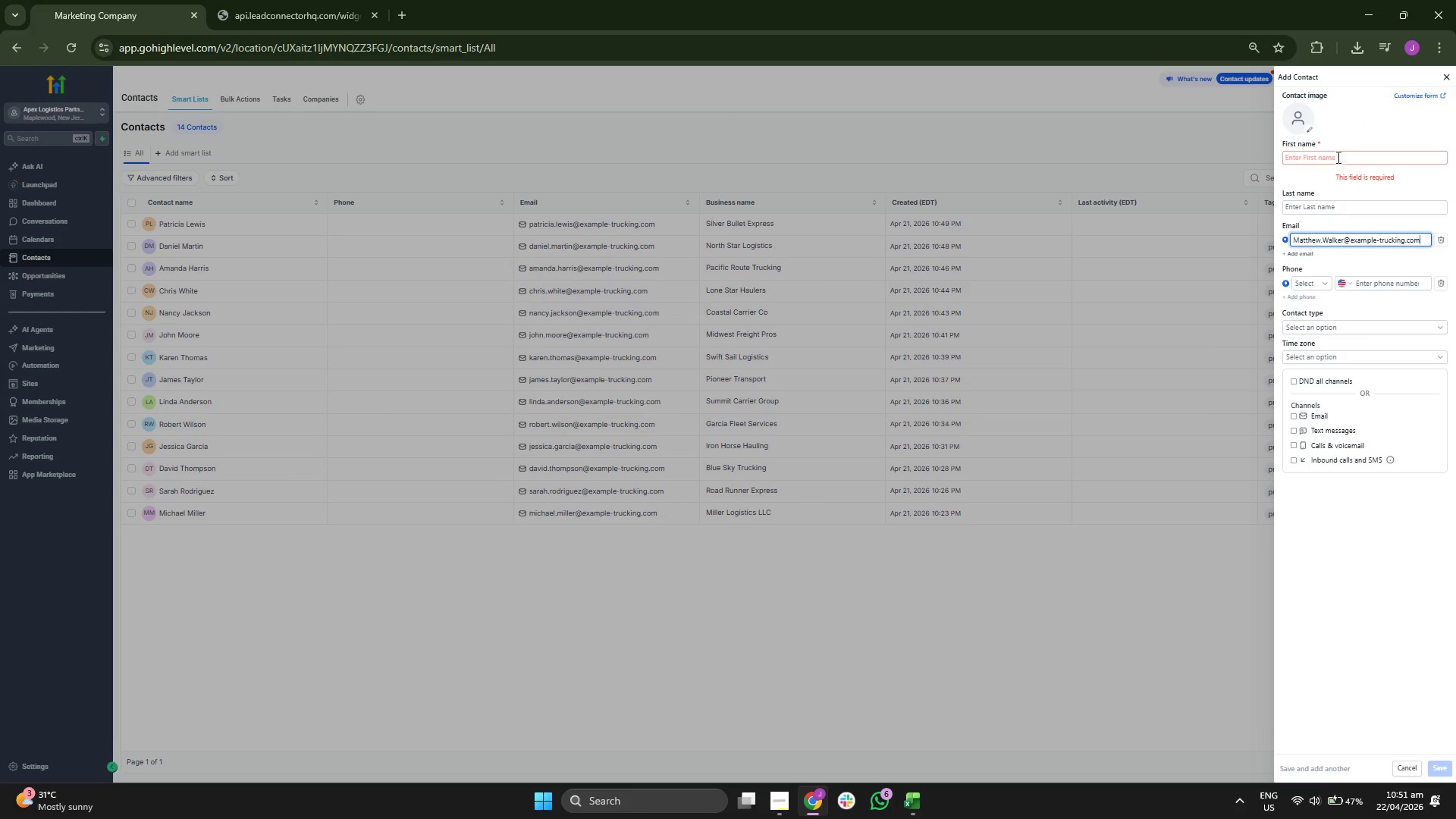 
left_click([1336, 154])
 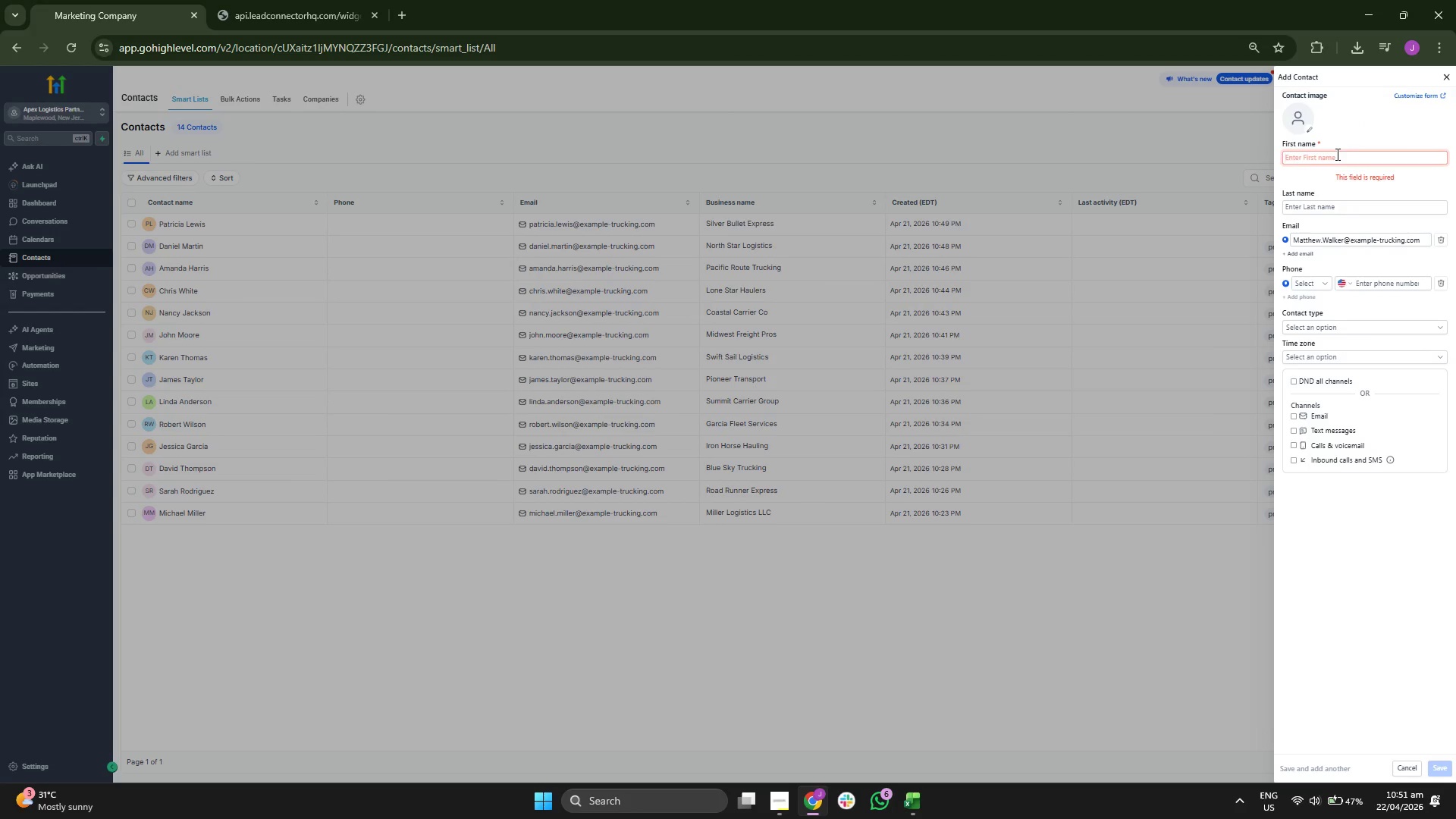 
type(mATTH)
key(Backspace)
key(Backspace)
key(Backspace)
key(Backspace)
key(Backspace)
type(Matthew)
key(Backspace)
key(Backspace)
key(Backspace)
type(hew)
key(Tab)
type(w)
key(Backspace)
type(Walker)
 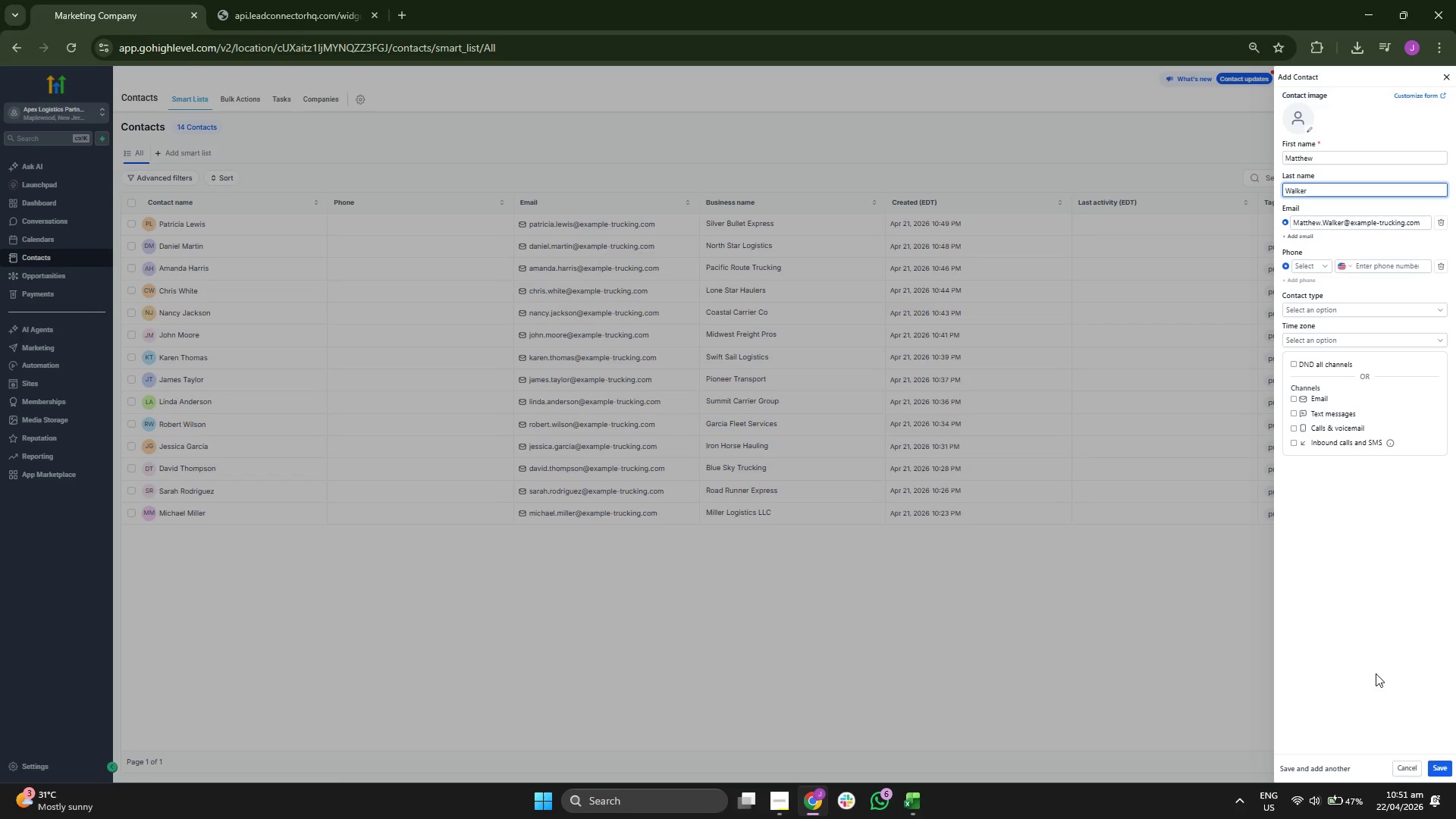 
left_click([1448, 762])
 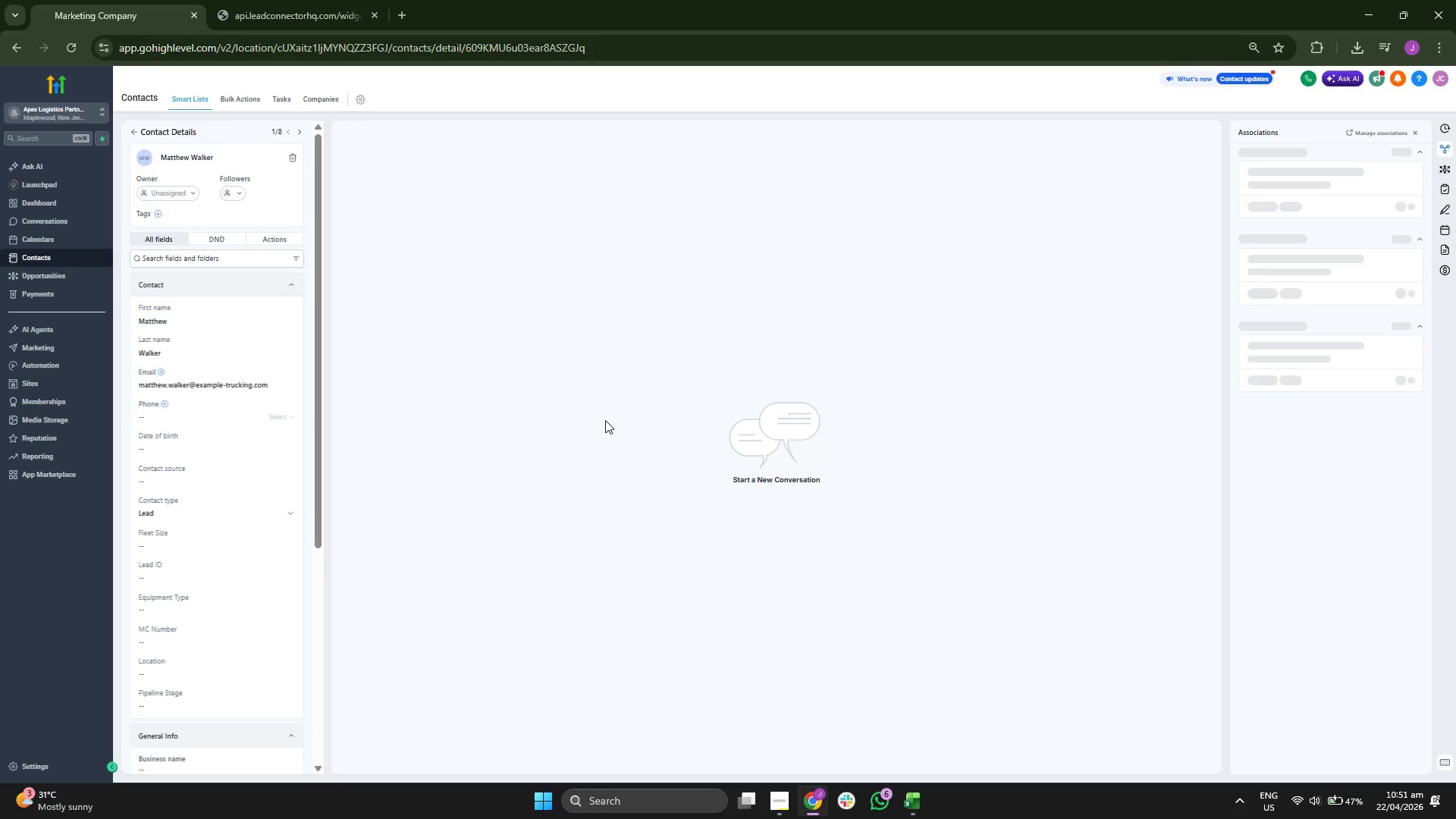 
scroll: coordinate [237, 420], scroll_direction: down, amount: 1.0
 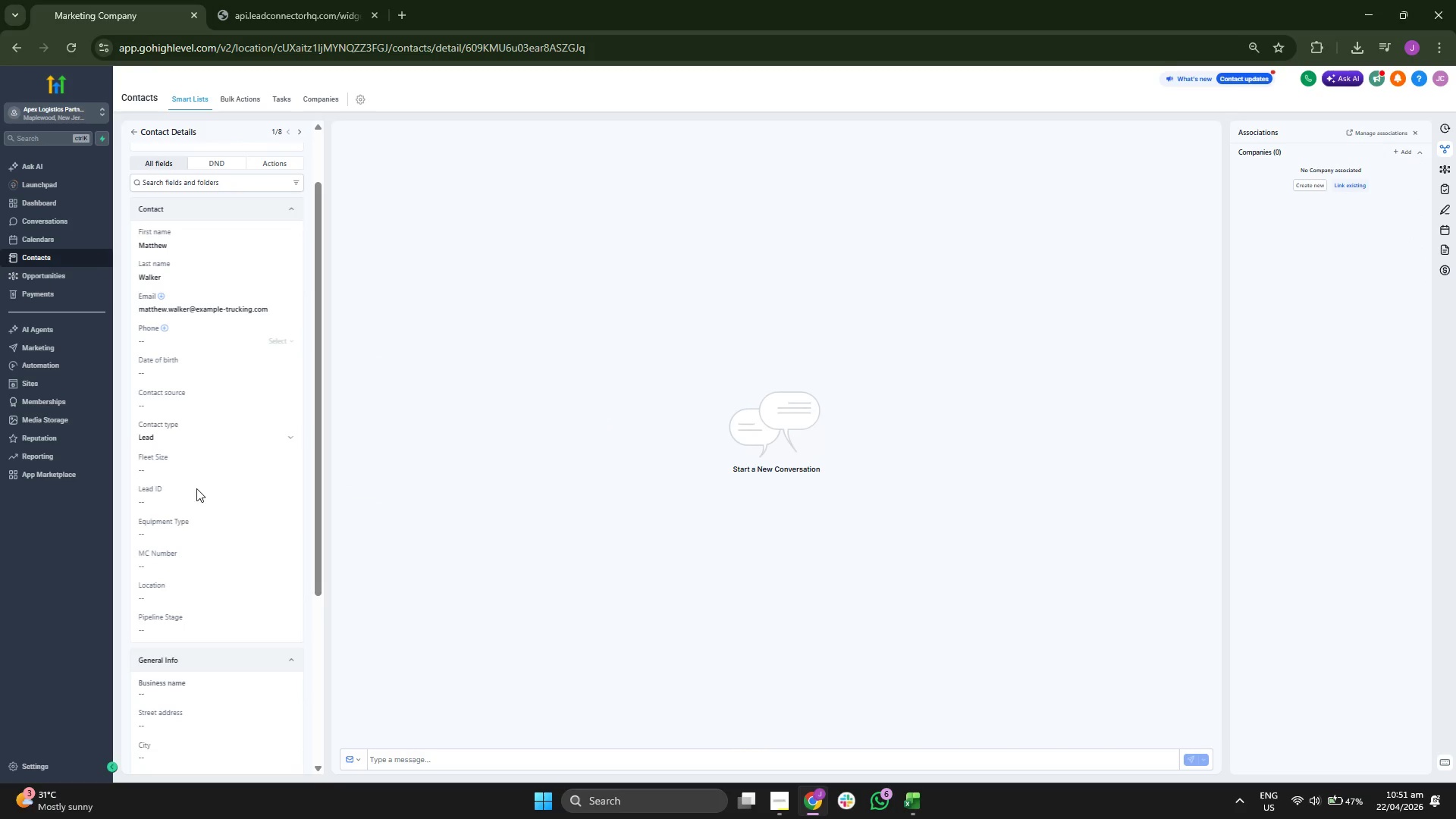 
left_click([193, 500])
 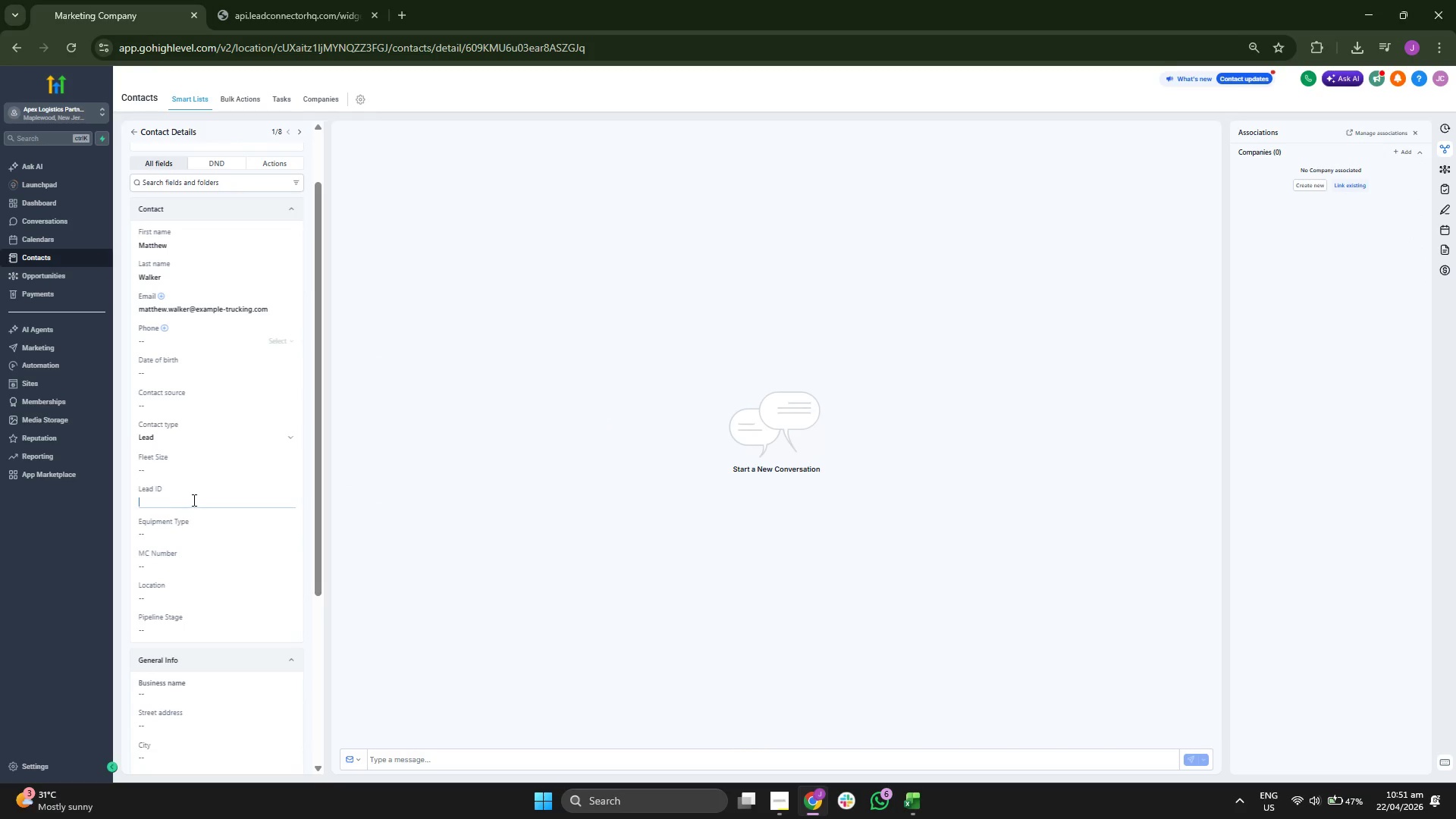 
type(APX-00015)
 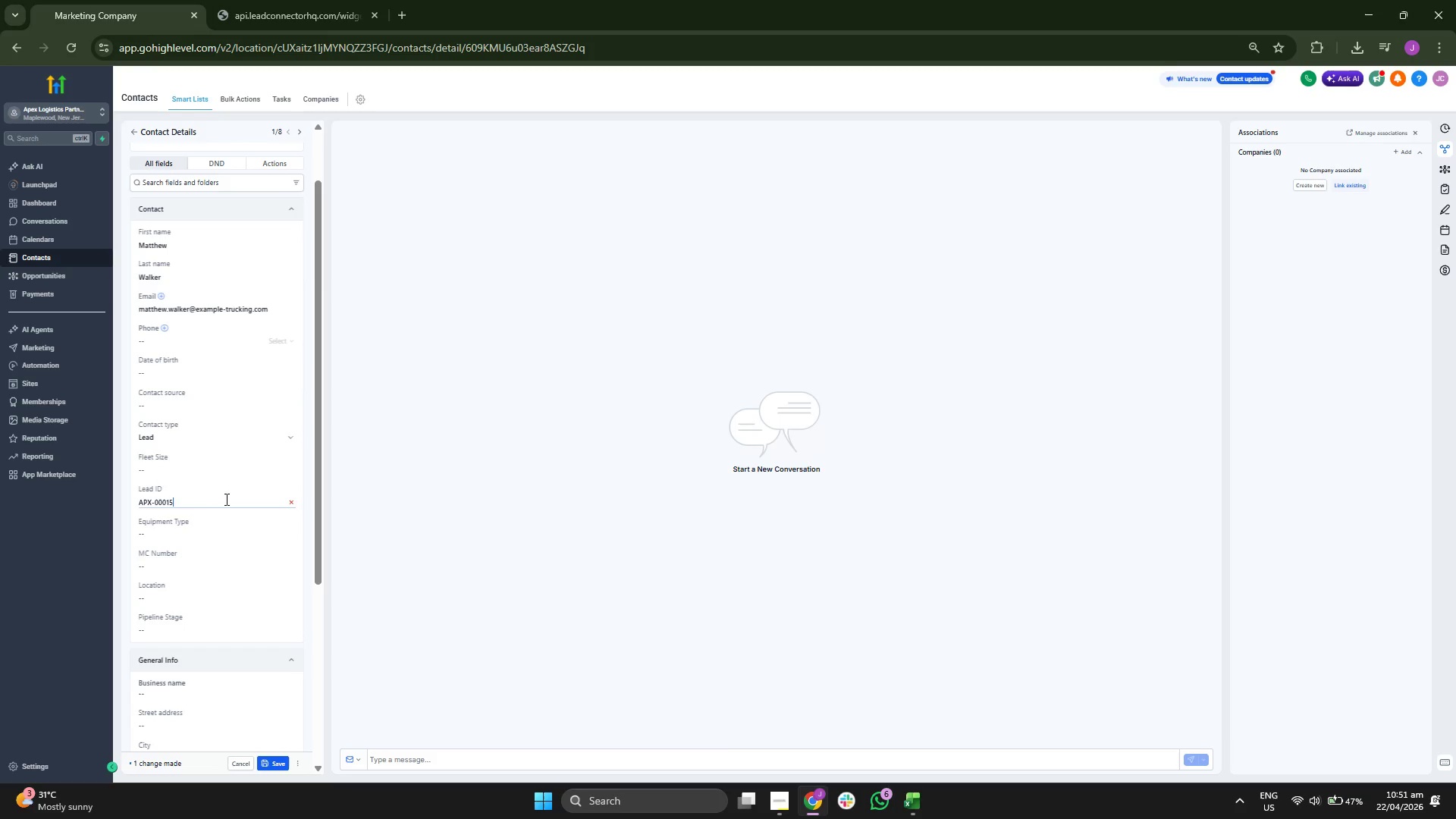 
left_click([222, 631])
 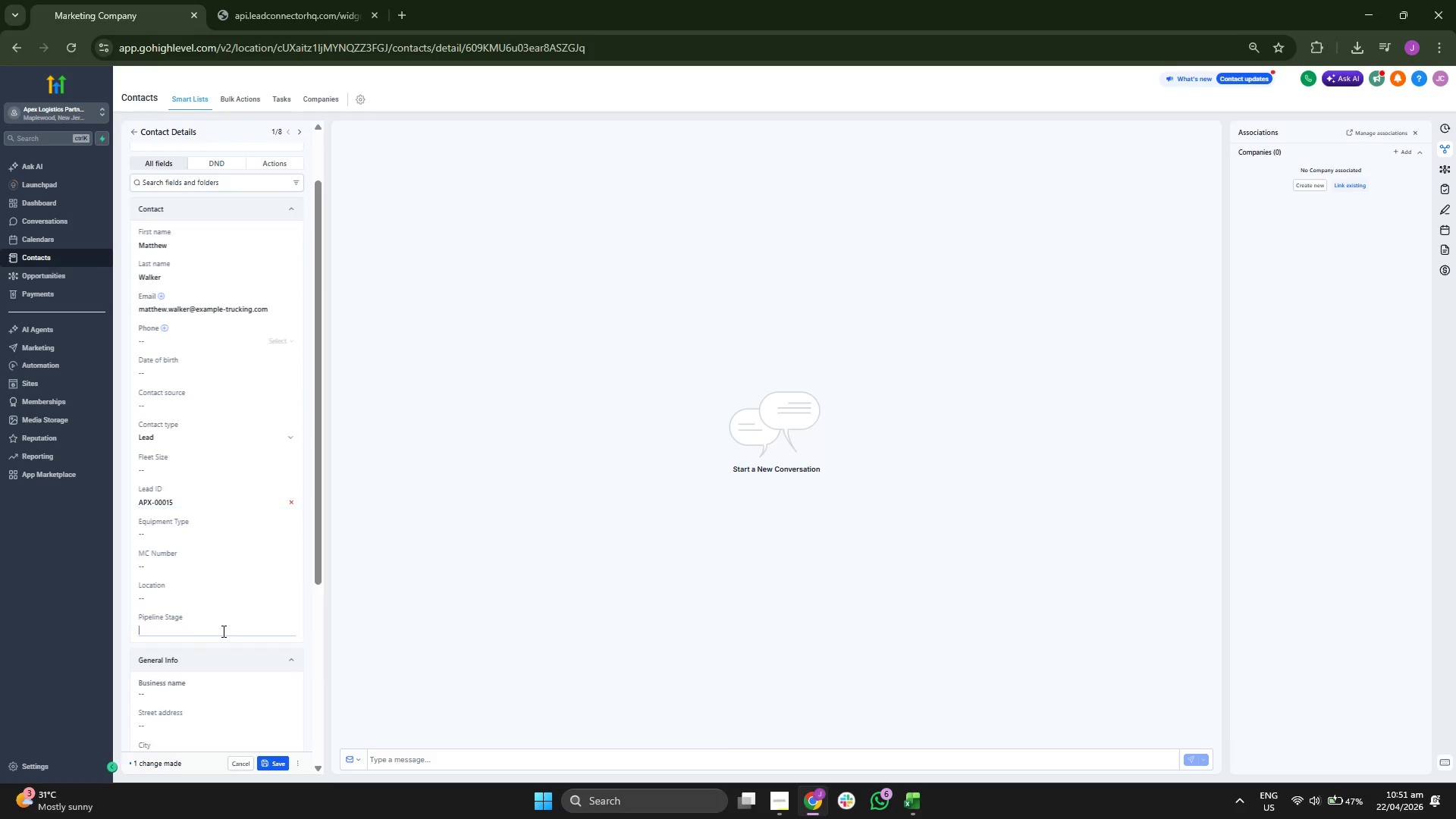 
type(Cold Outreach)
 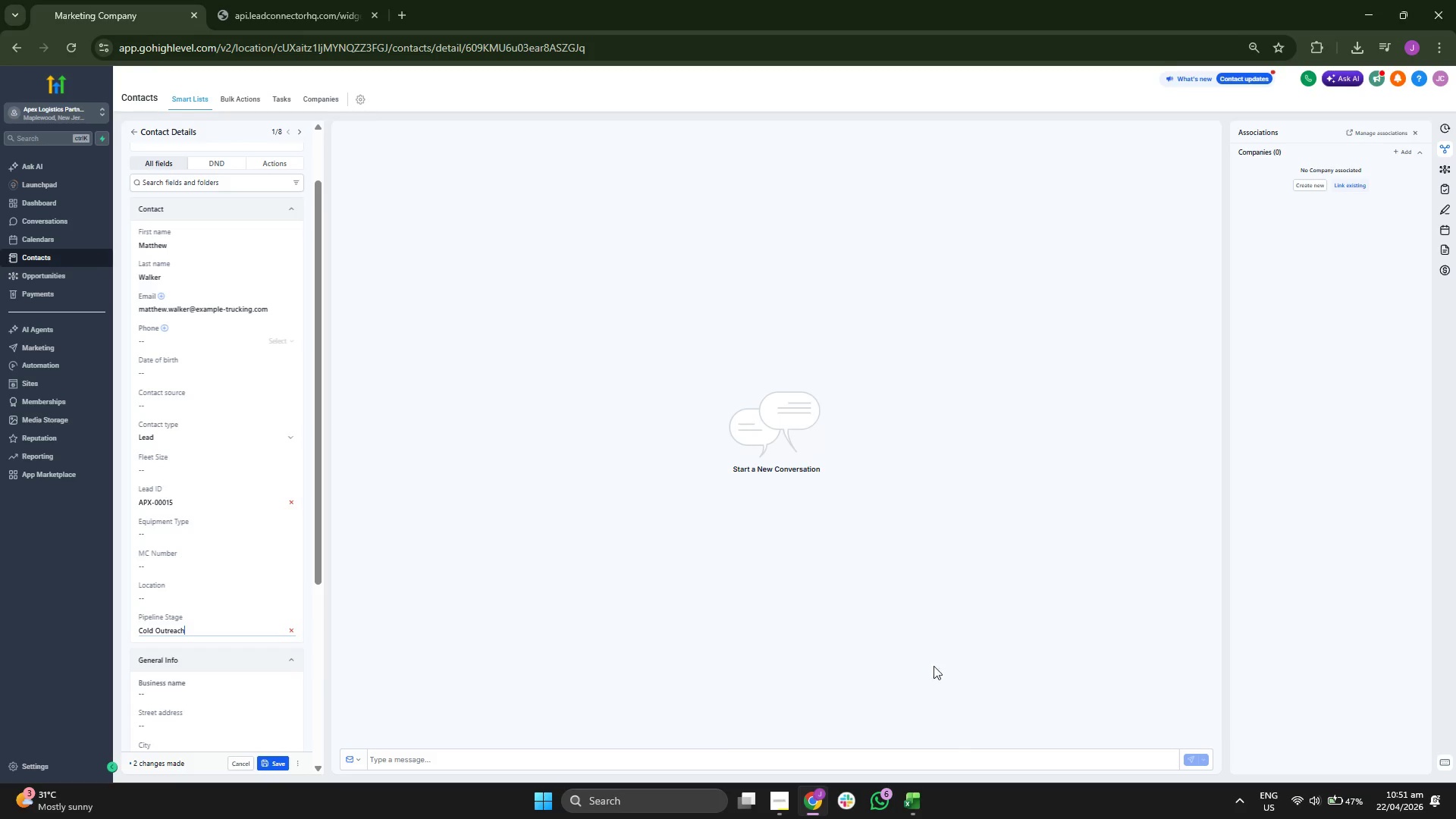 
left_click([905, 795])
 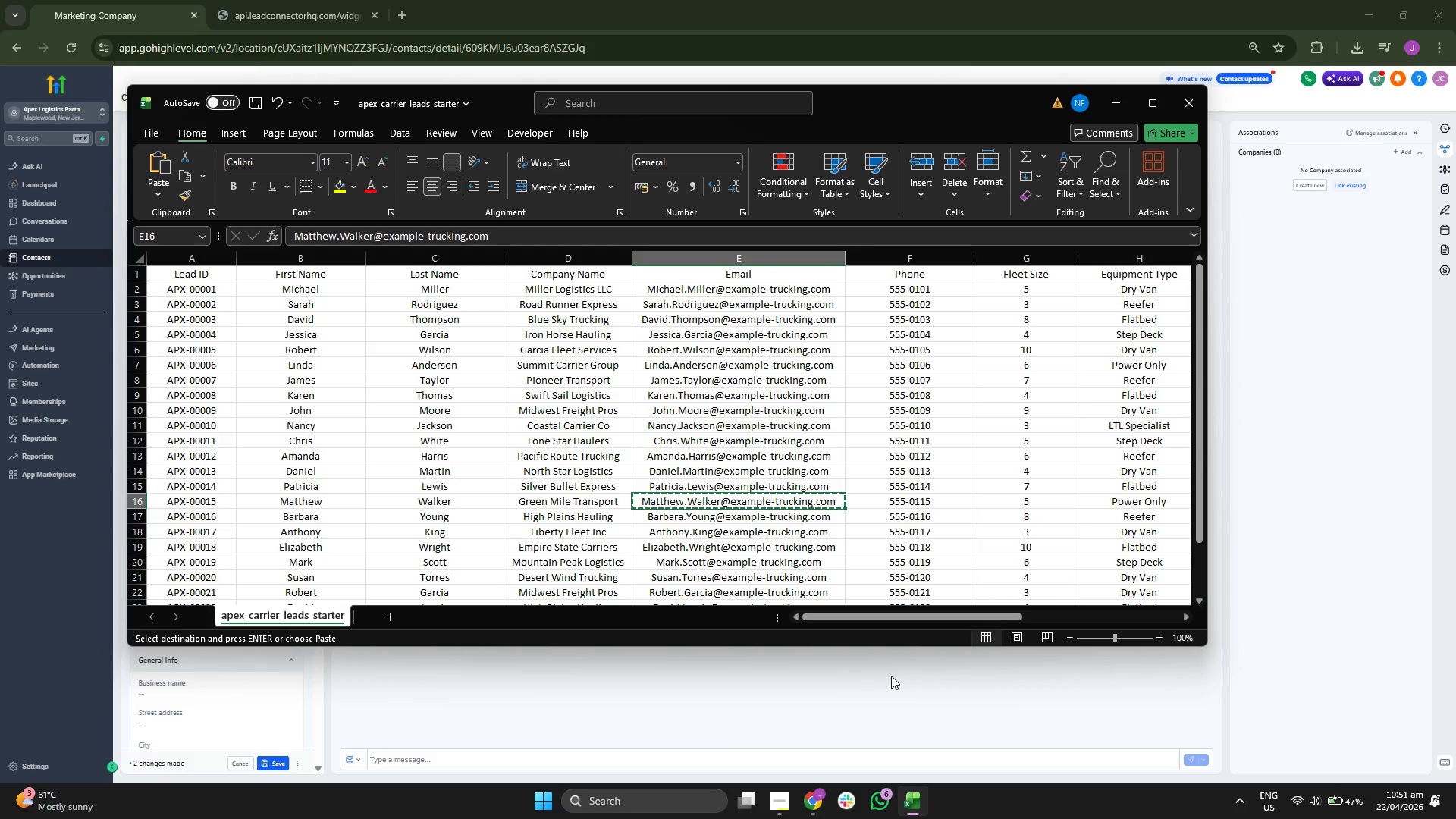 
key(ArrowLeft)
 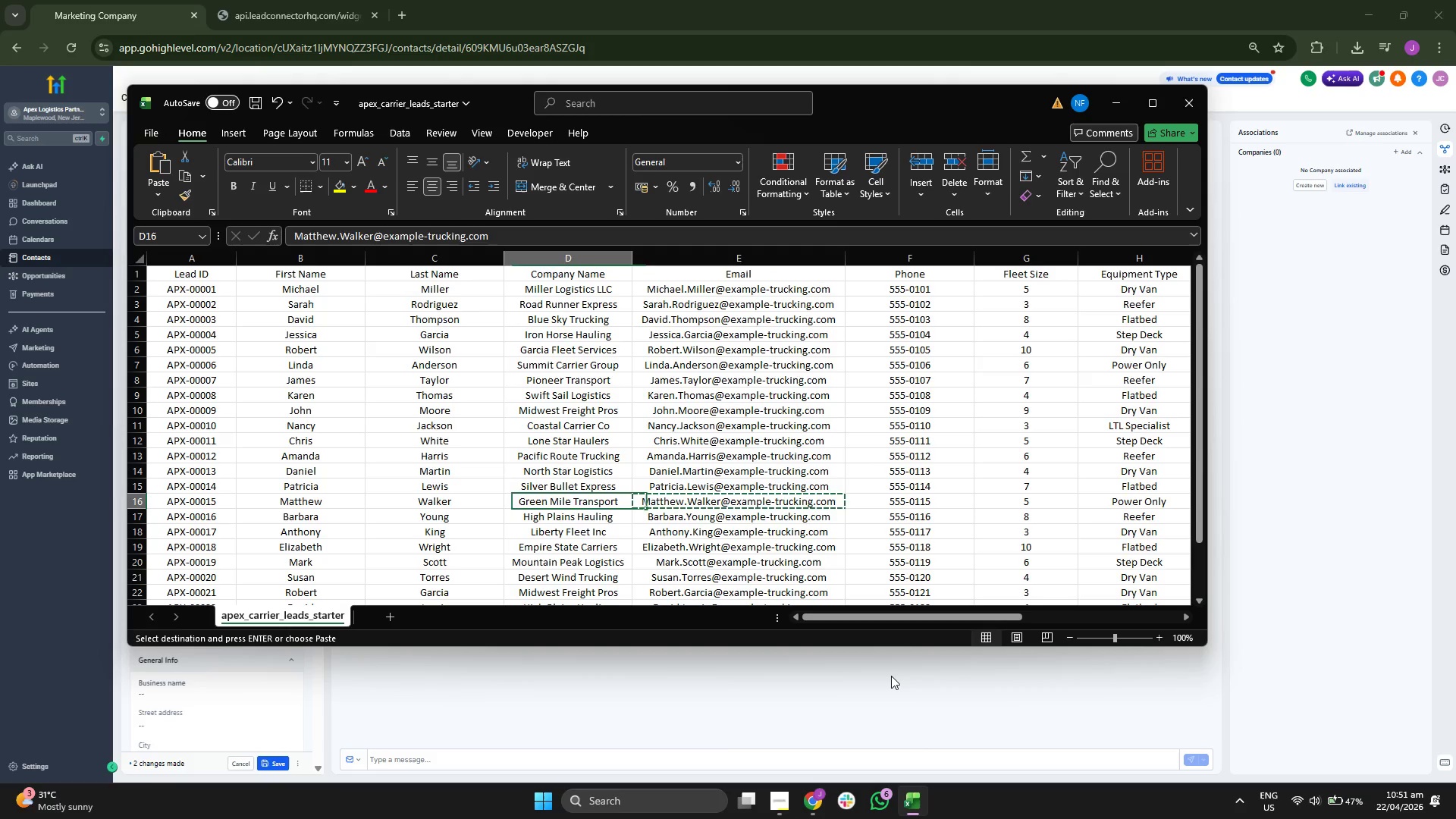 
key(Control+ControlLeft)
 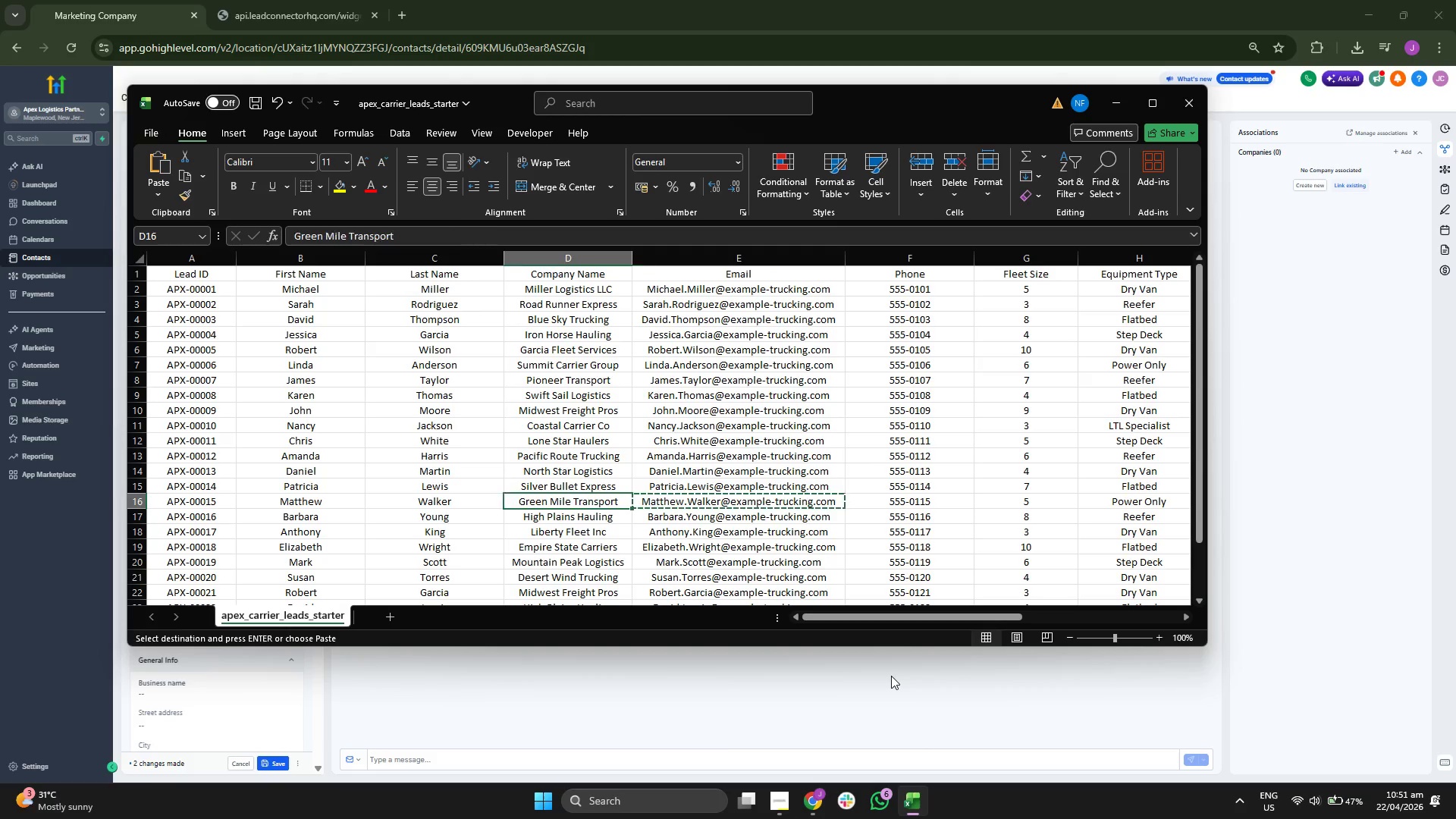 
key(Control+C)
 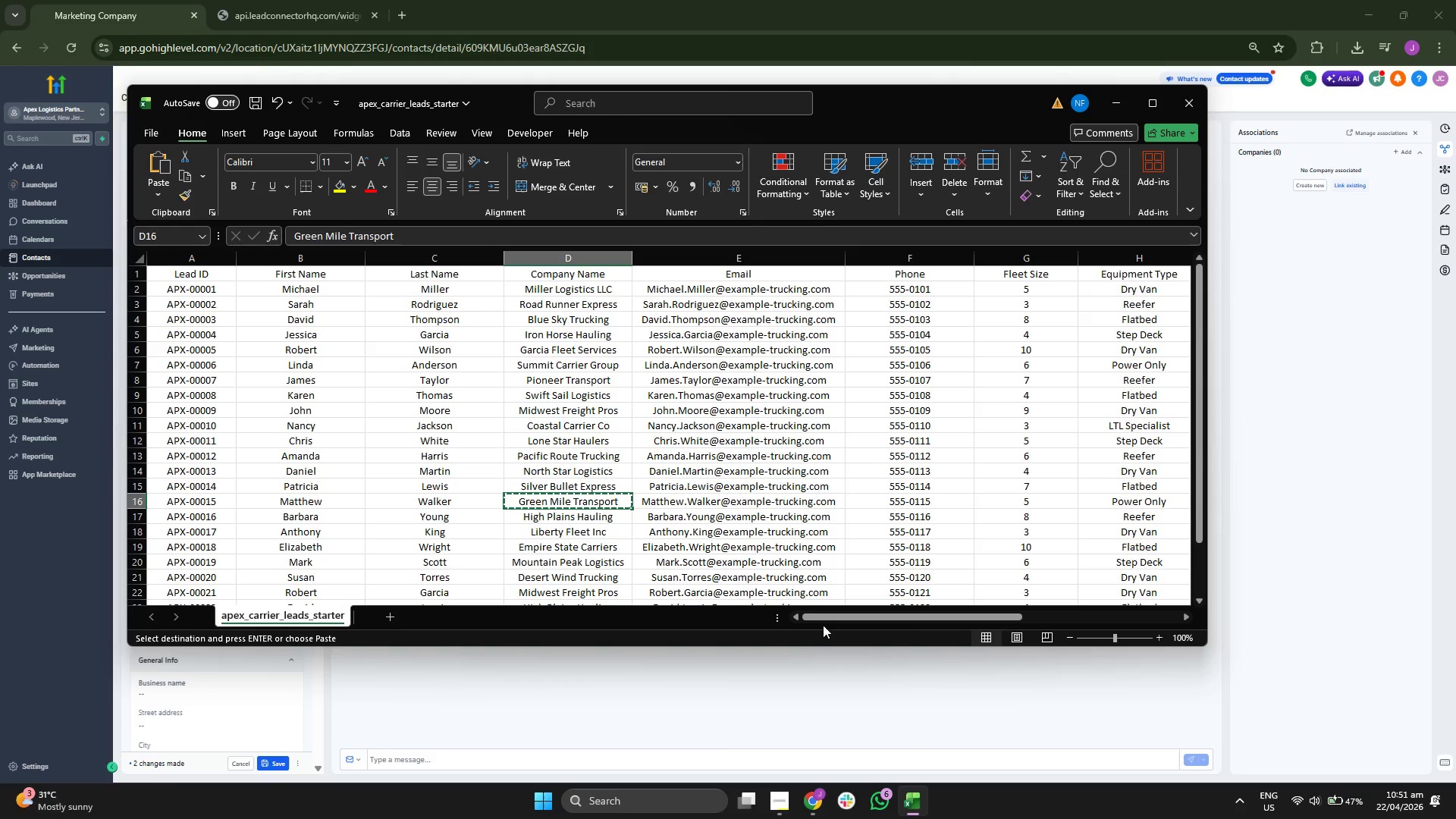 
key(ArrowRight)
 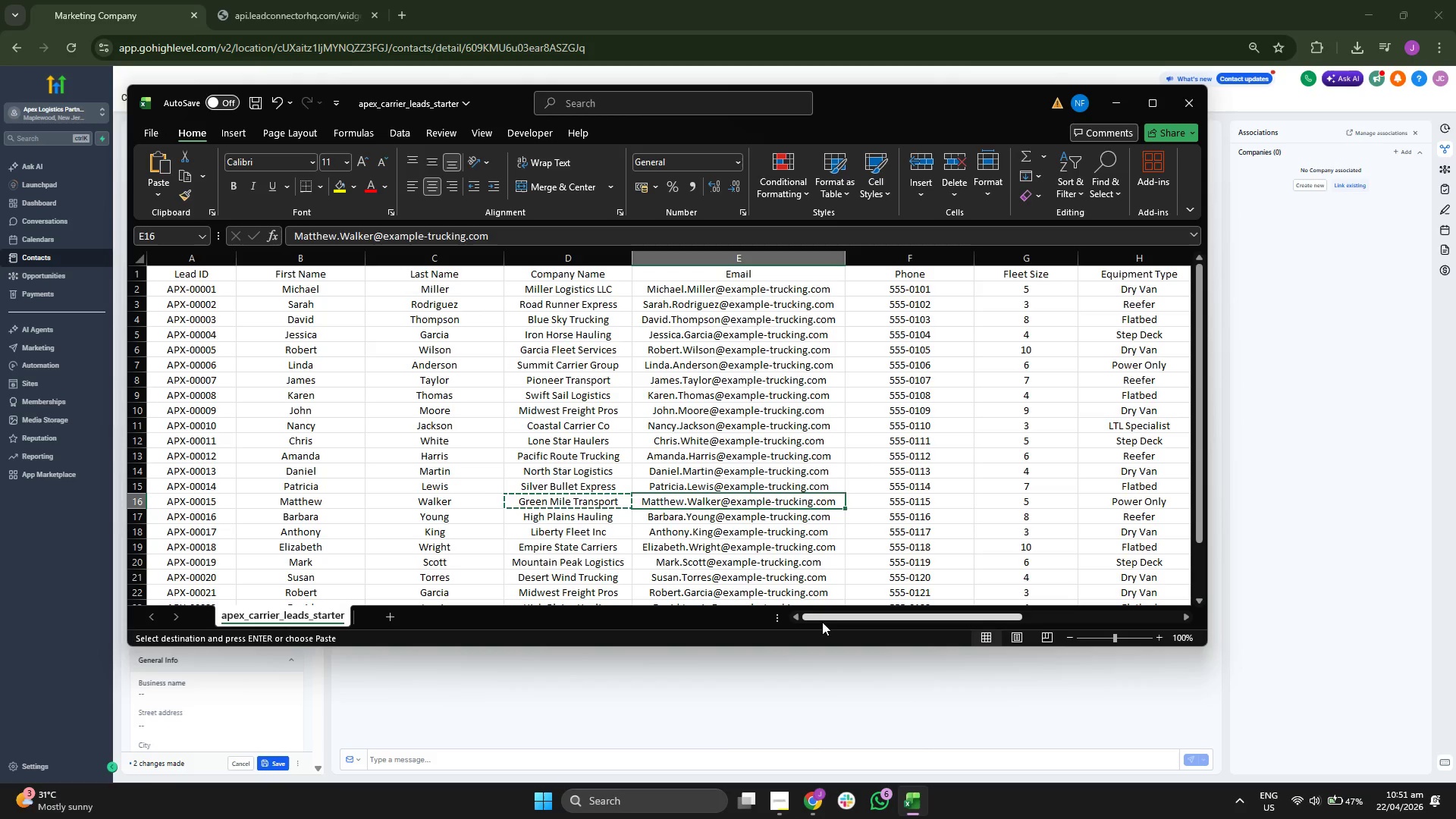 
key(ArrowRight)
 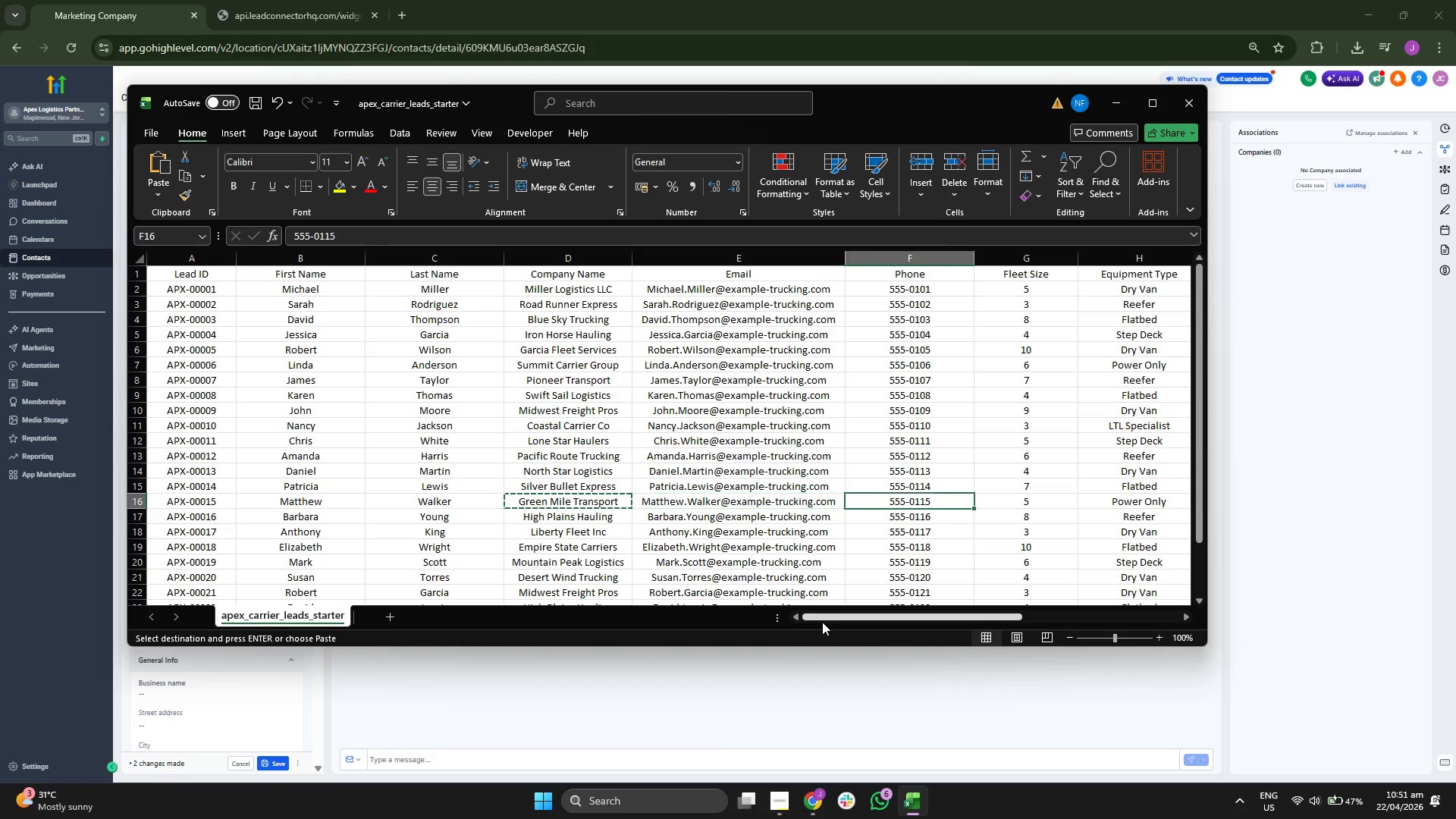 
key(ArrowRight)
 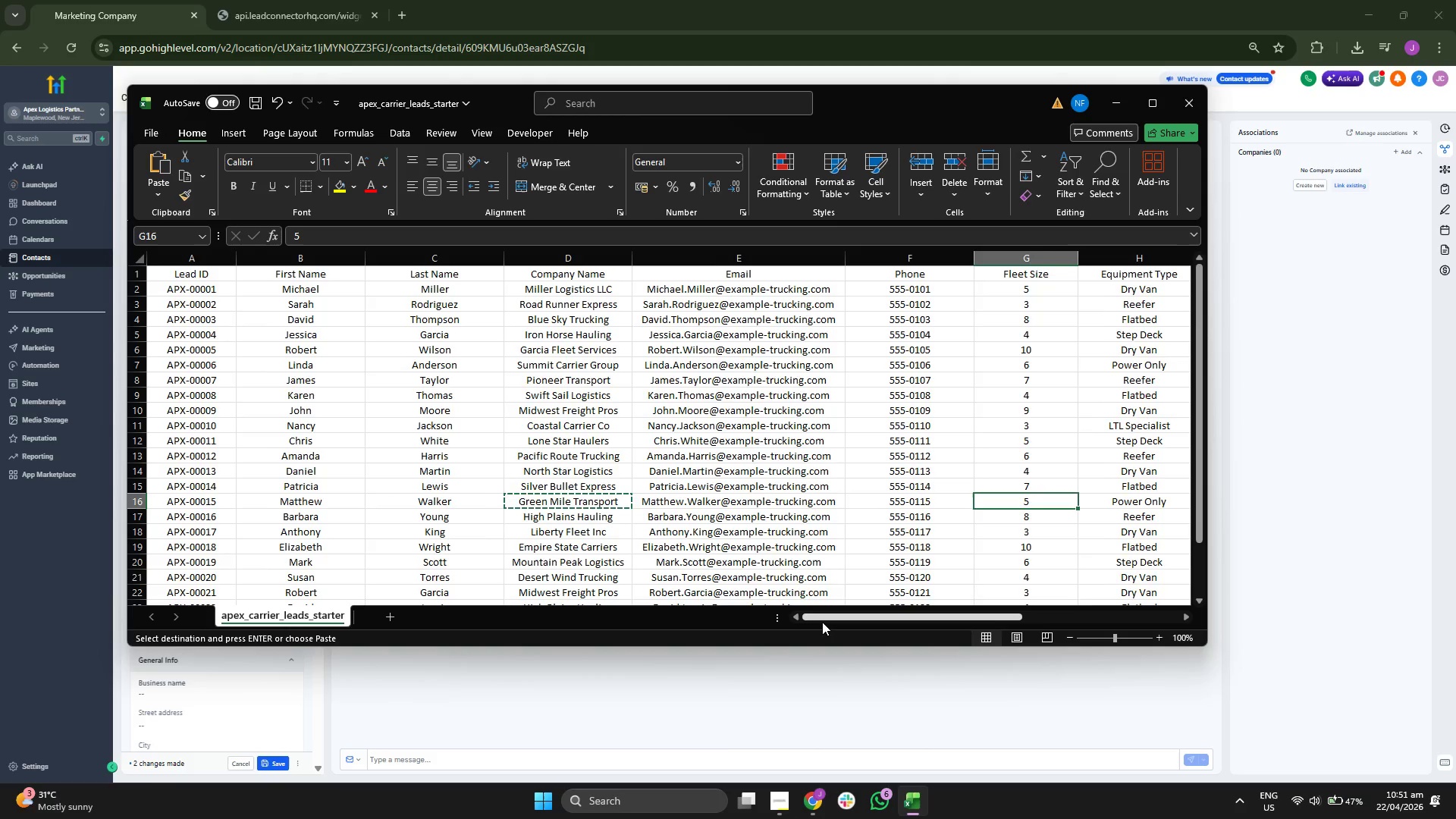 
key(ArrowRight)
 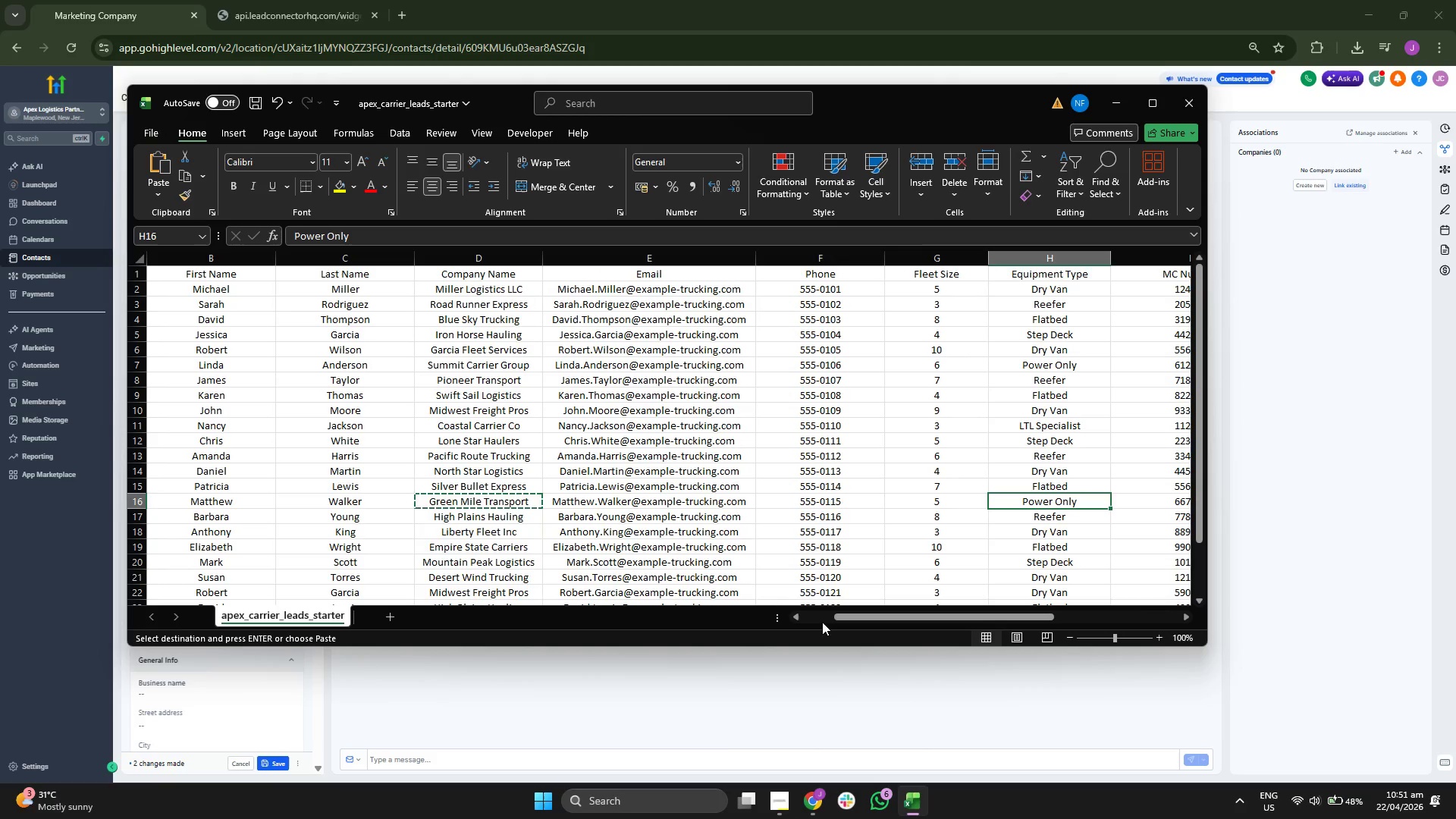 
key(ArrowRight)
 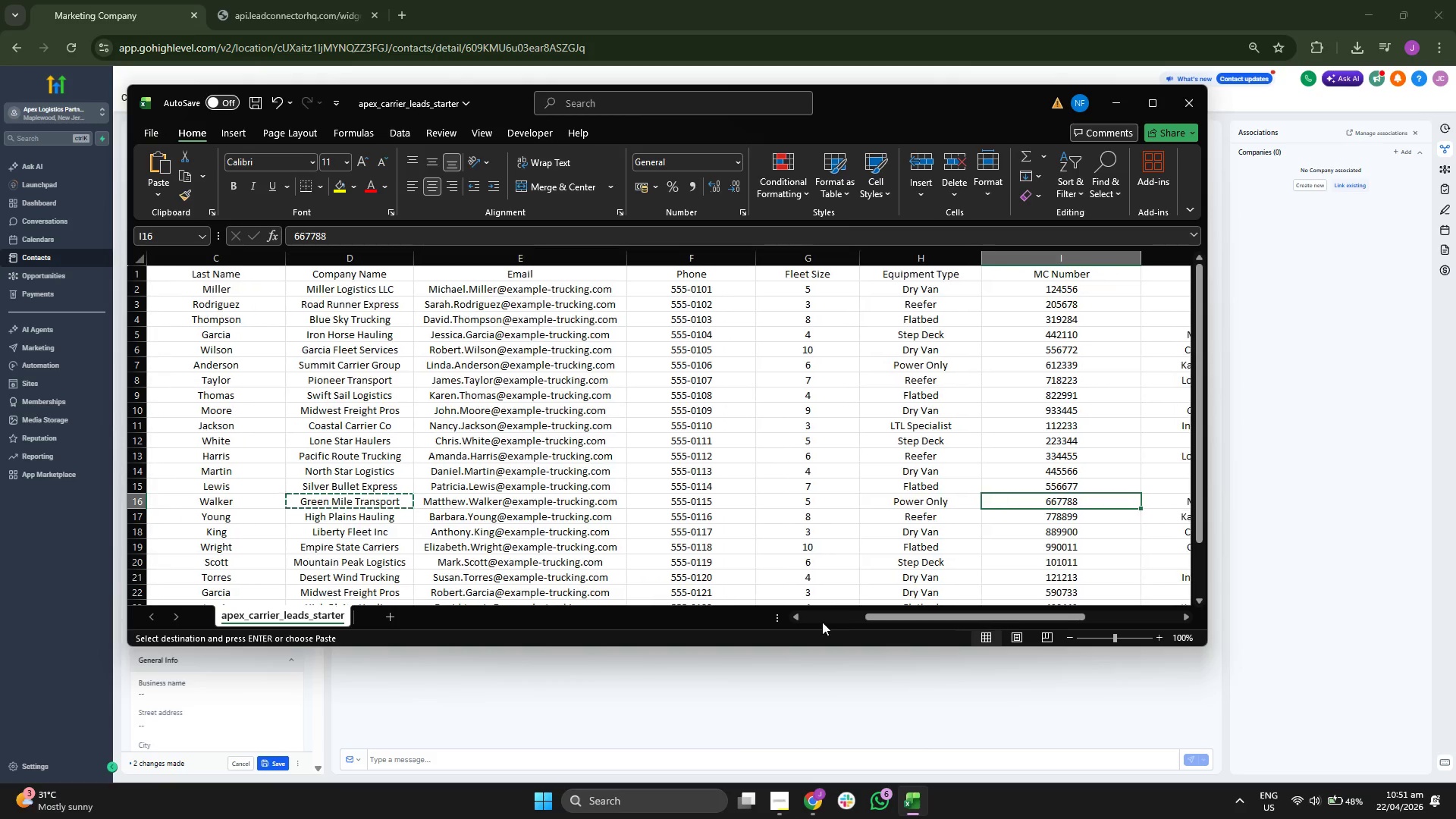 
key(ArrowRight)
 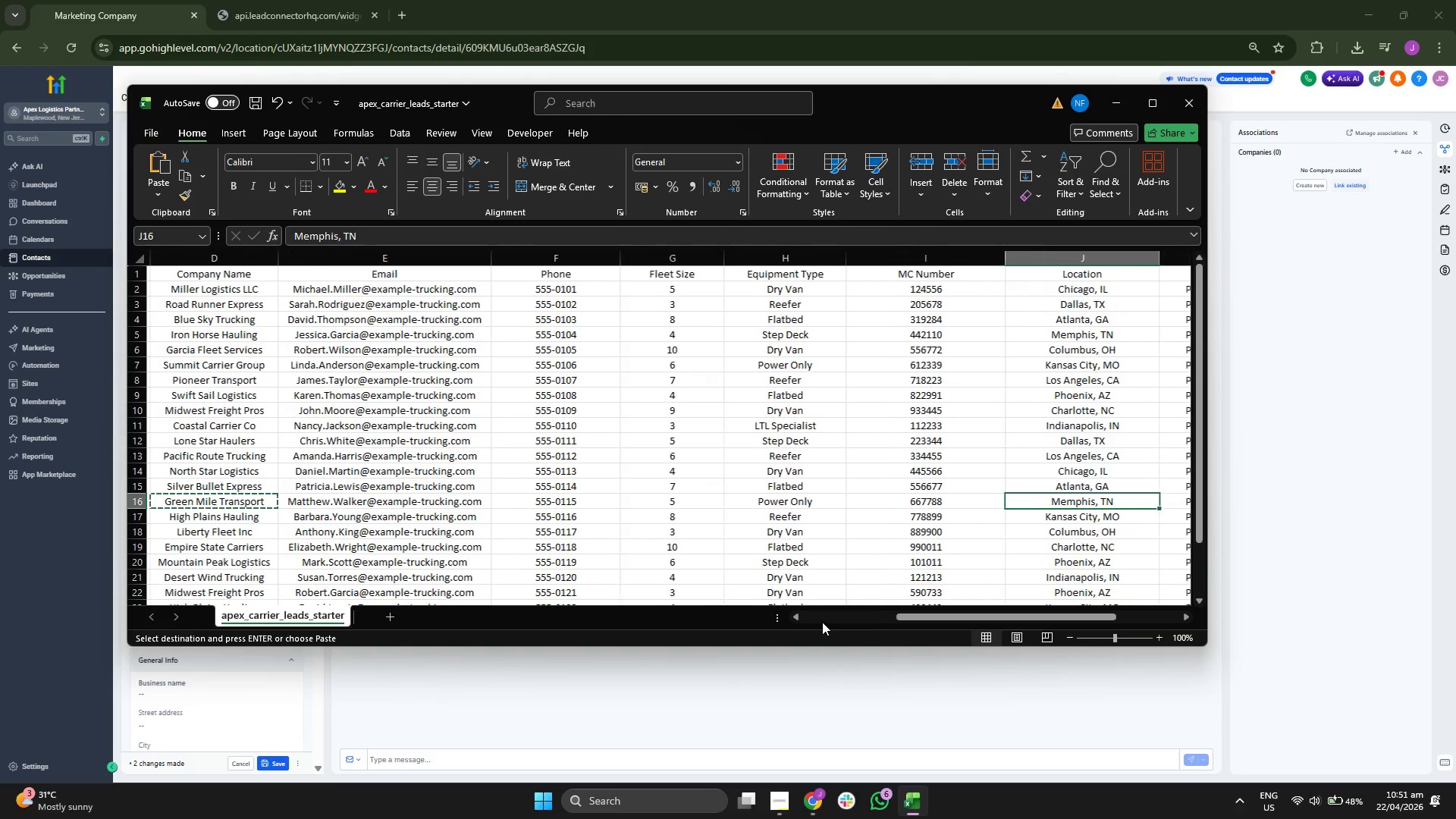 
key(ArrowRight)
 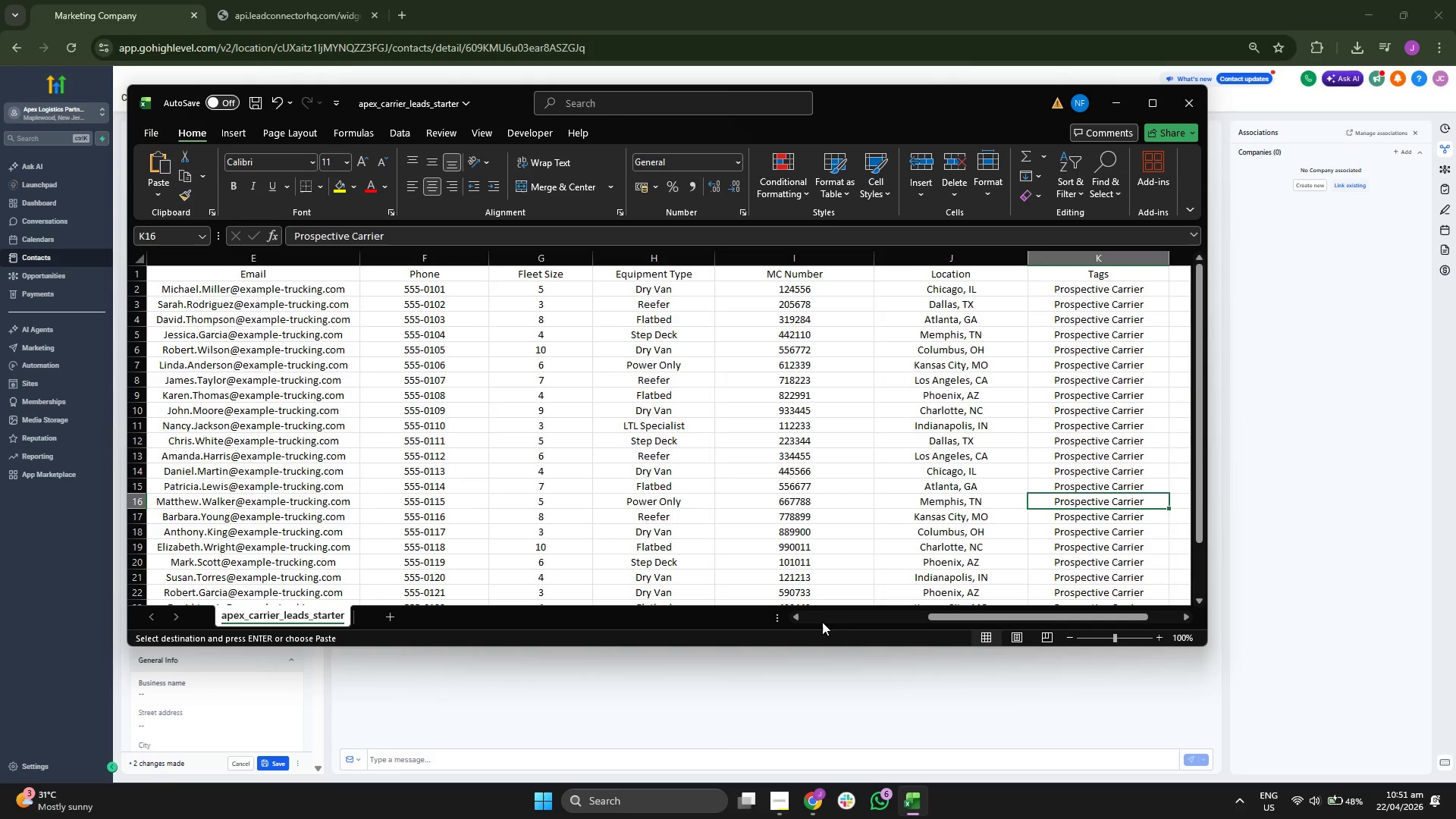 
key(ArrowLeft)
 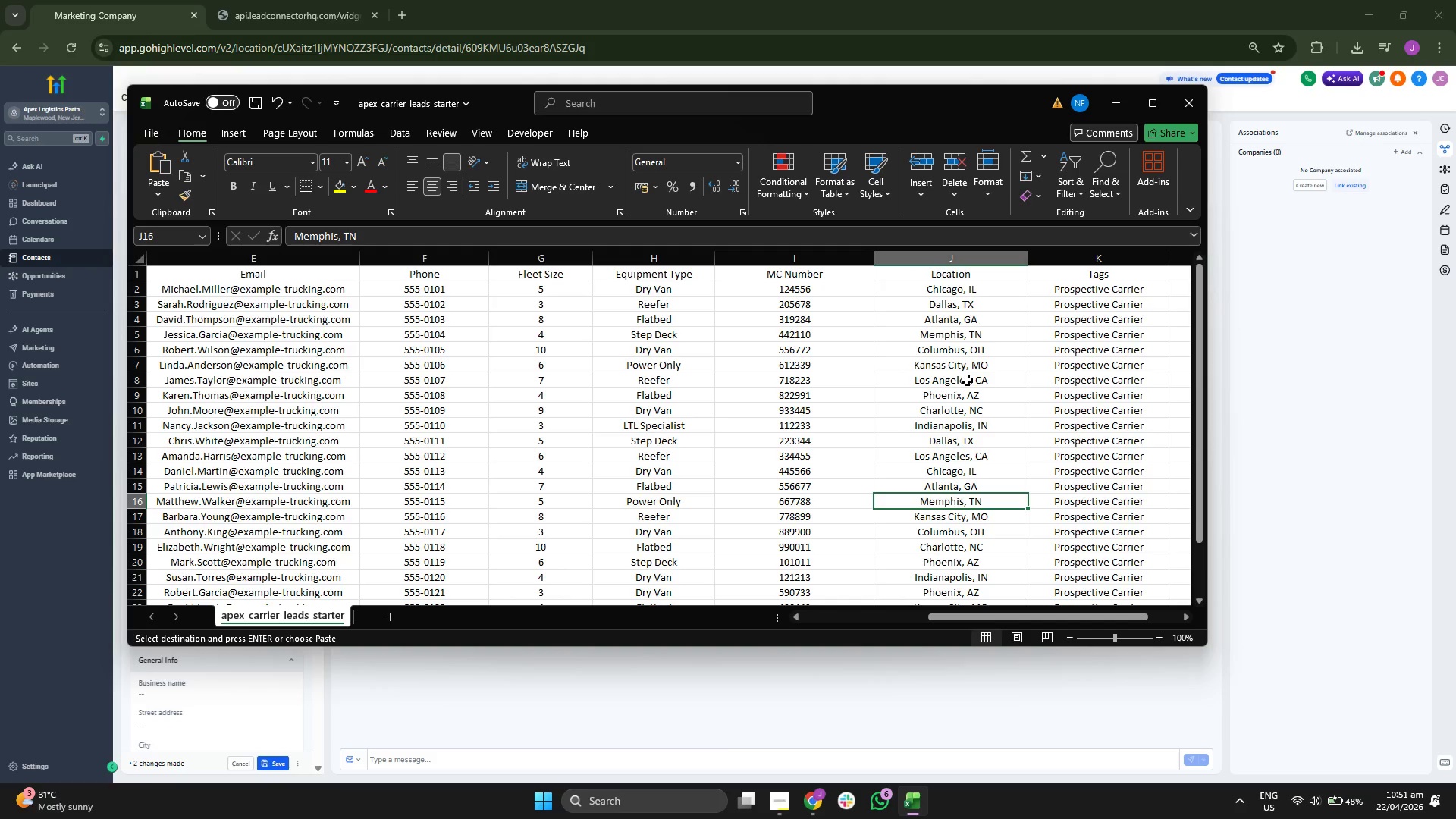 
wait(5.59)
 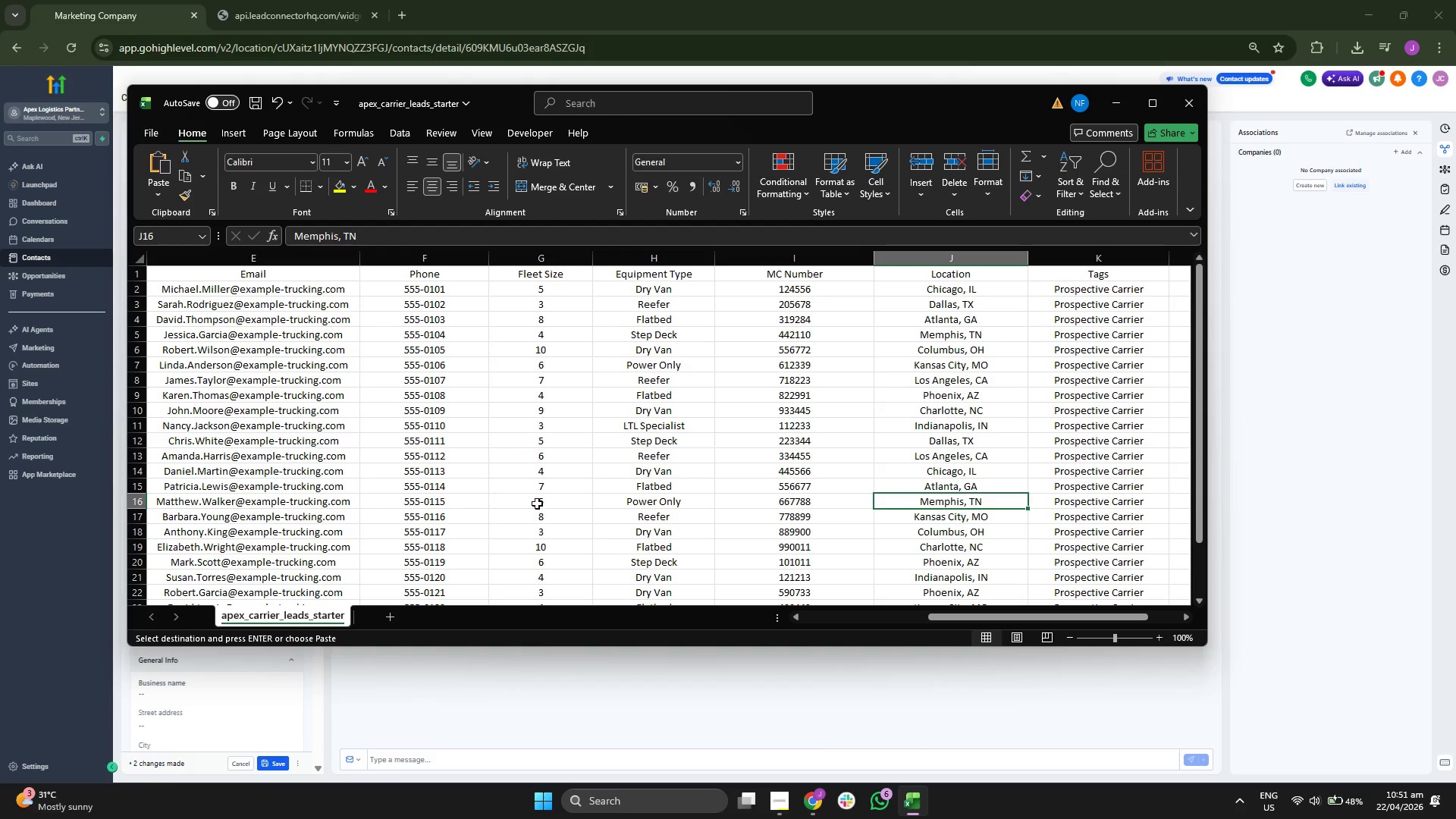 
left_click([1104, 105])
 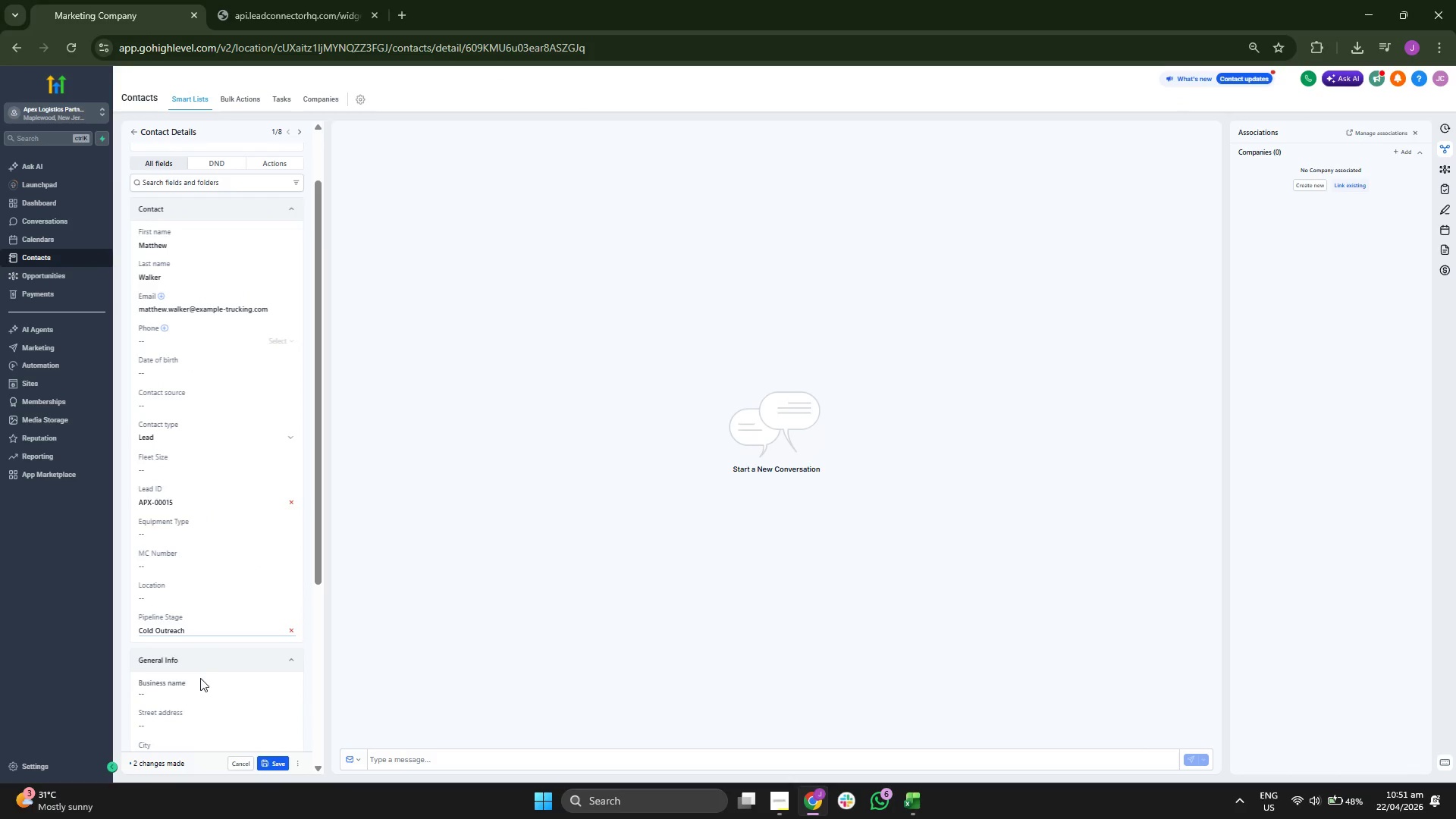 
left_click([201, 690])
 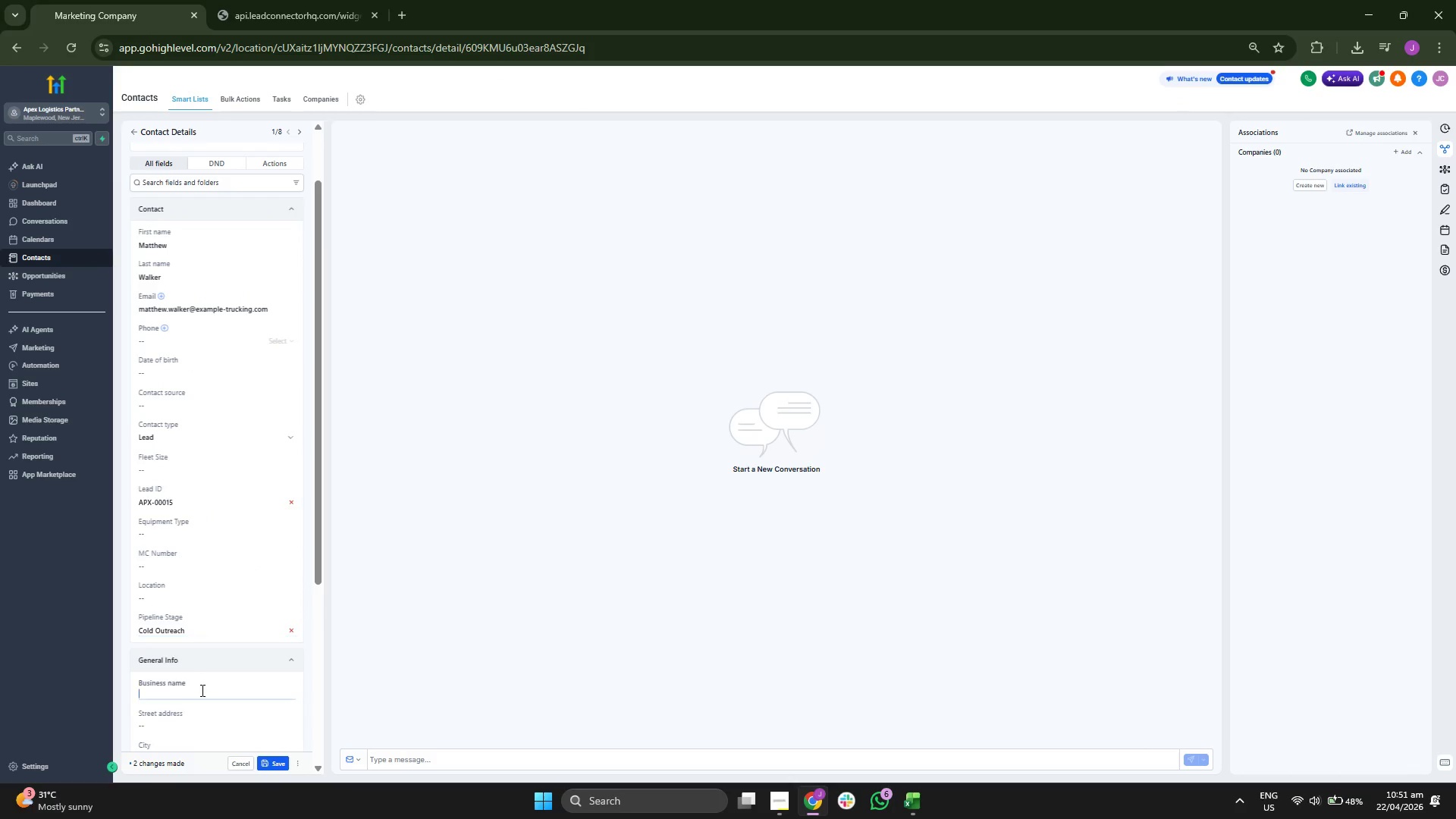 
key(Control+ControlLeft)
 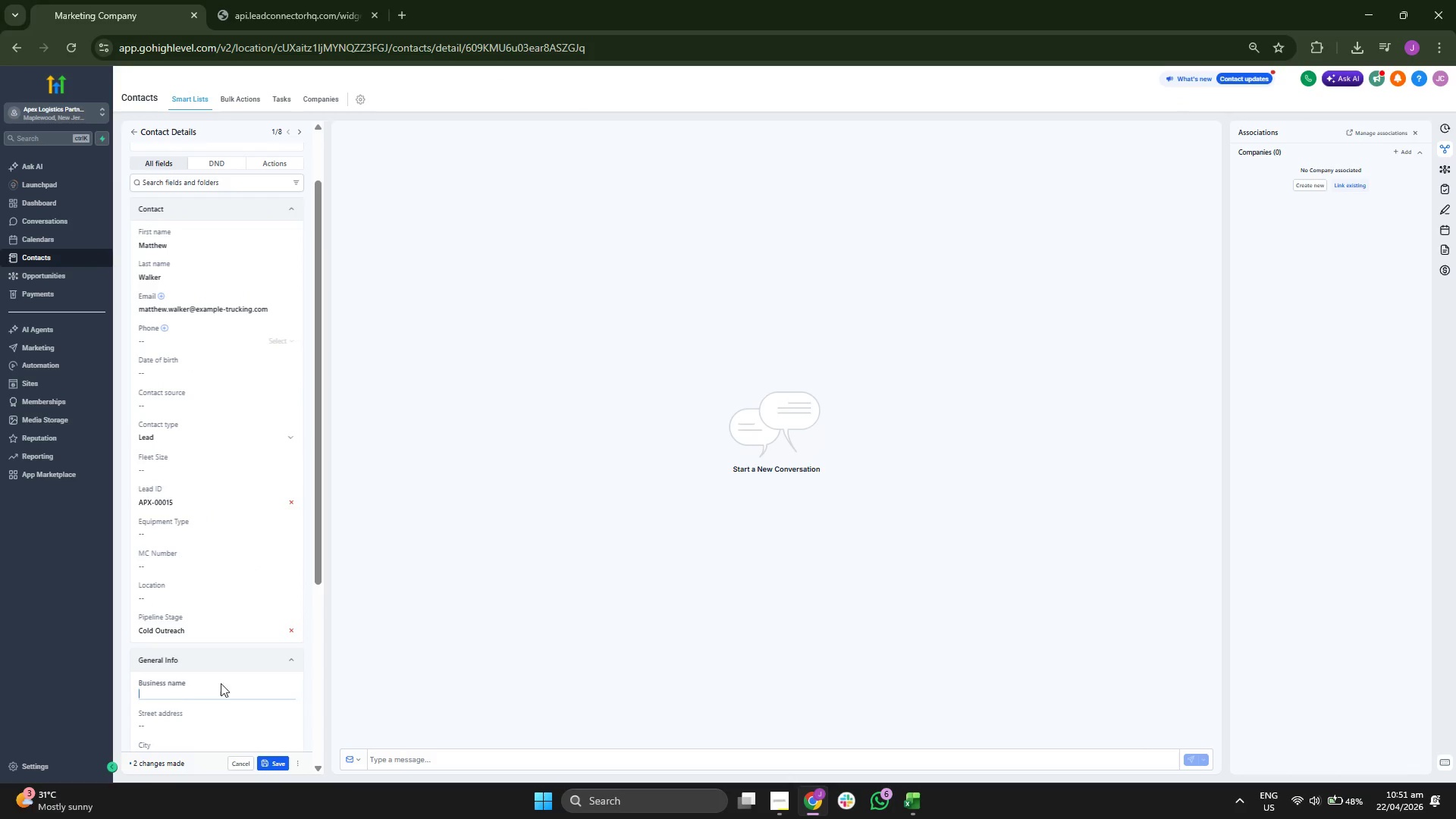 
key(Control+V)
 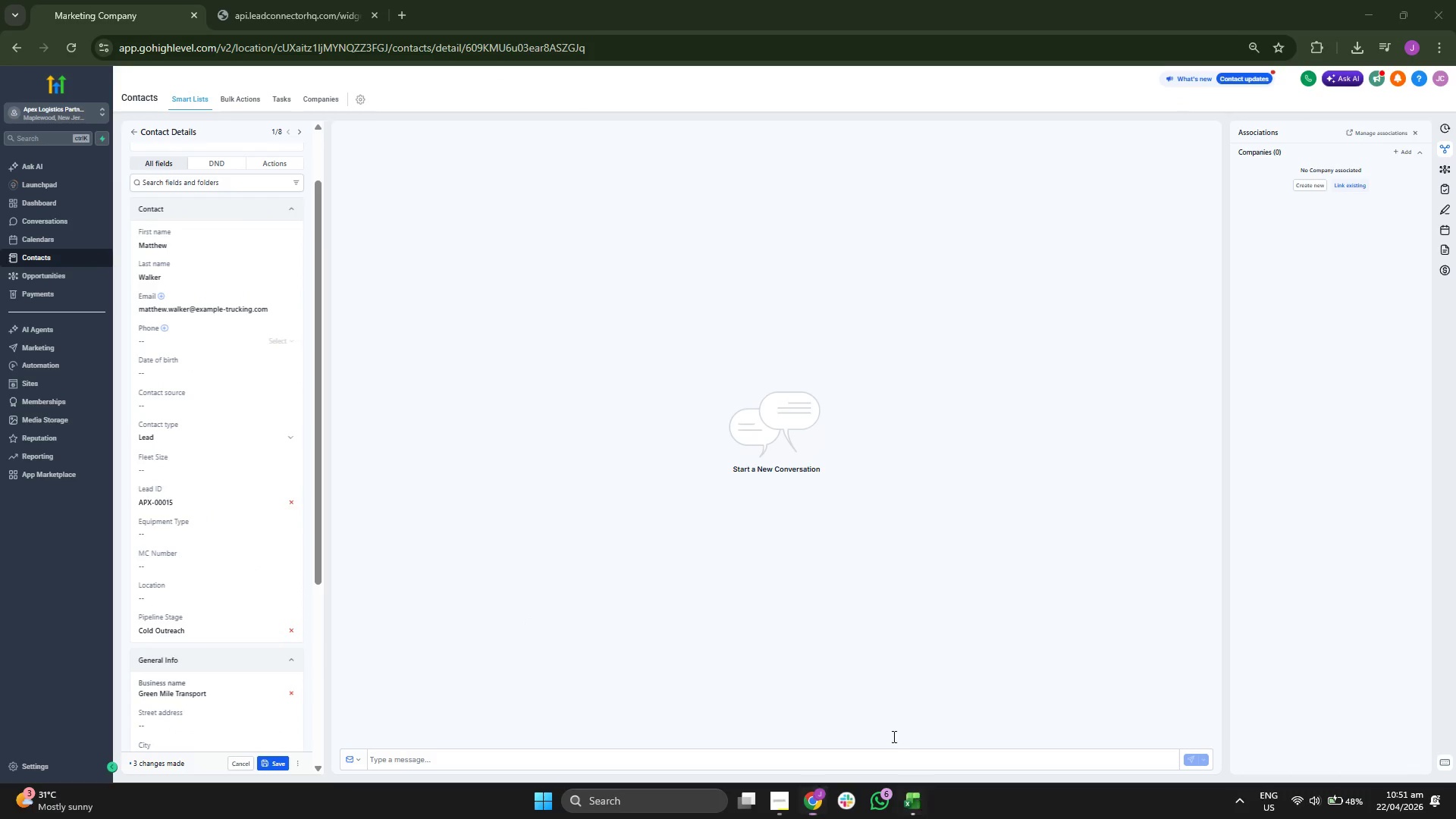 
left_click([914, 809])
 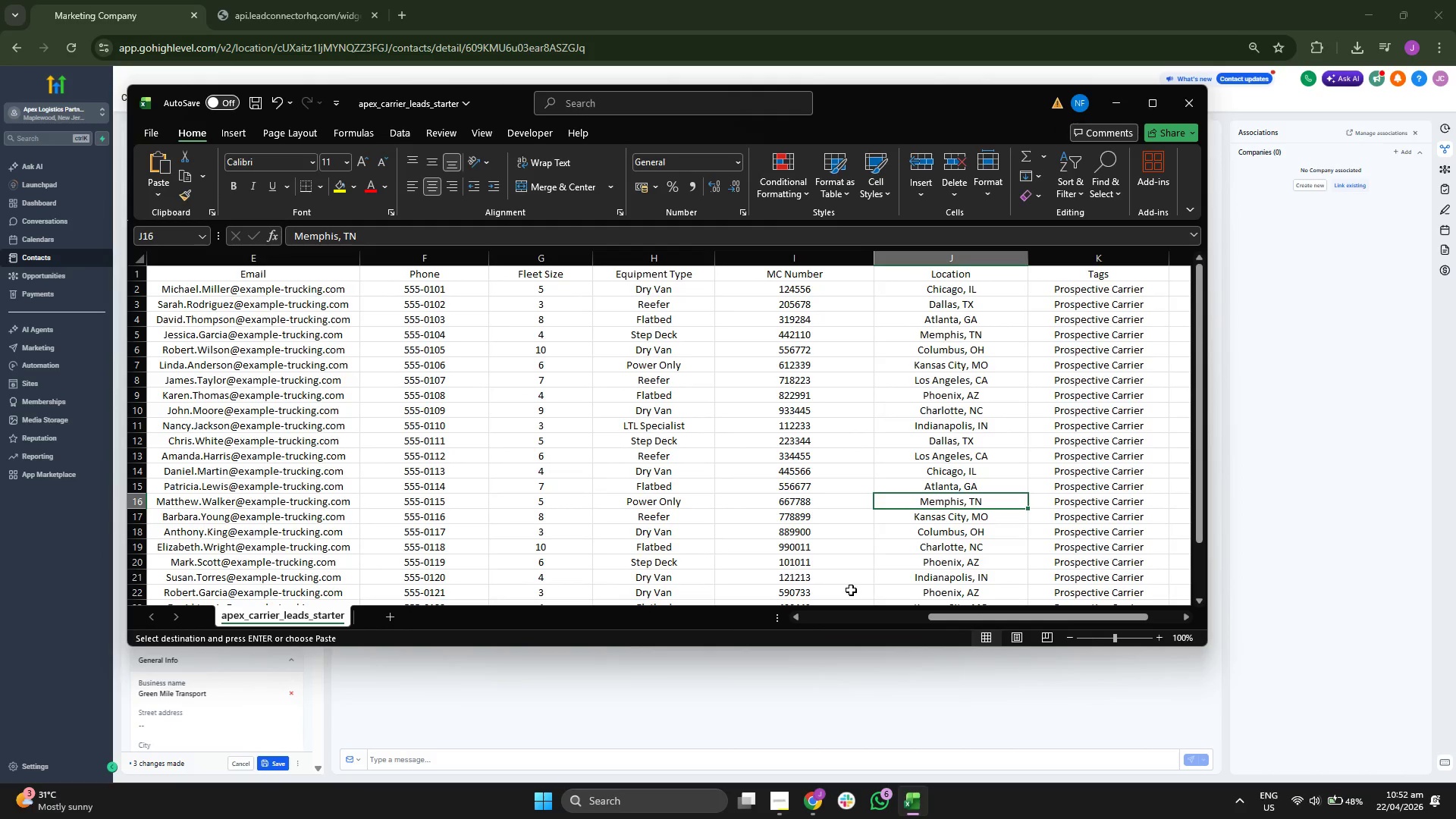 
key(ArrowLeft)
 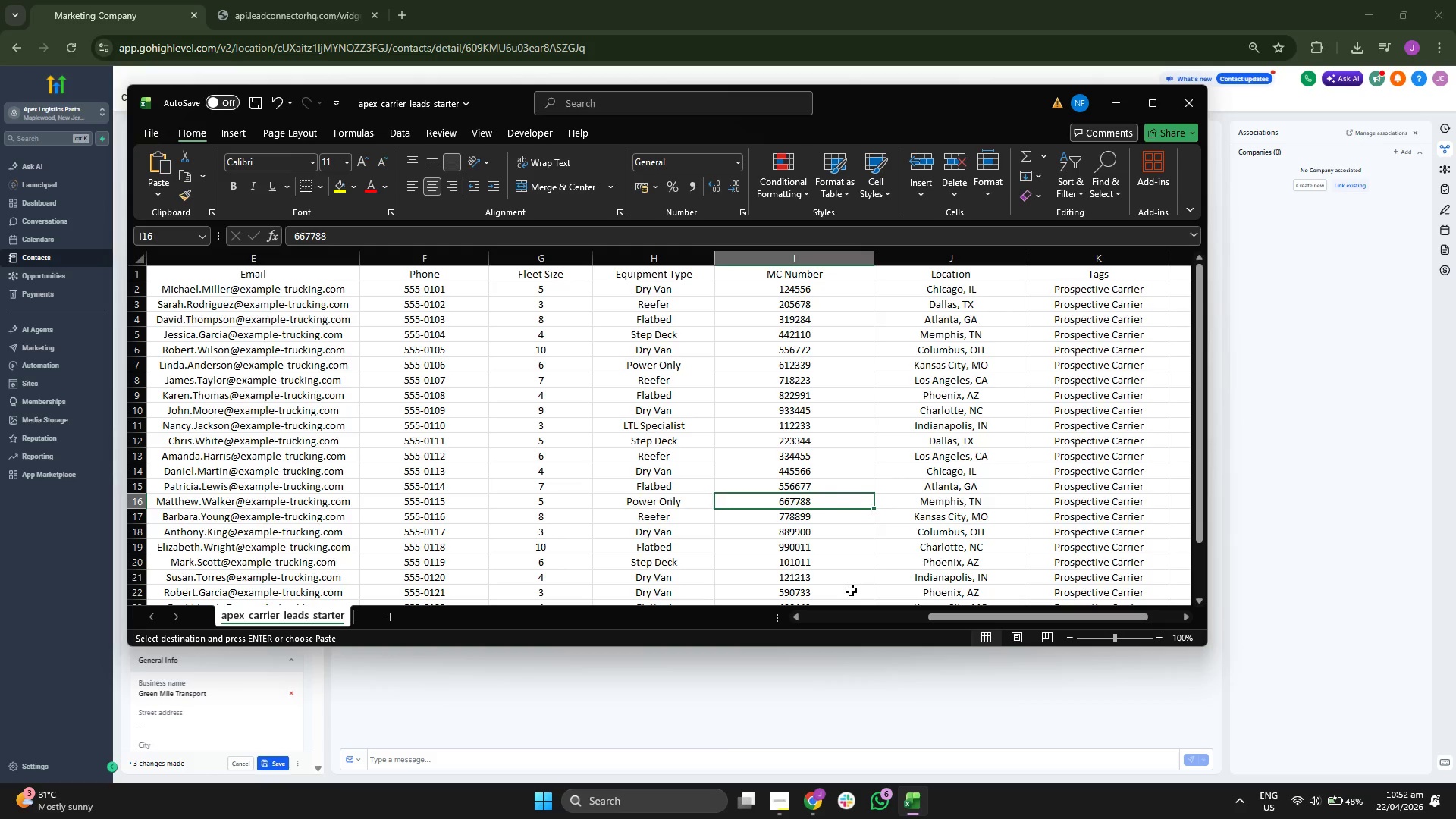 
key(Control+ControlLeft)
 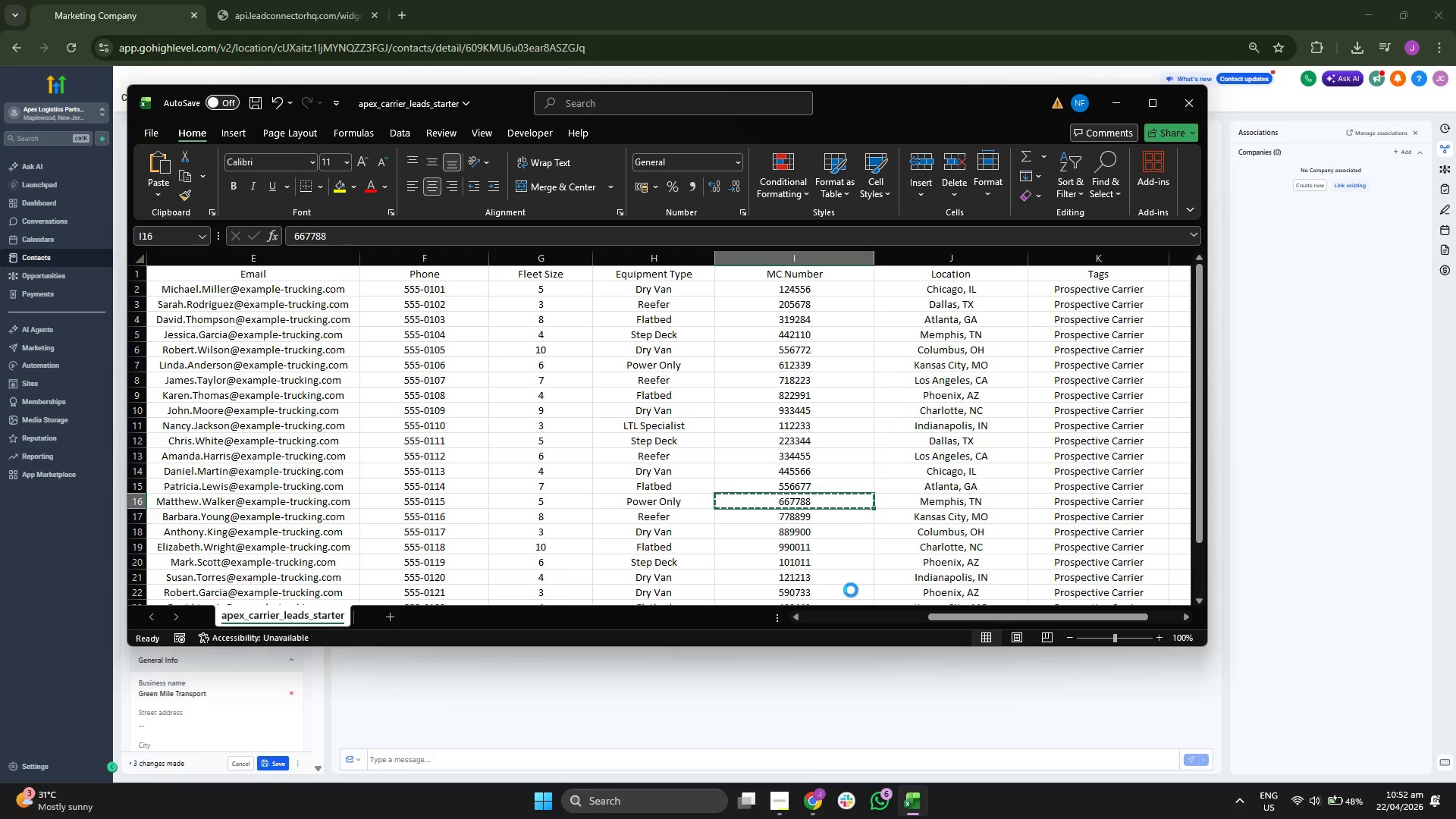 
key(Control+C)
 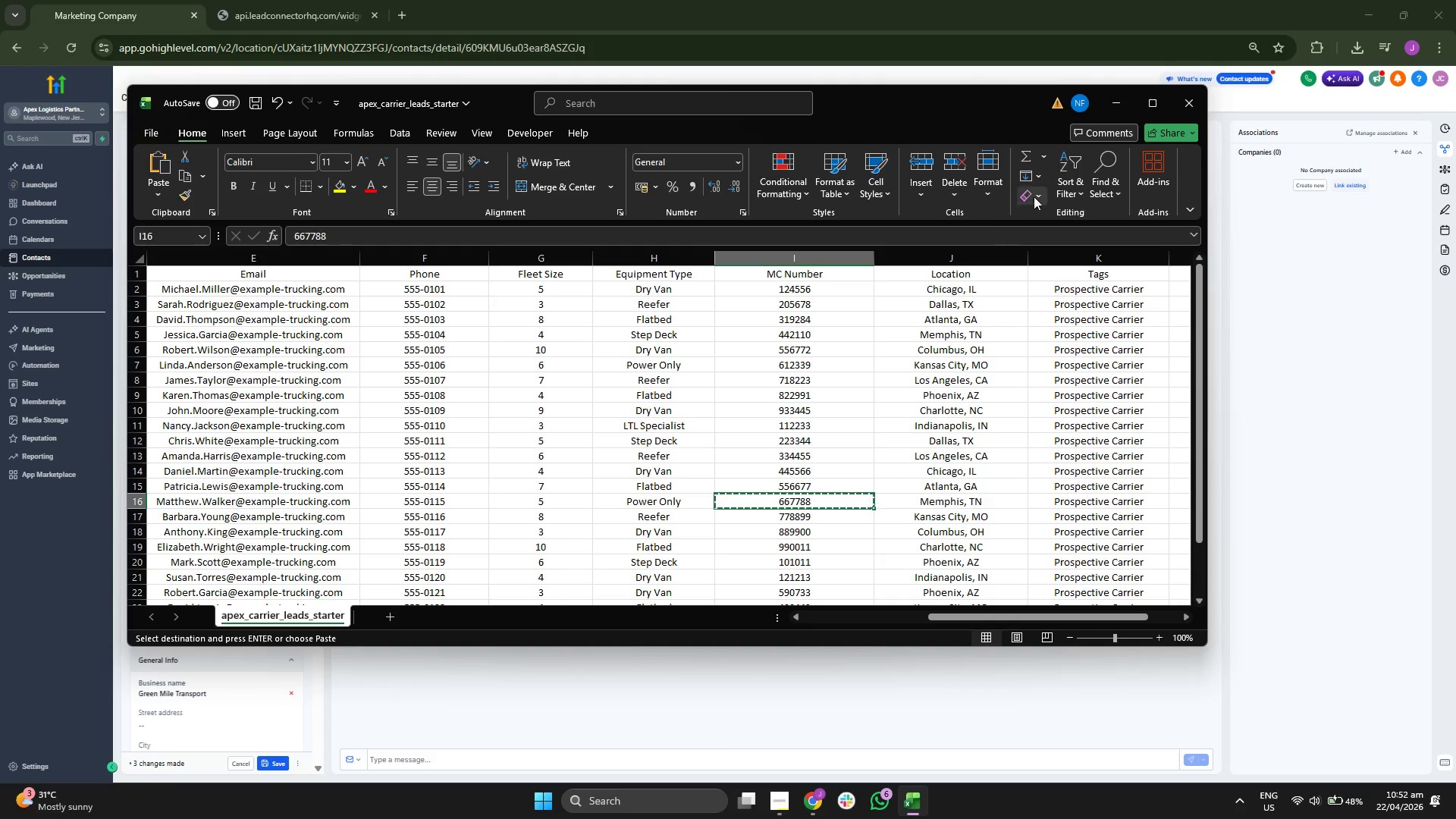 
left_click([1104, 105])
 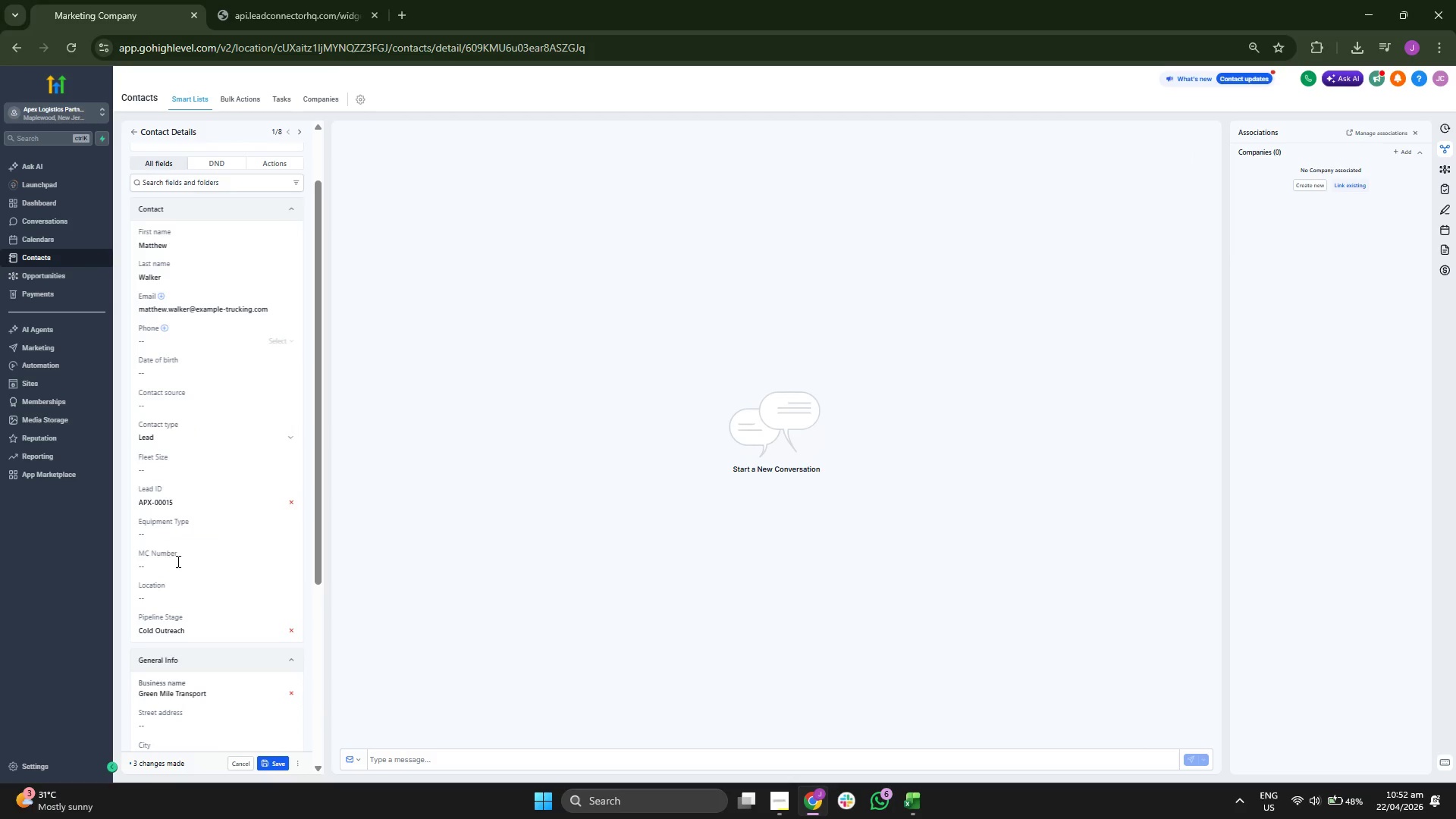 
left_click([179, 561])
 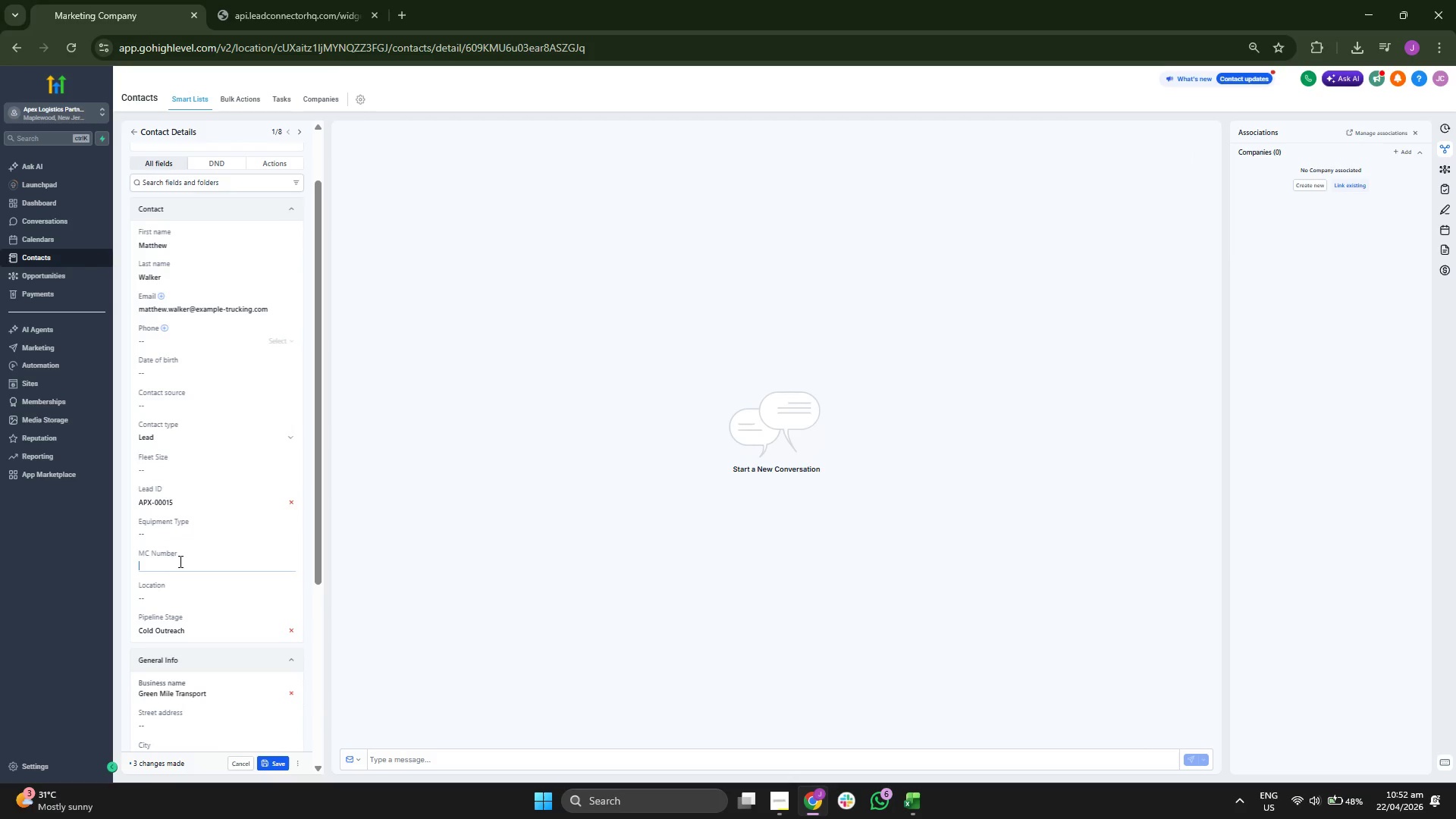 
key(Control+ControlLeft)
 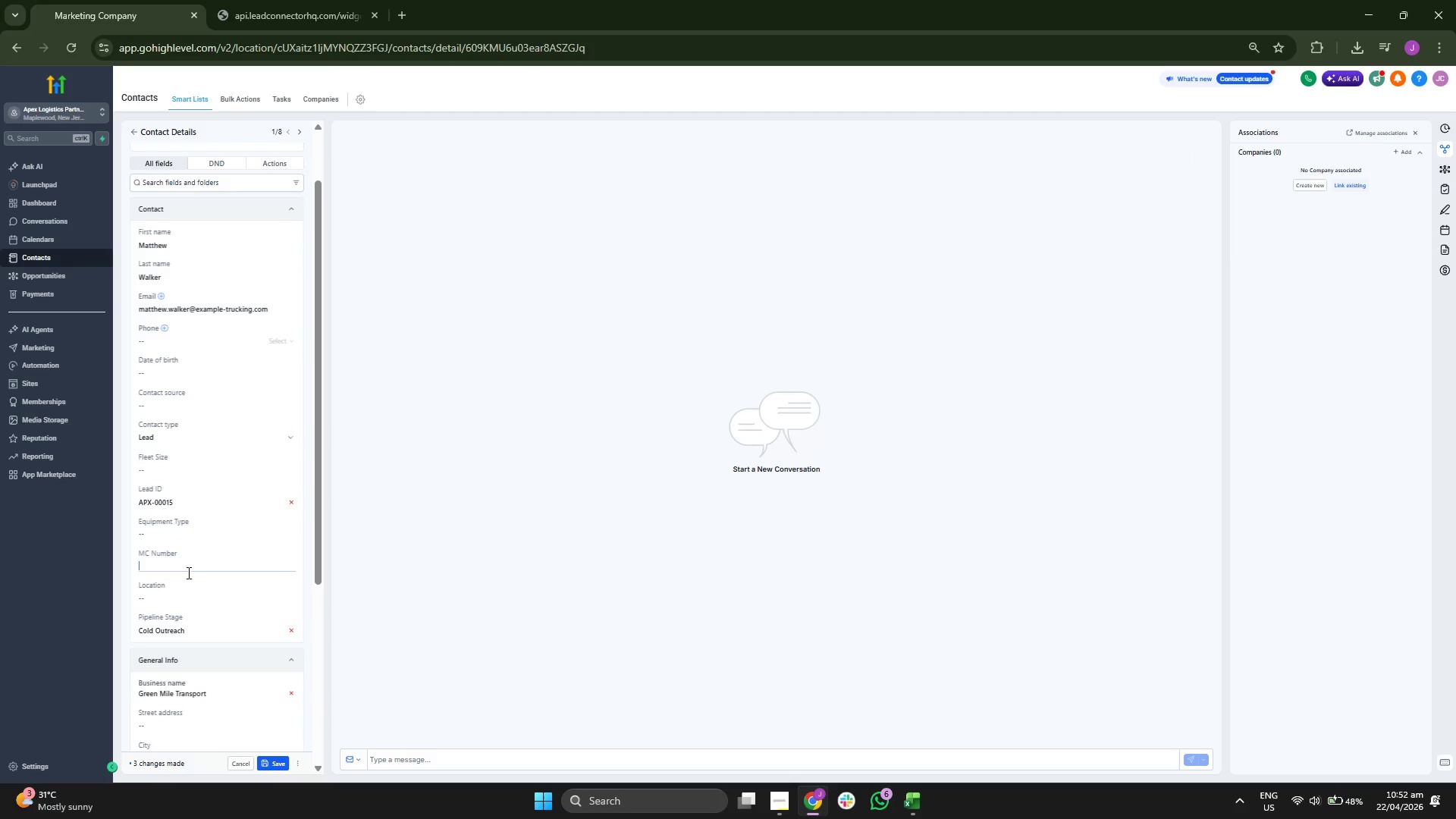 
key(Control+V)
 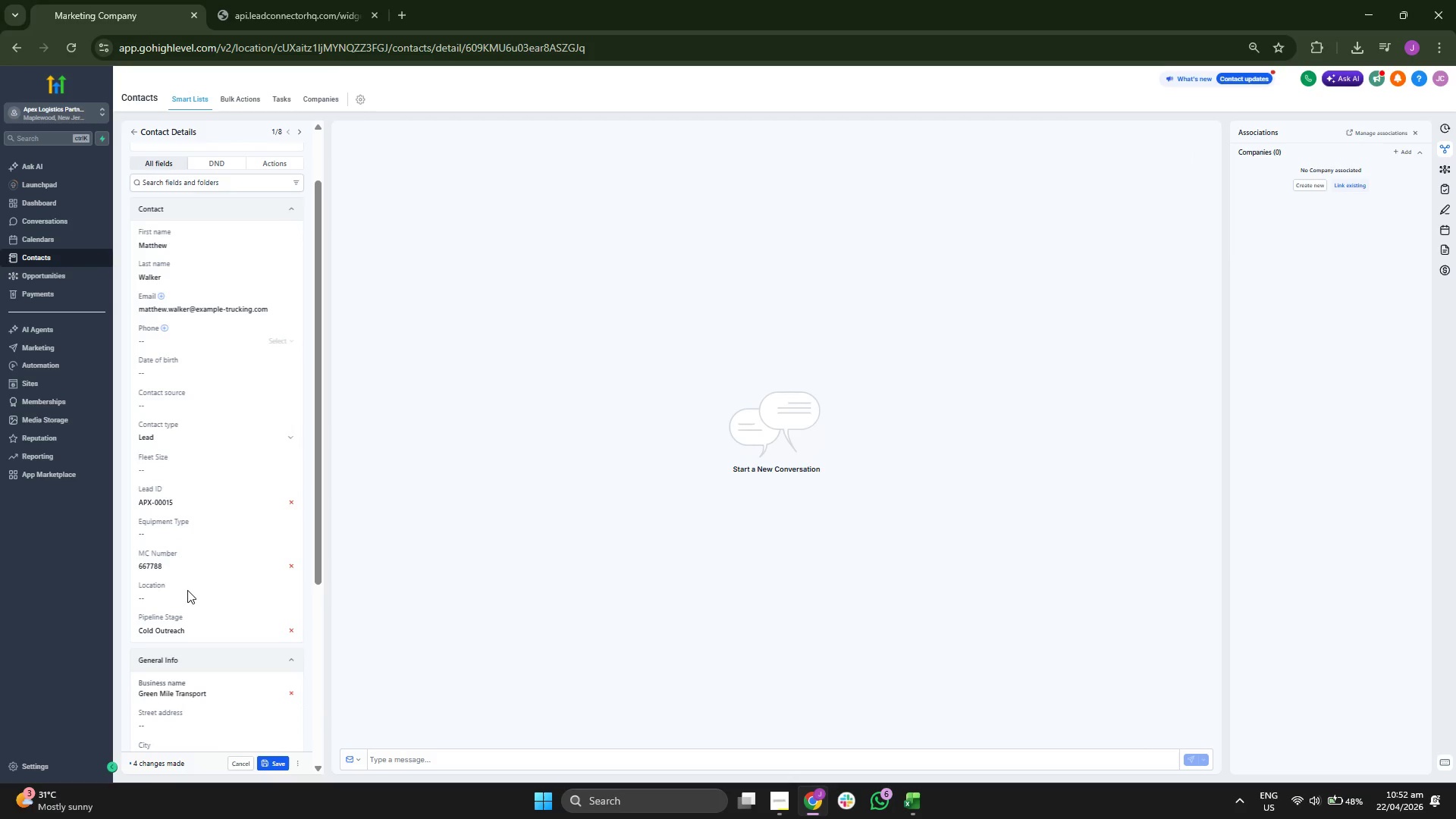 
left_click([195, 598])
 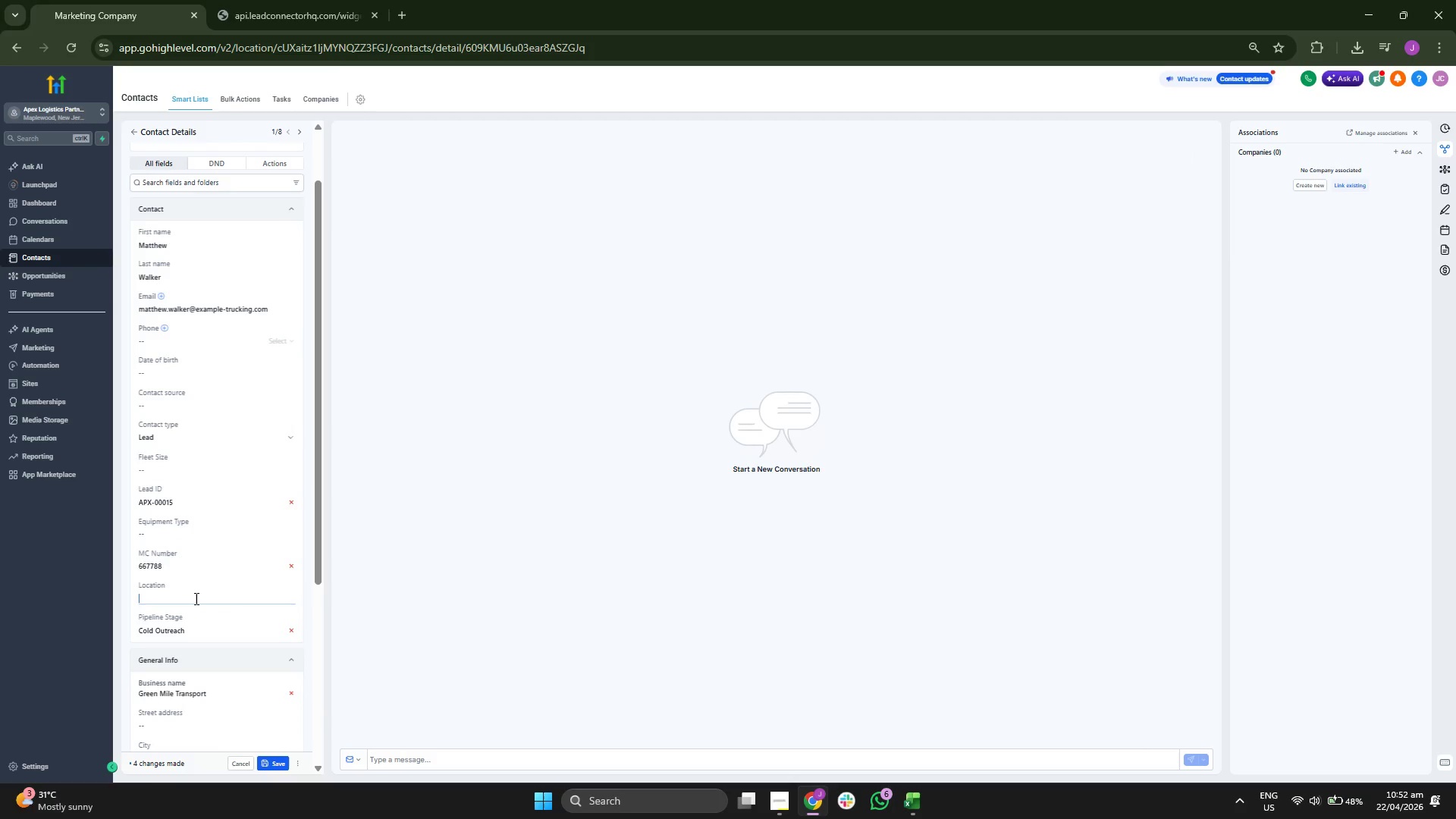 
type(Memphis, N)
key(Backspace)
type(TN)
 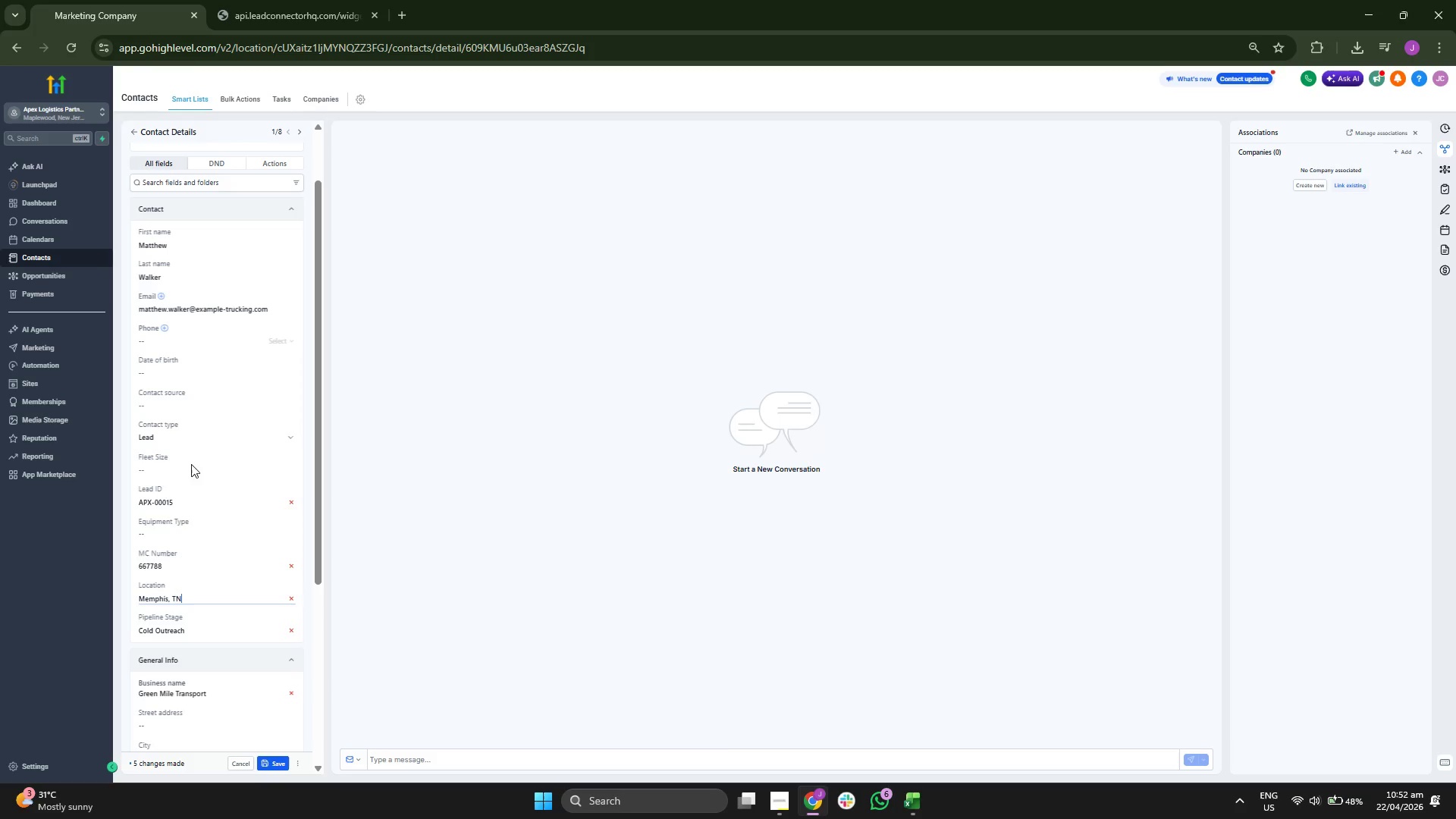 
type(5Power Only)
 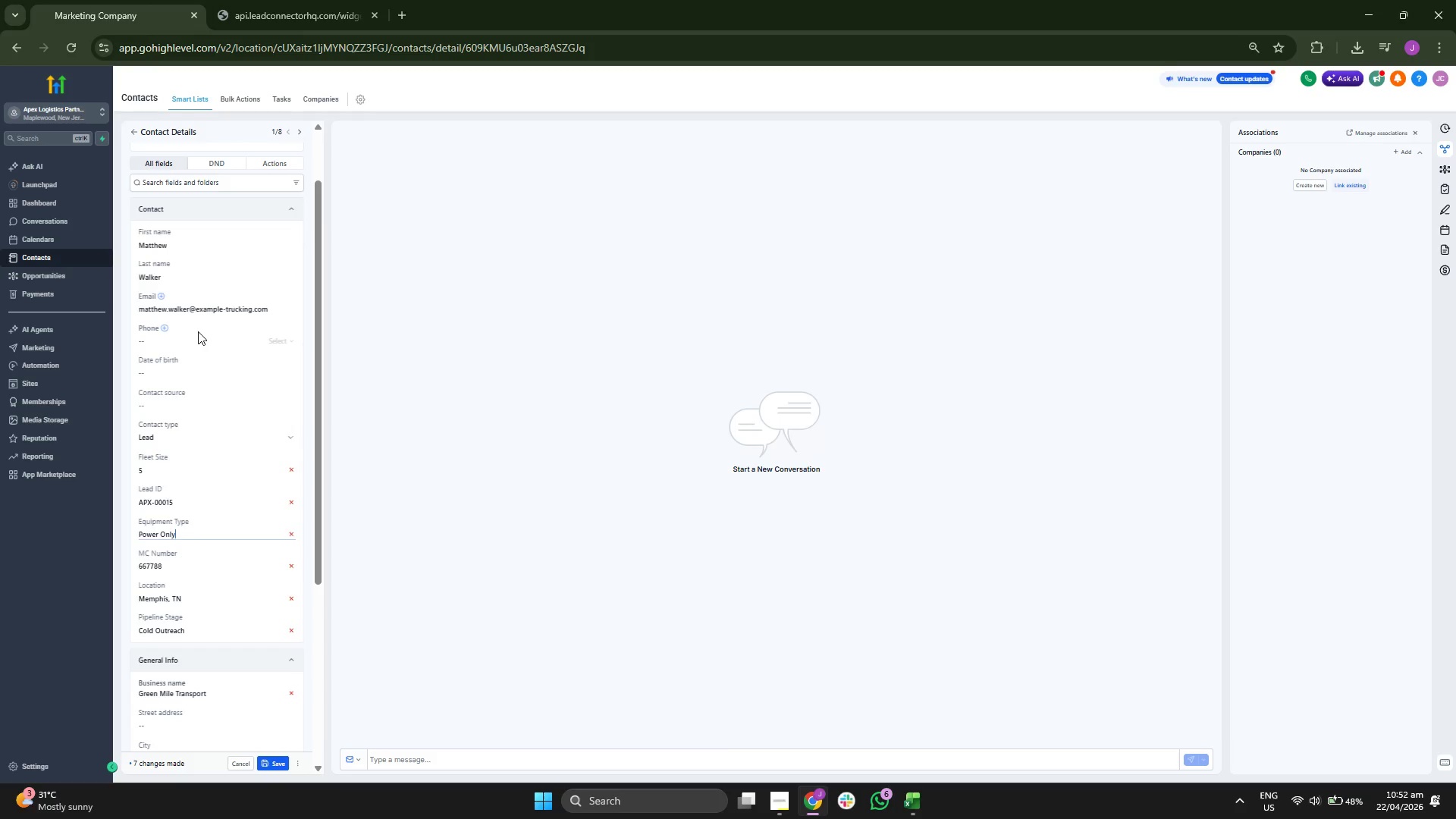 
scroll: coordinate [221, 351], scroll_direction: up, amount: 1.0
 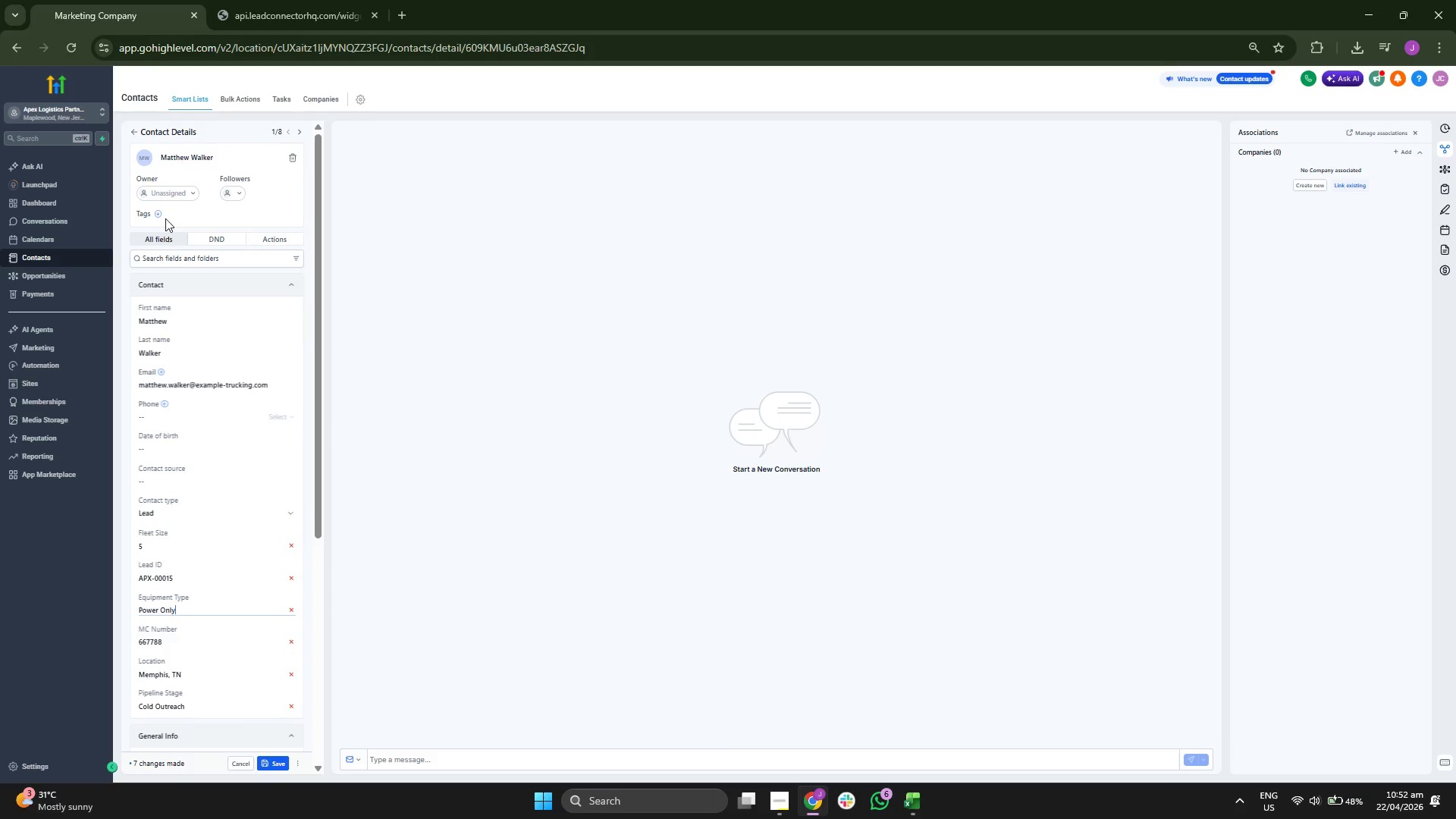 
left_click([159, 213])
 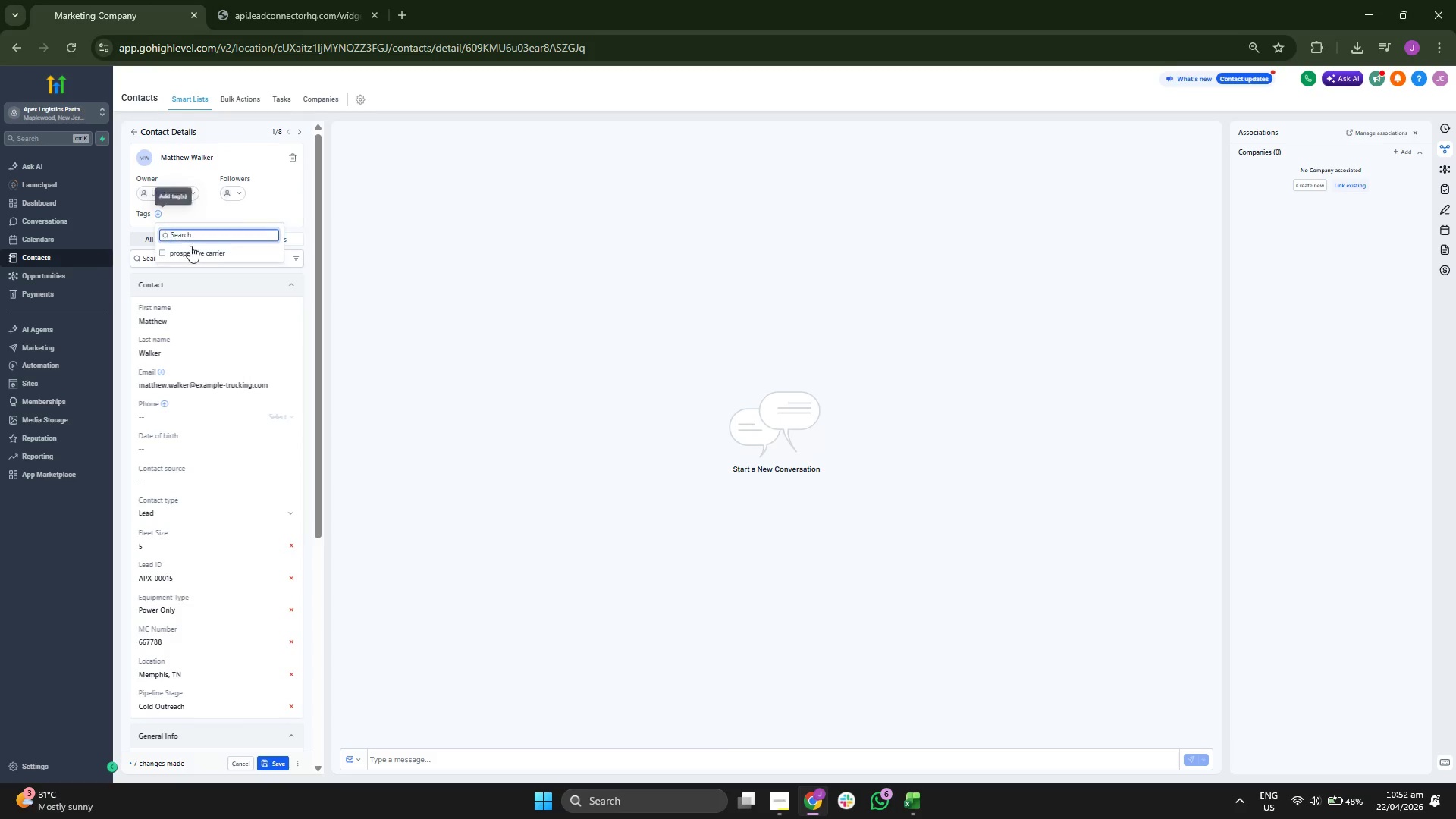 
left_click([193, 247])
 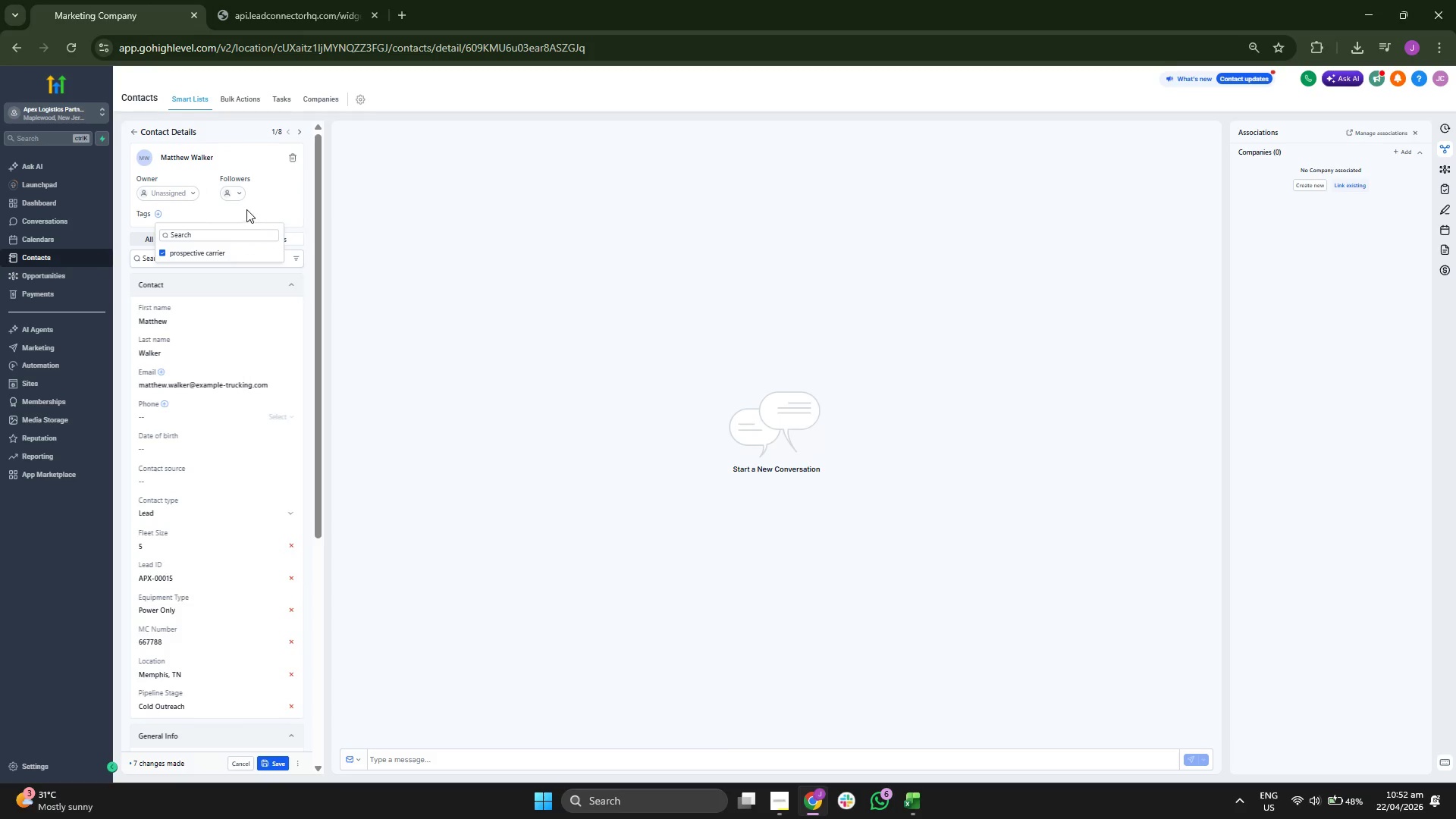 
left_click([259, 208])
 